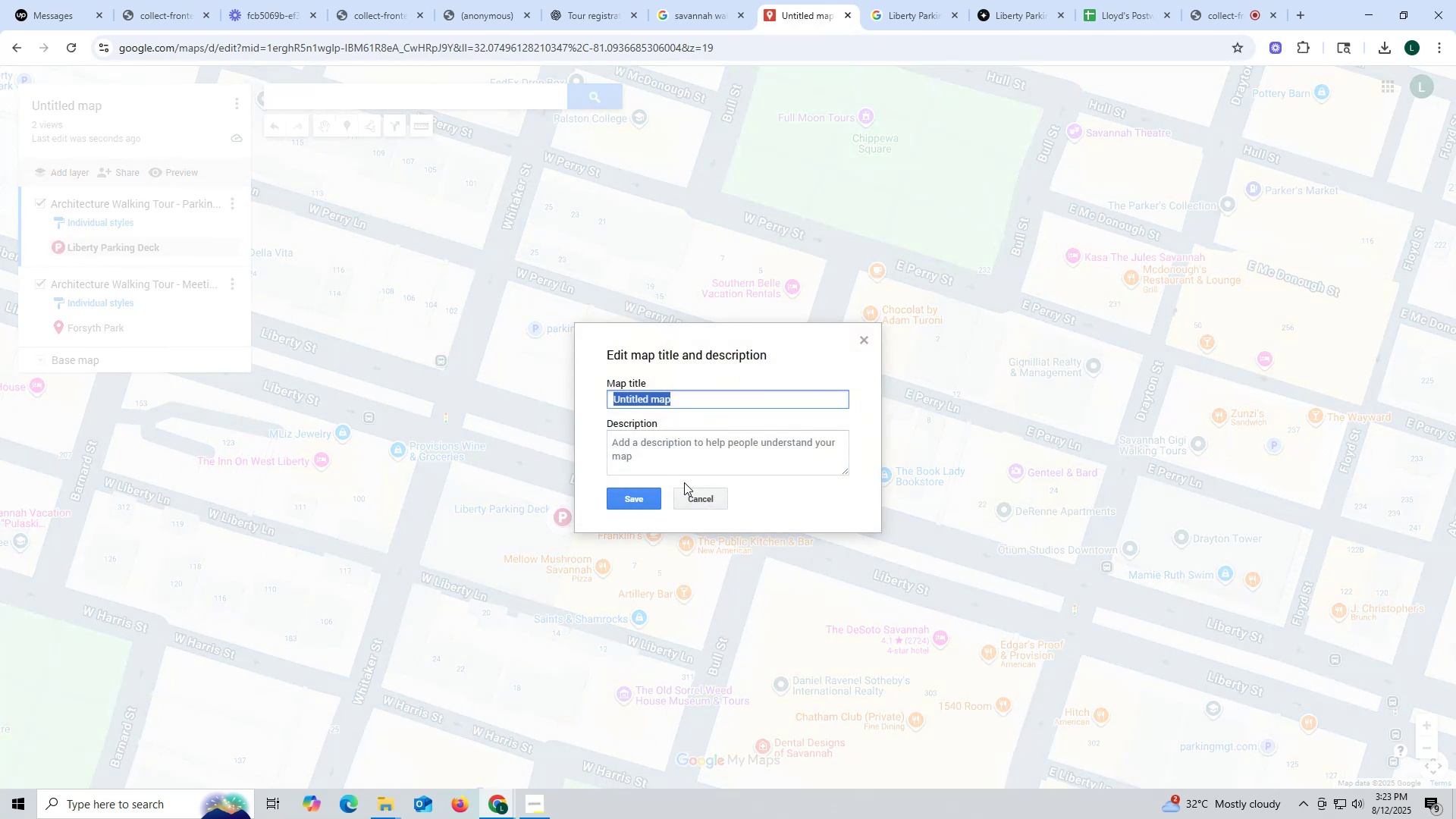 
left_click([711, 500])
 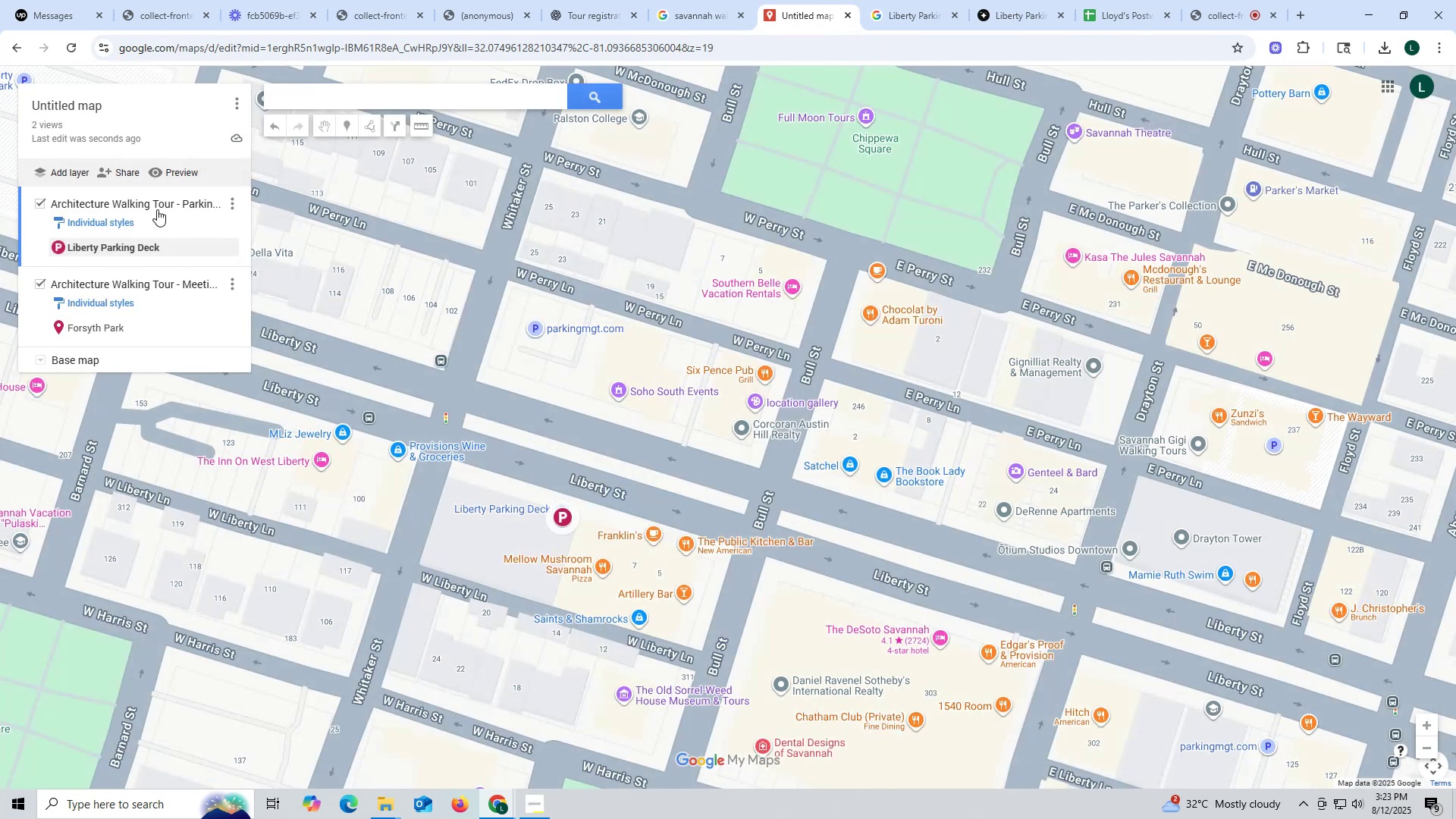 
left_click_drag(start_coordinate=[154, 204], to_coordinate=[176, 231])
 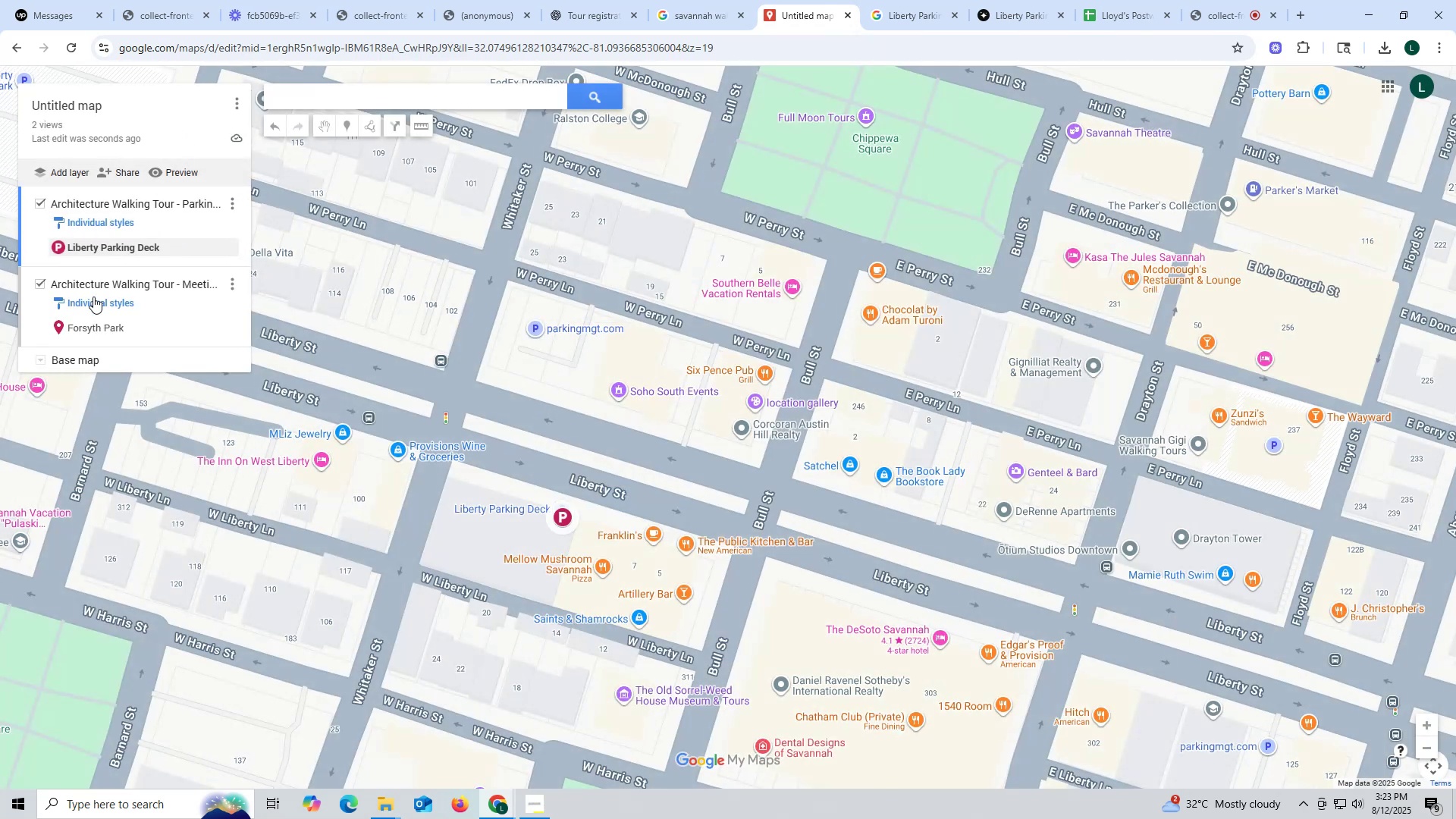 
left_click([95, 303])
 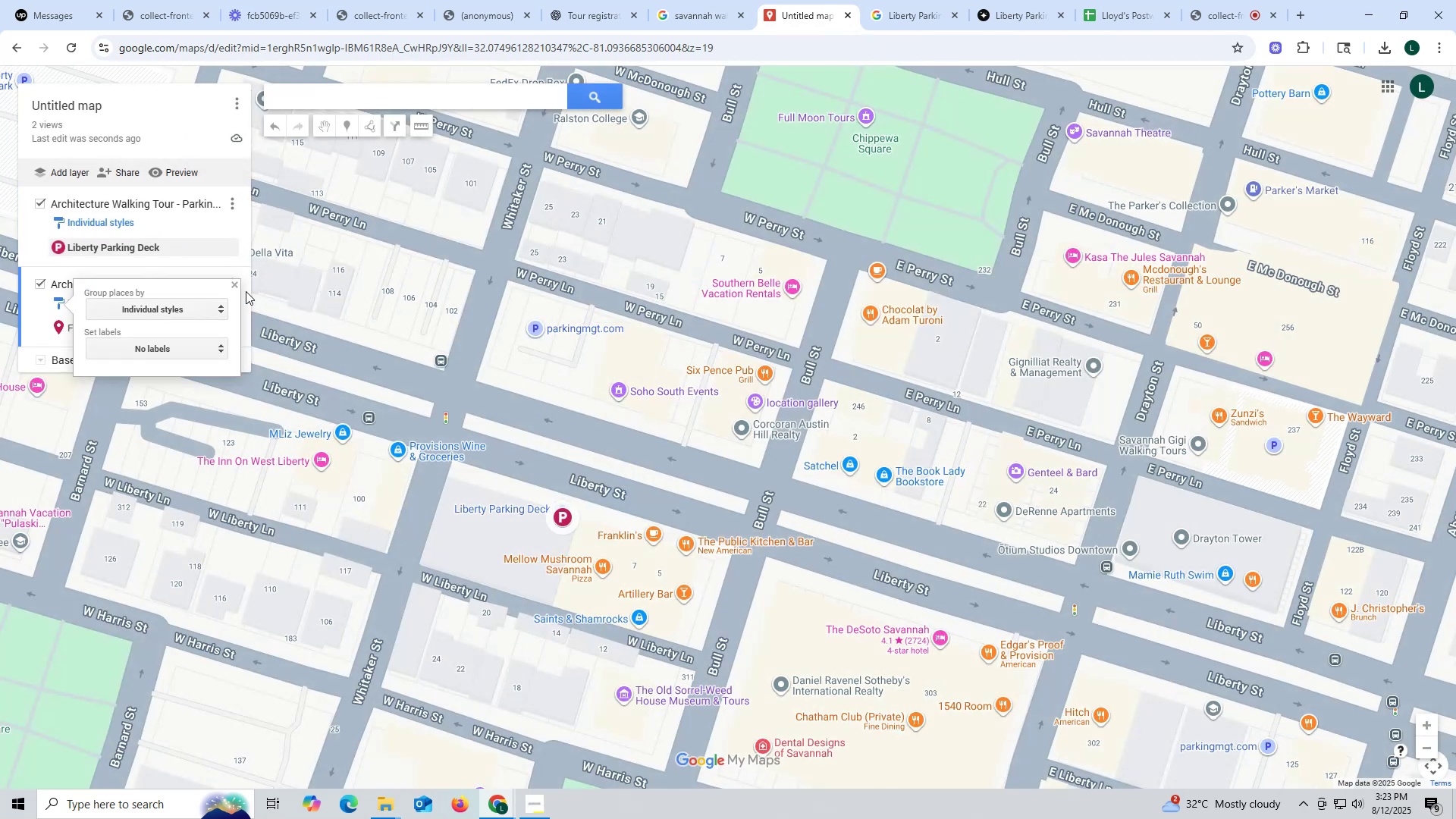 
left_click([236, 284])
 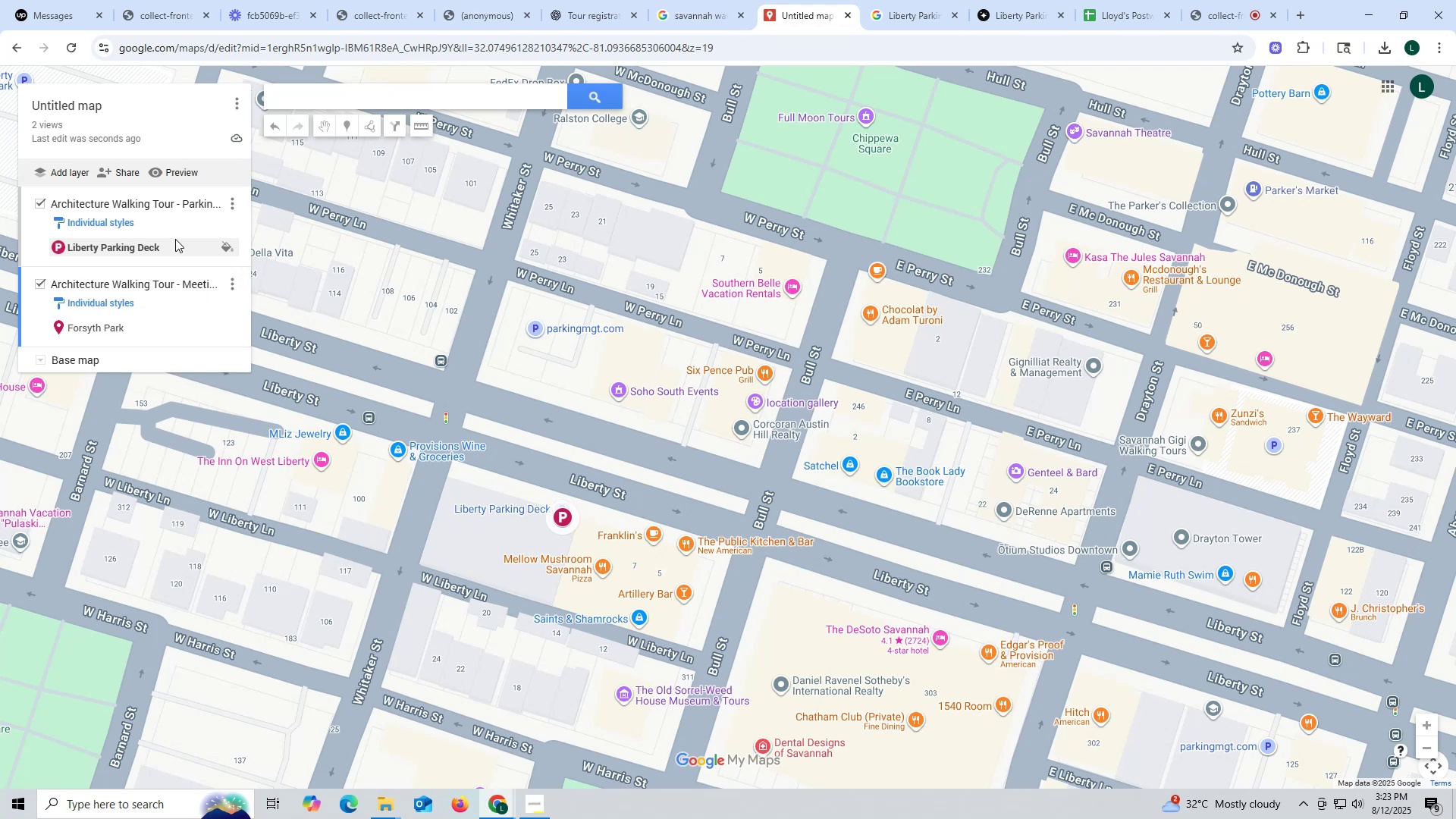 
left_click_drag(start_coordinate=[175, 224], to_coordinate=[201, 268])
 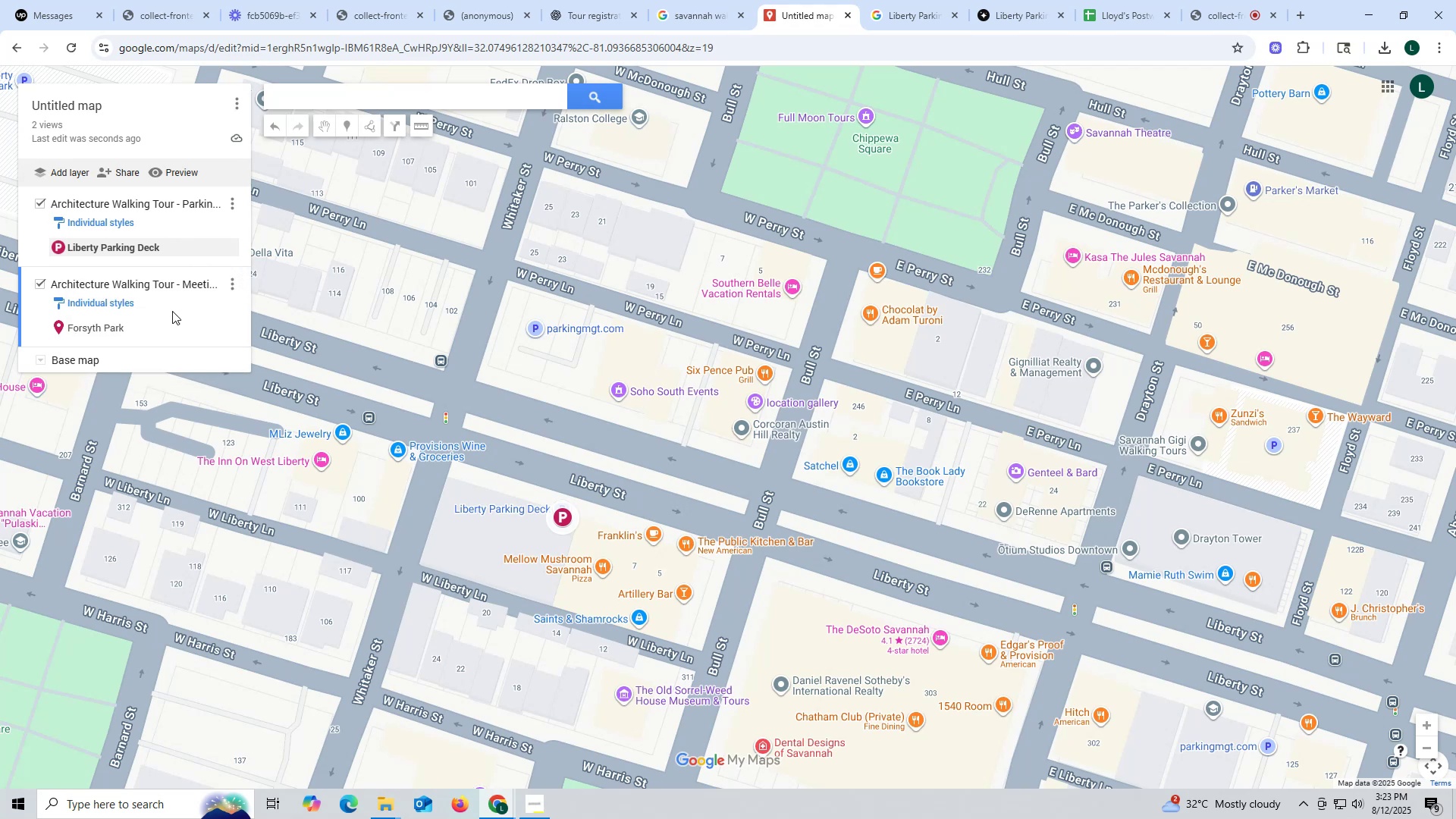 
left_click_drag(start_coordinate=[170, 311], to_coordinate=[144, 253])
 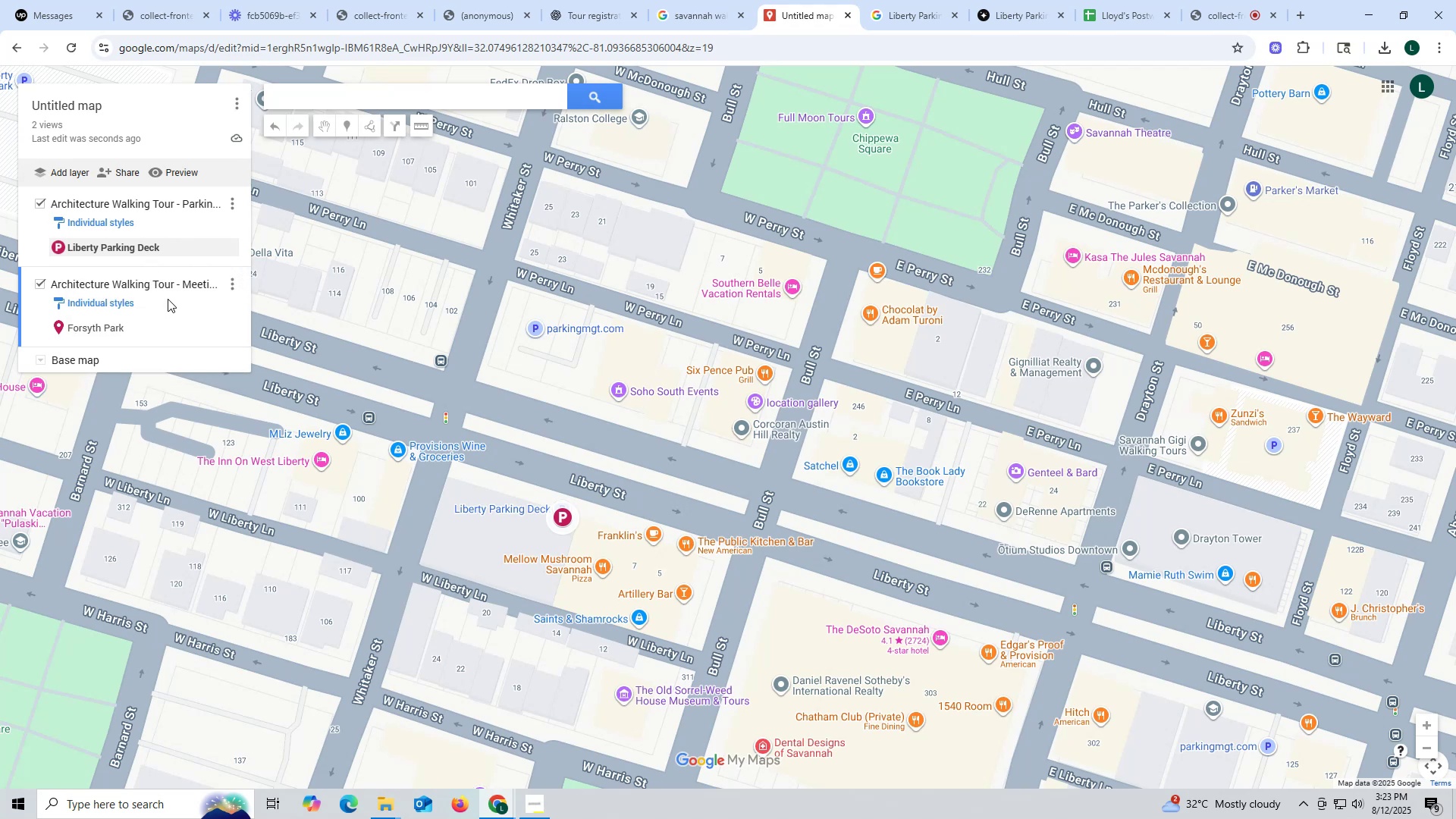 
wait(12.03)
 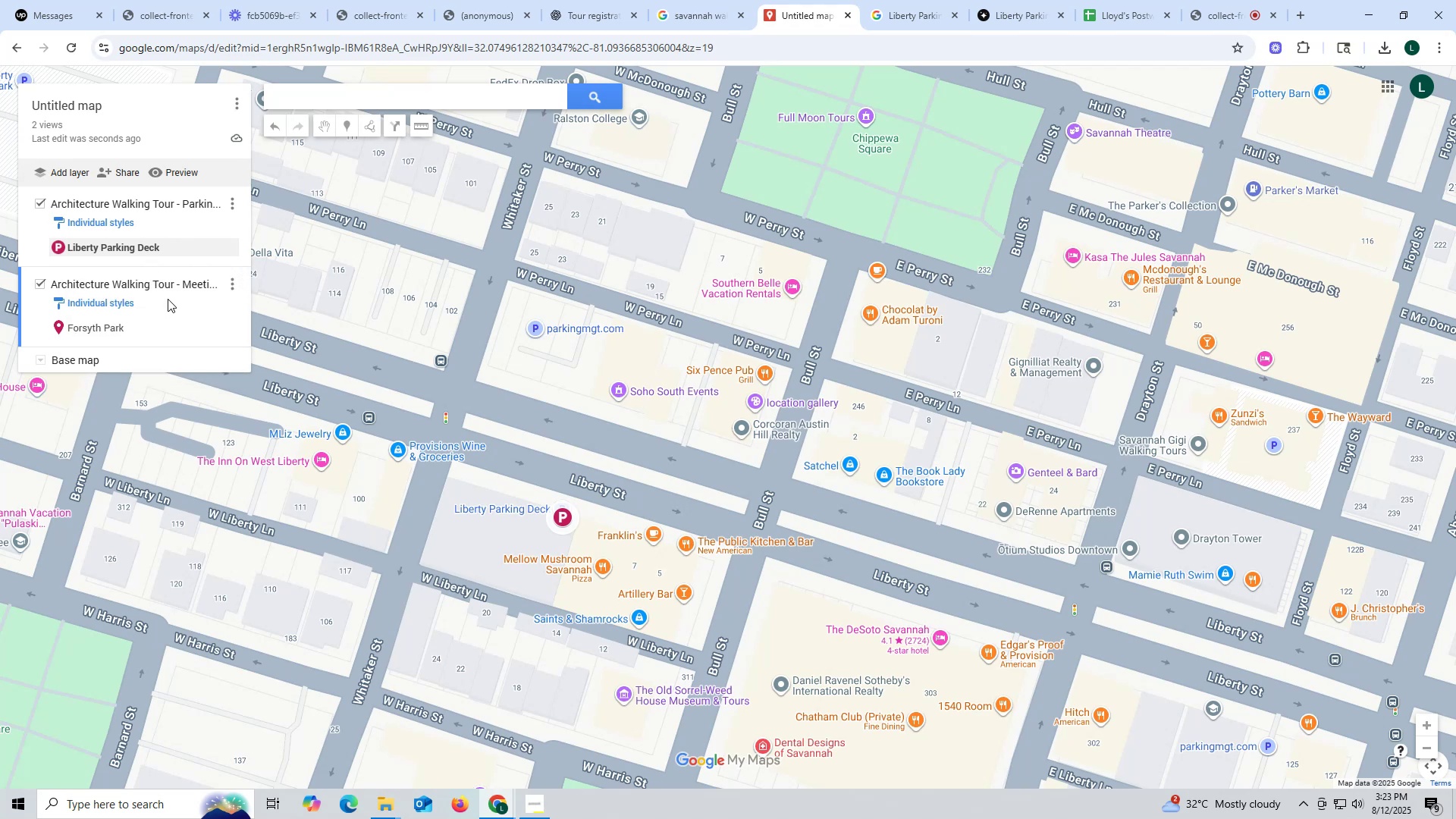 
left_click([605, 17])
 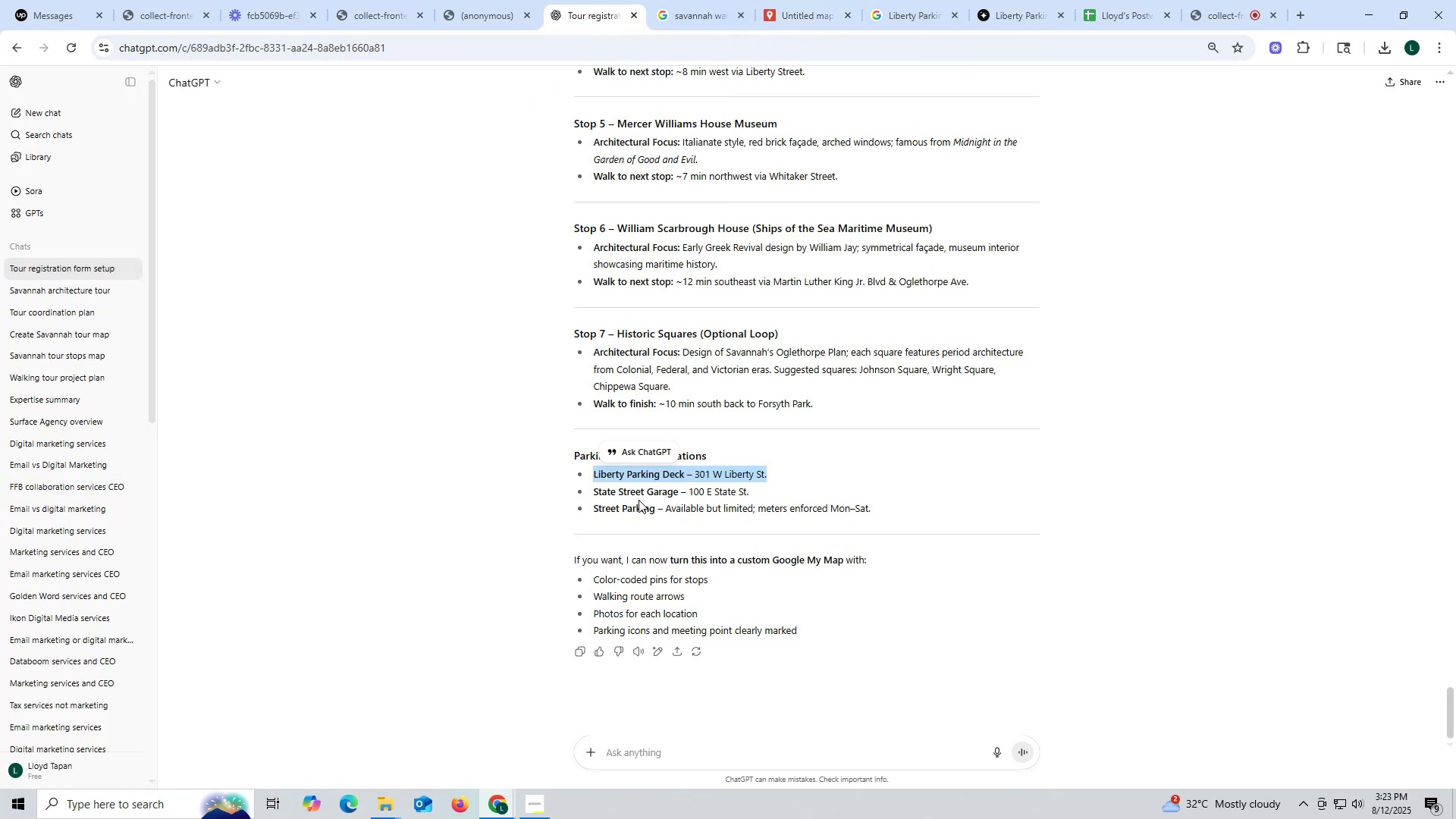 
scroll: coordinate [639, 500], scroll_direction: up, amount: 6.0
 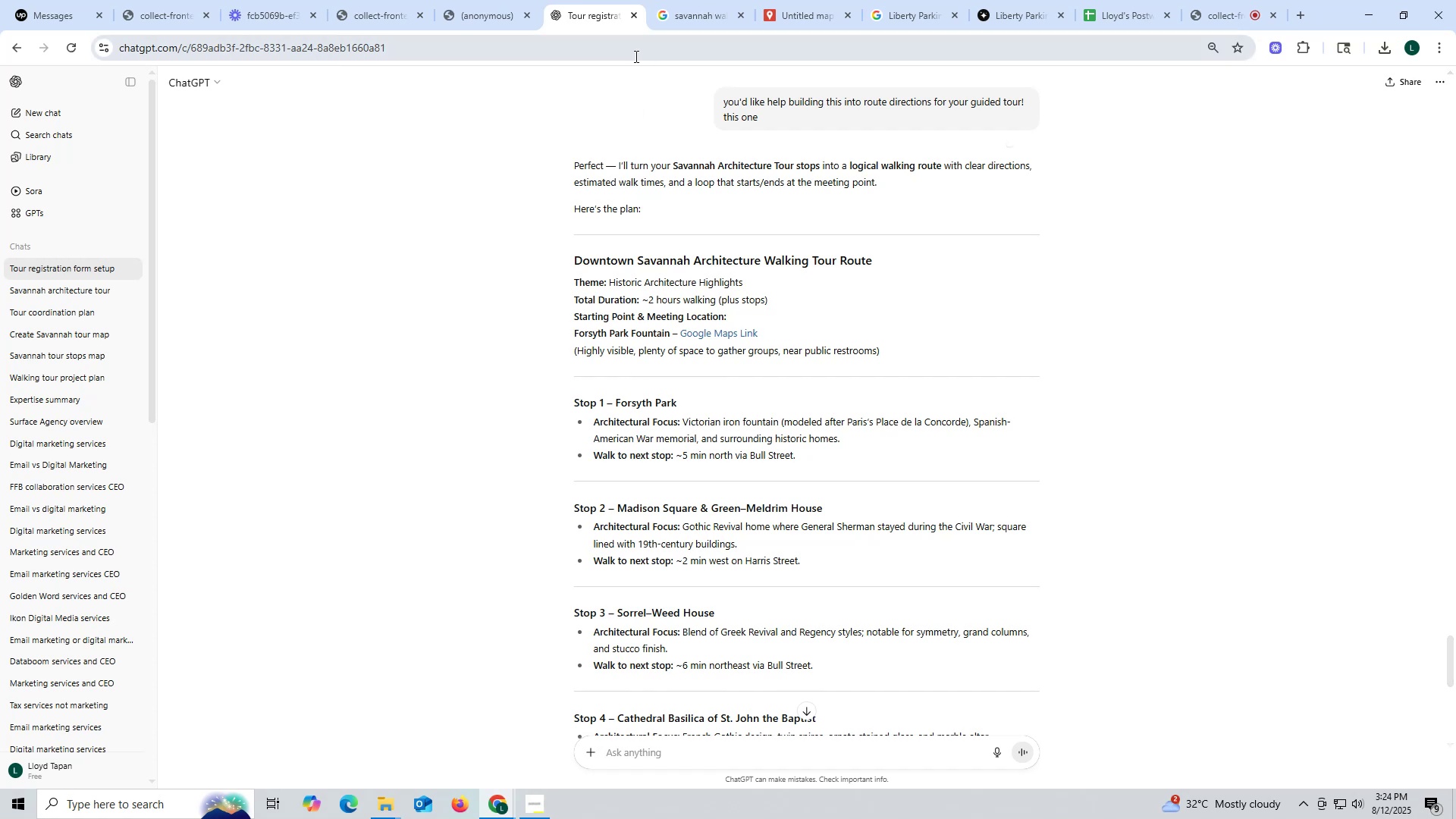 
wait(32.84)
 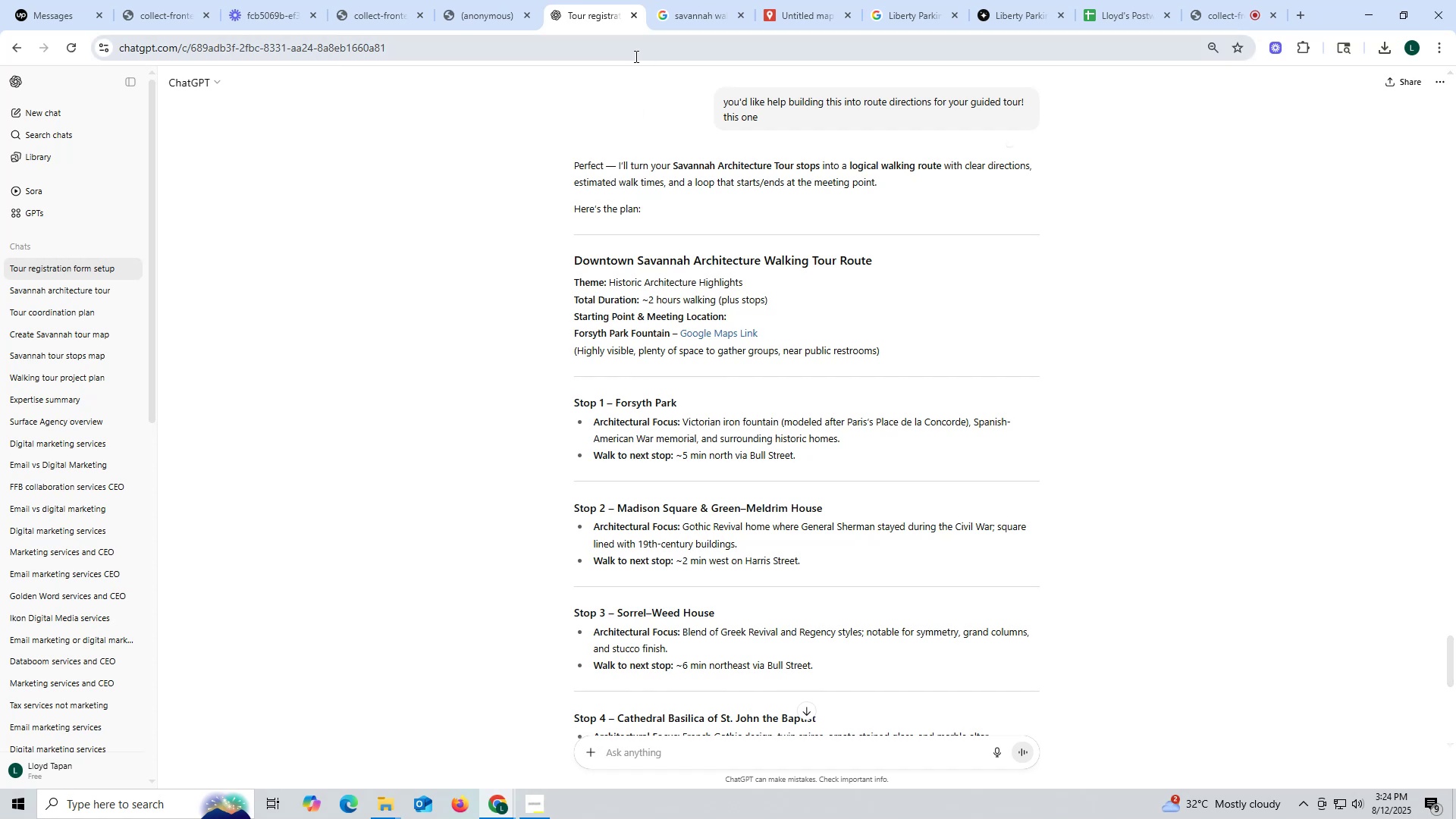 
scroll: coordinate [725, 254], scroll_direction: up, amount: 6.0
 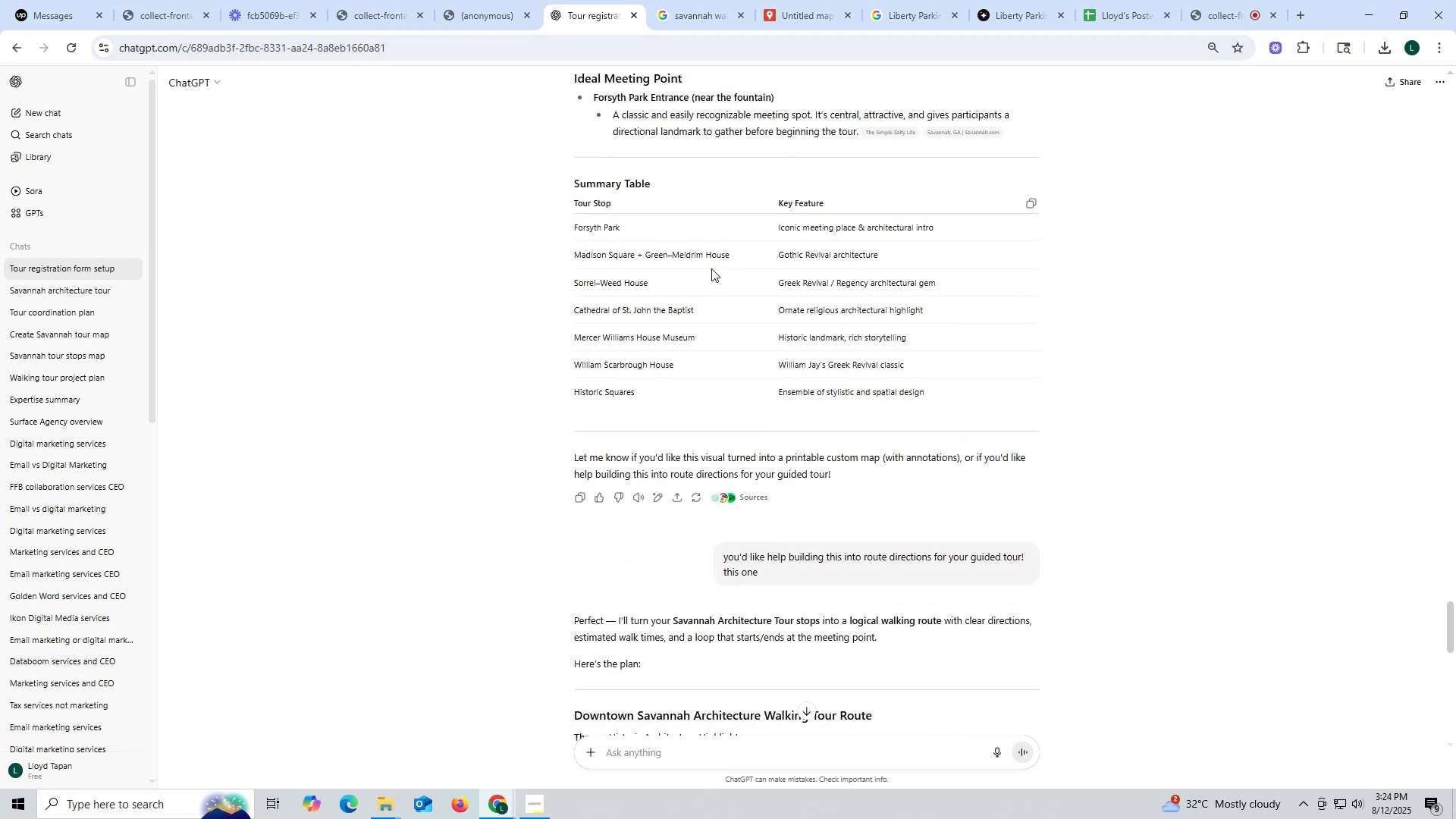 
wait(5.49)
 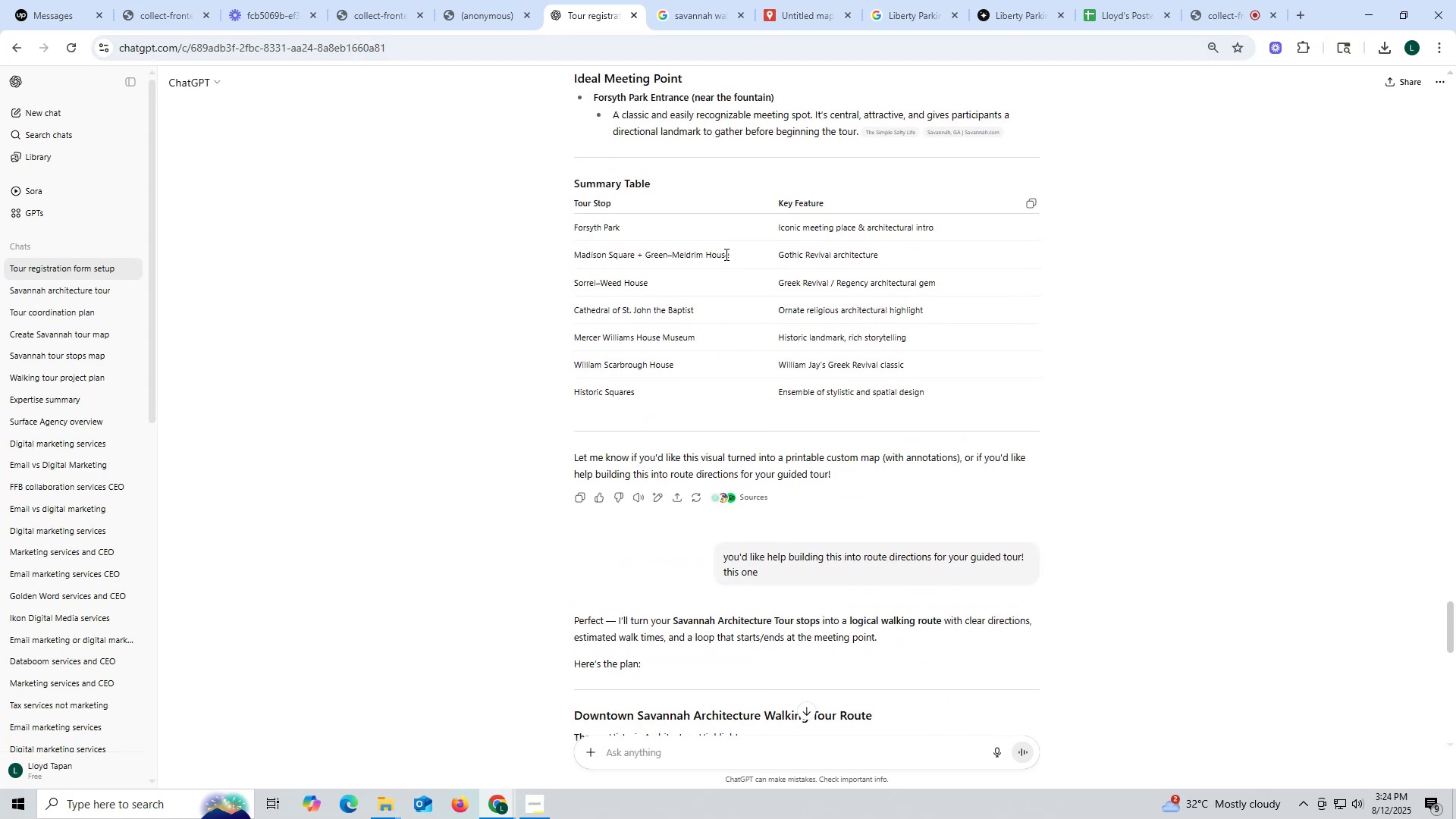 
scroll: coordinate [711, 268], scroll_direction: down, amount: 4.0
 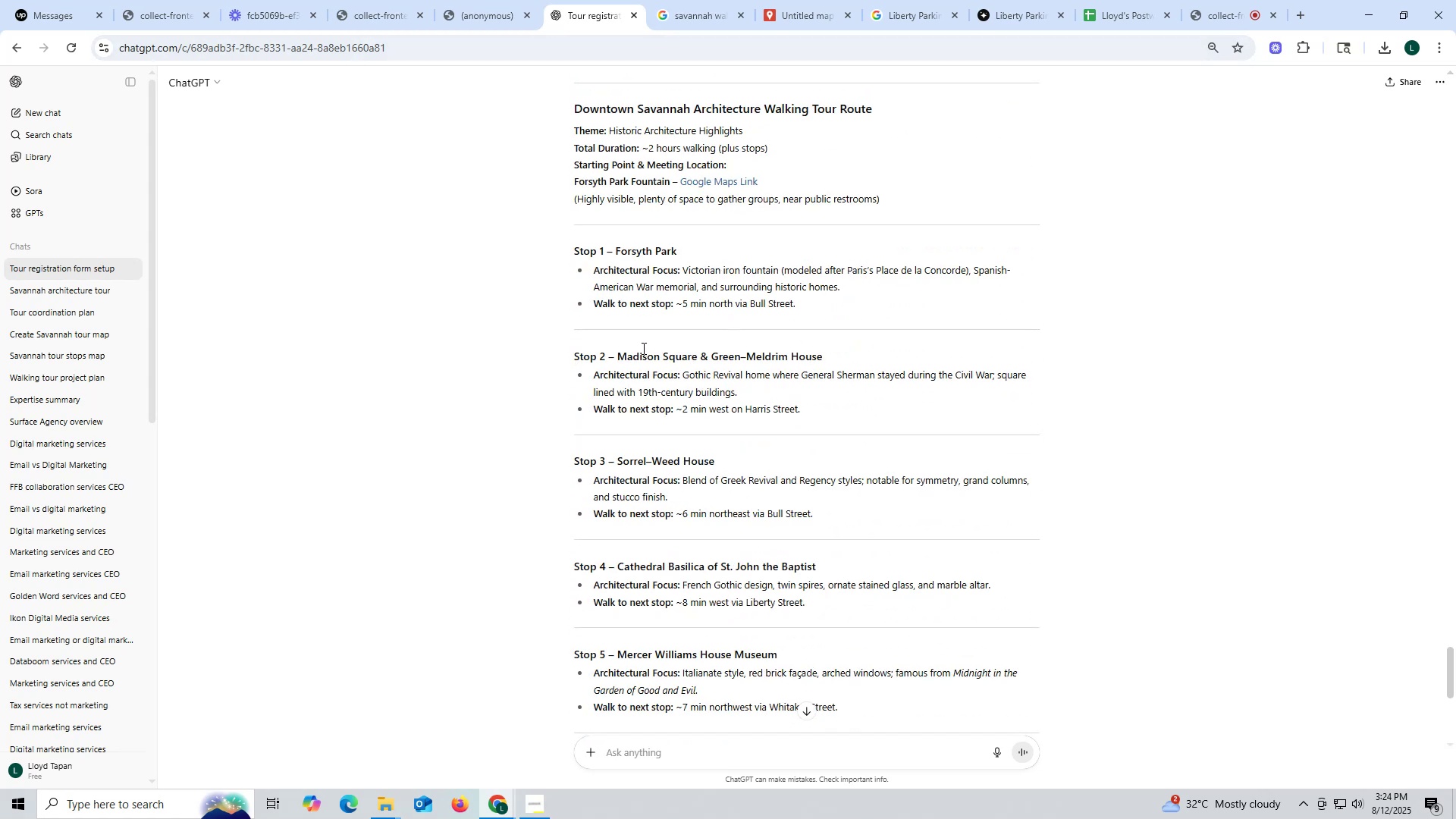 
left_click_drag(start_coordinate=[617, 355], to_coordinate=[830, 351])
 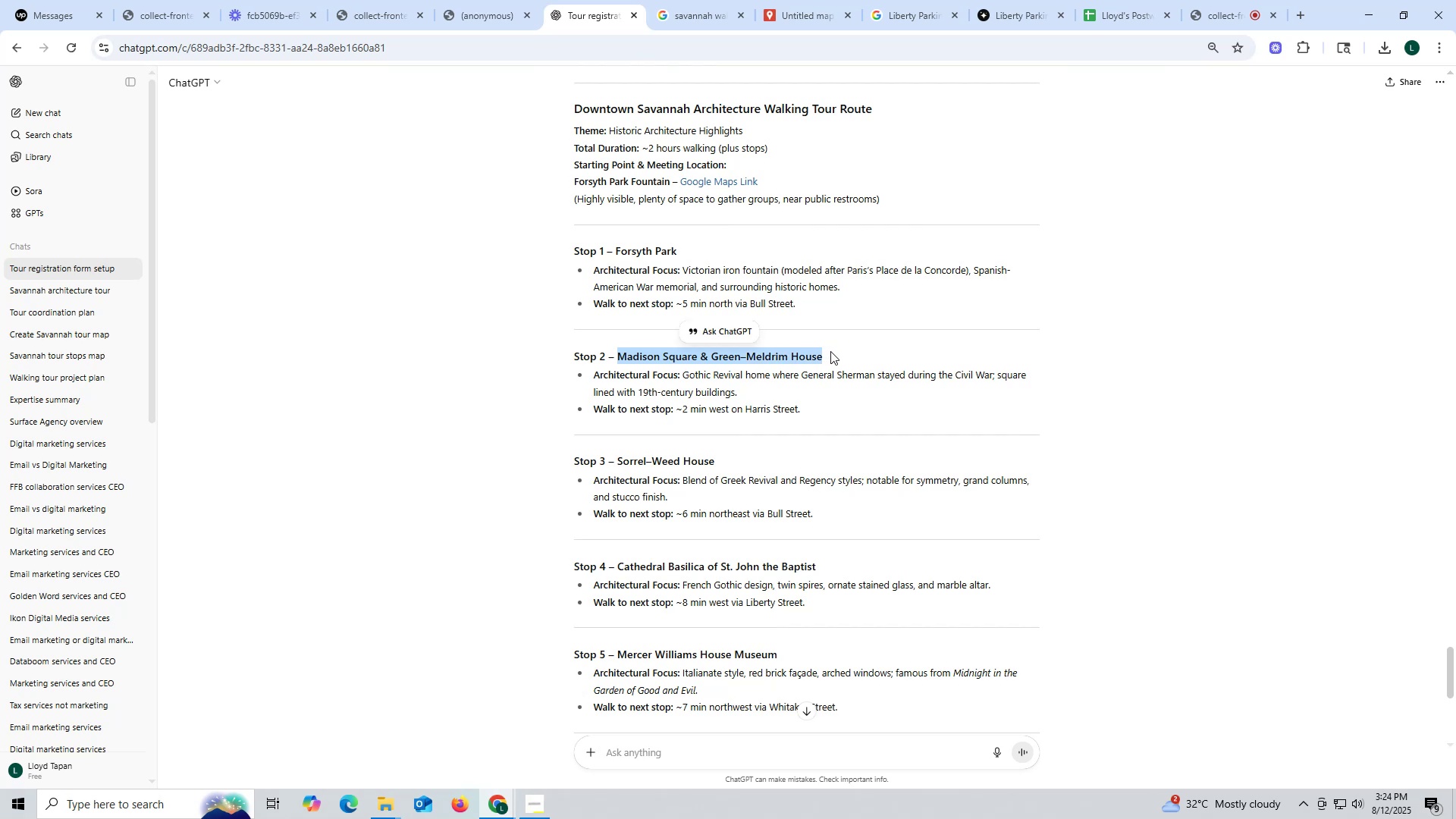 
key(Control+ControlLeft)
 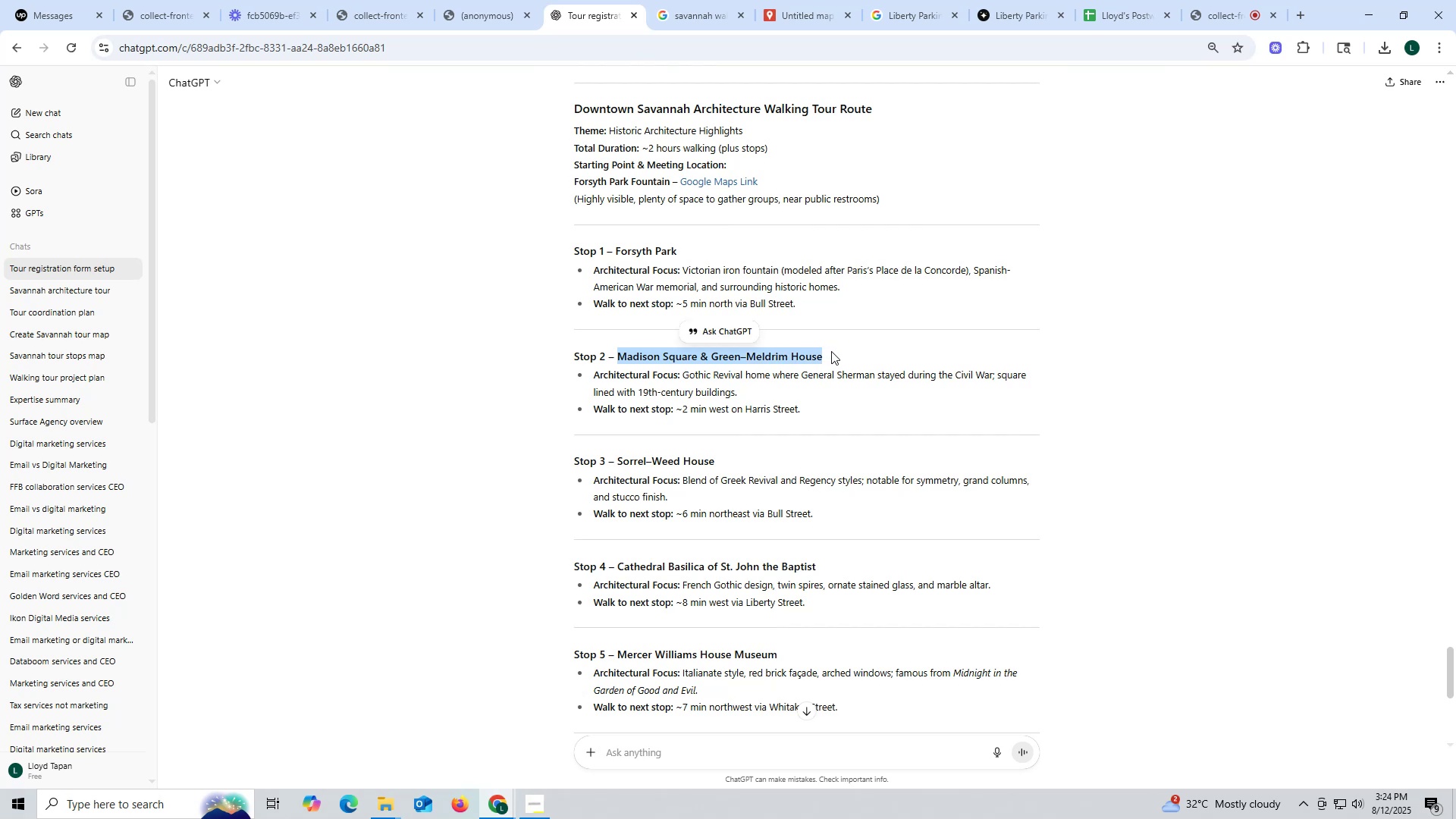 
key(Control+C)
 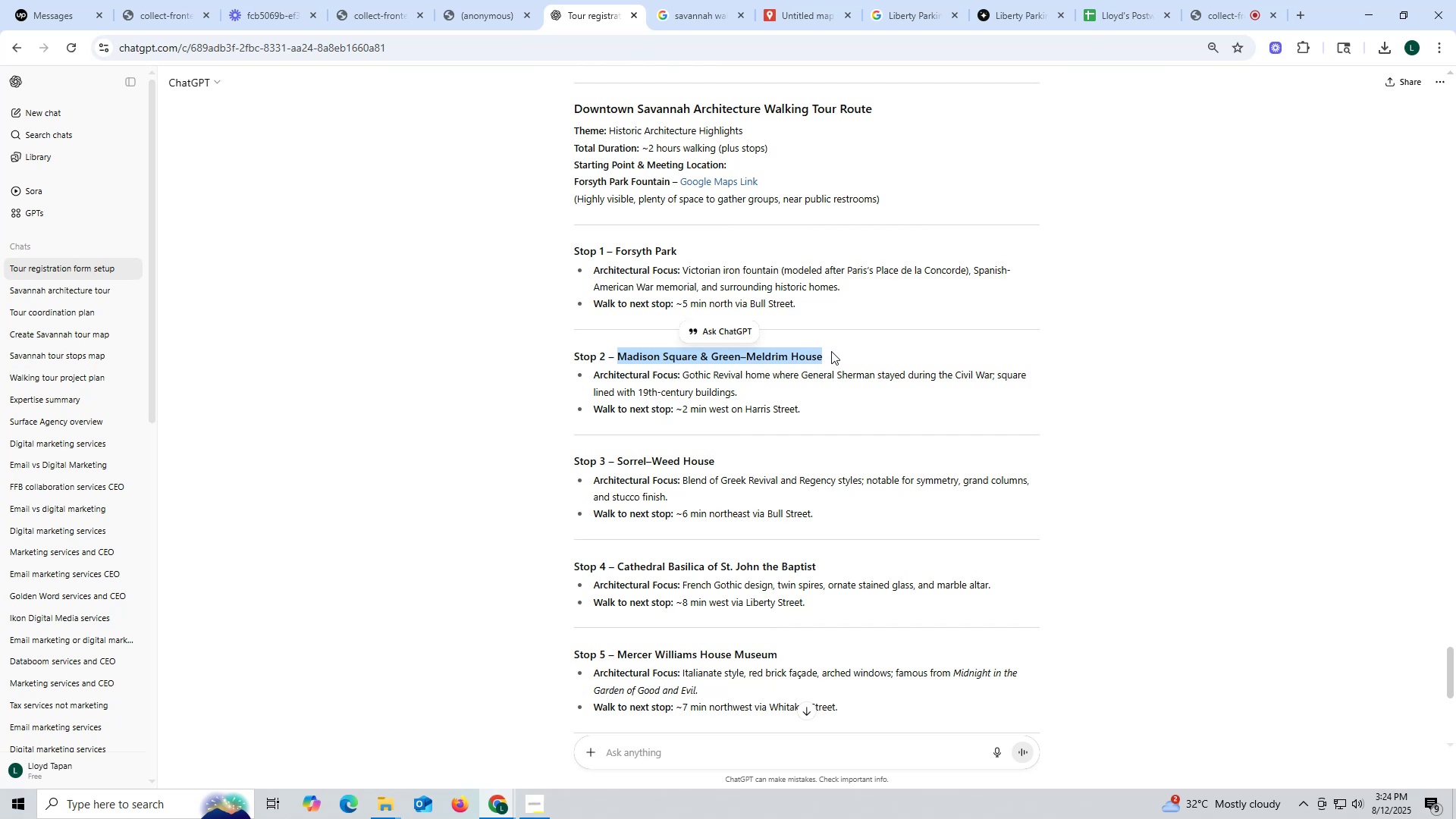 
key(Control+ControlLeft)
 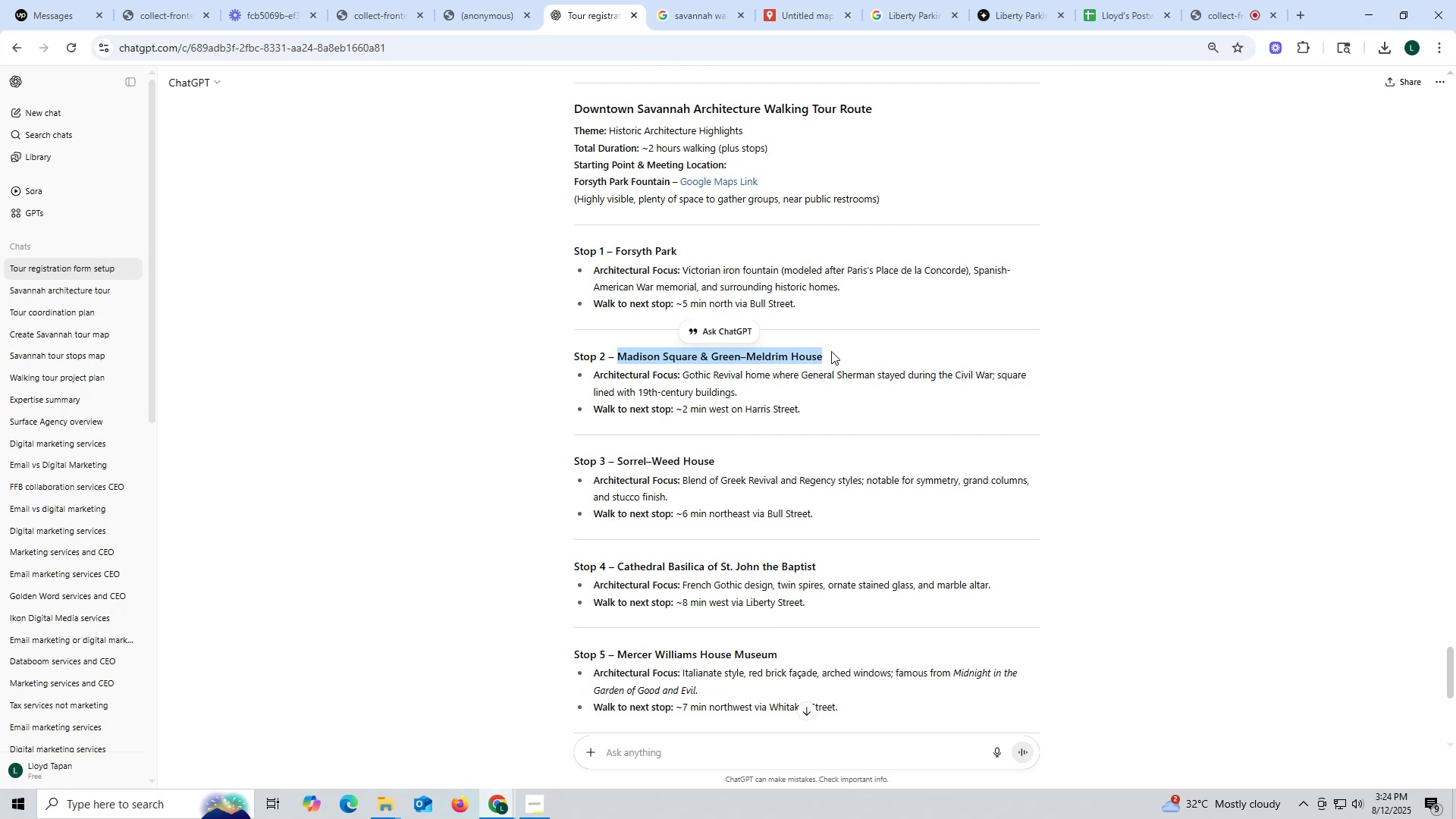 
key(Control+C)
 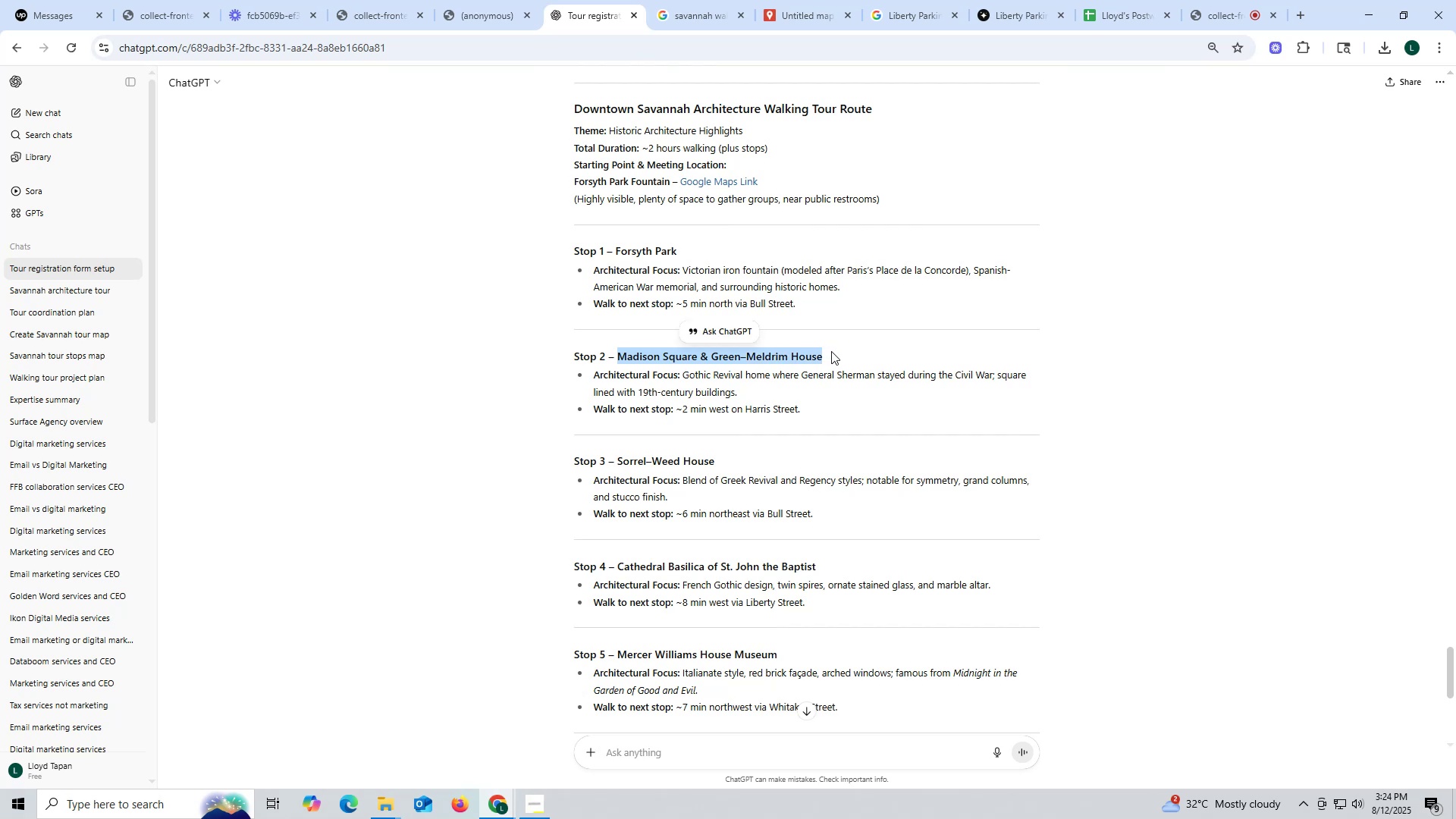 
key(Control+ControlLeft)
 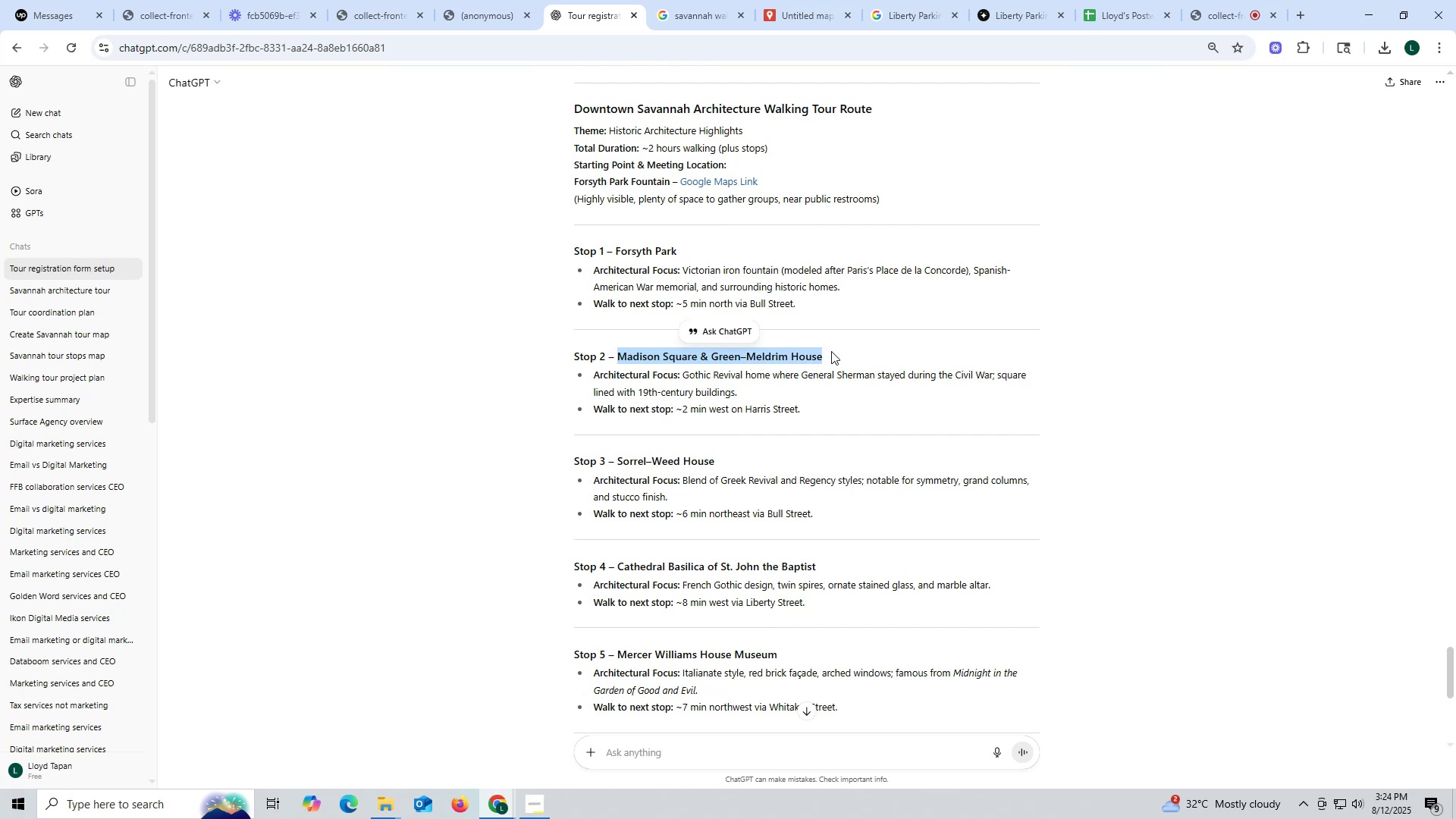 
key(Control+C)
 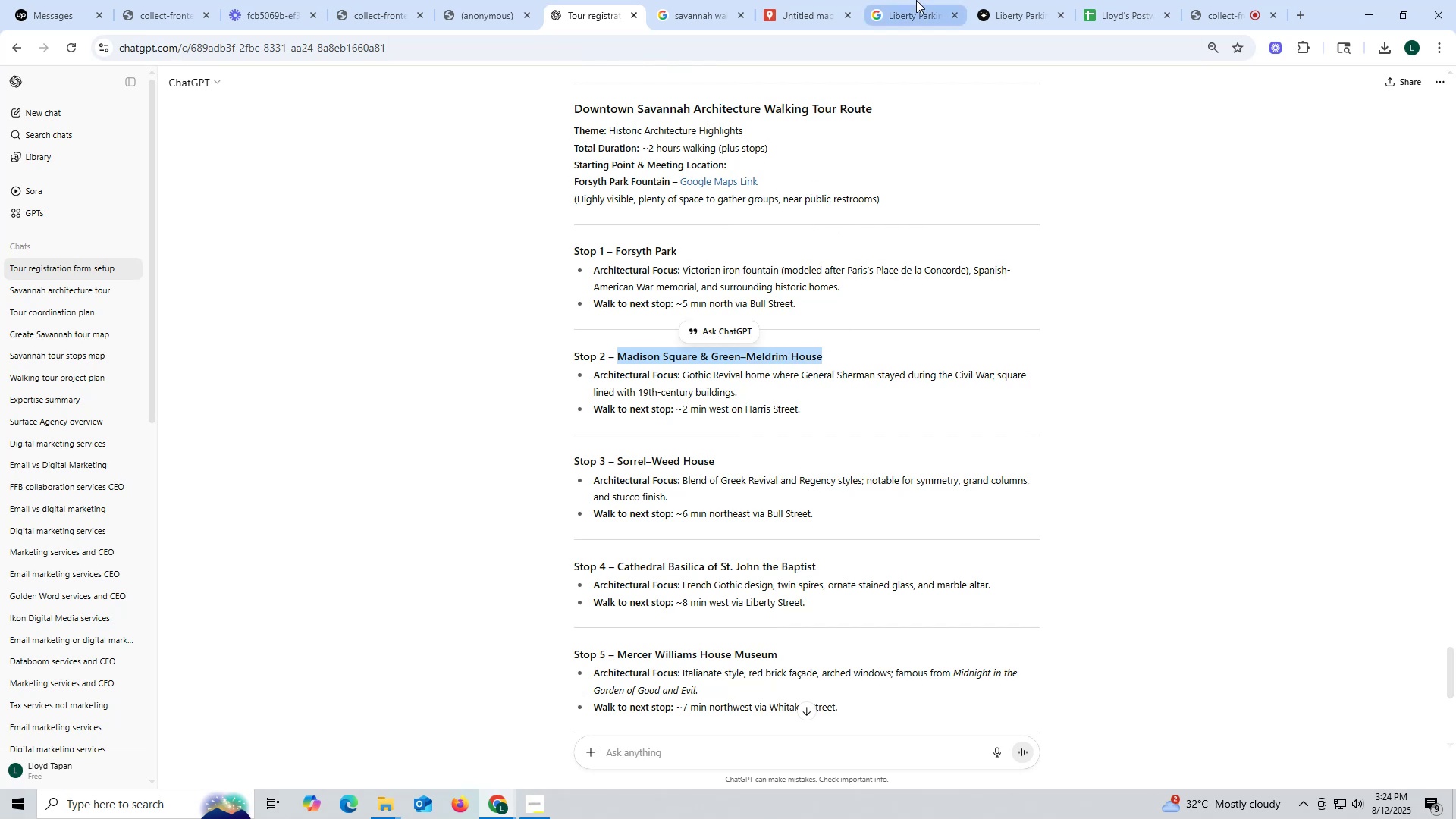 
wait(8.66)
 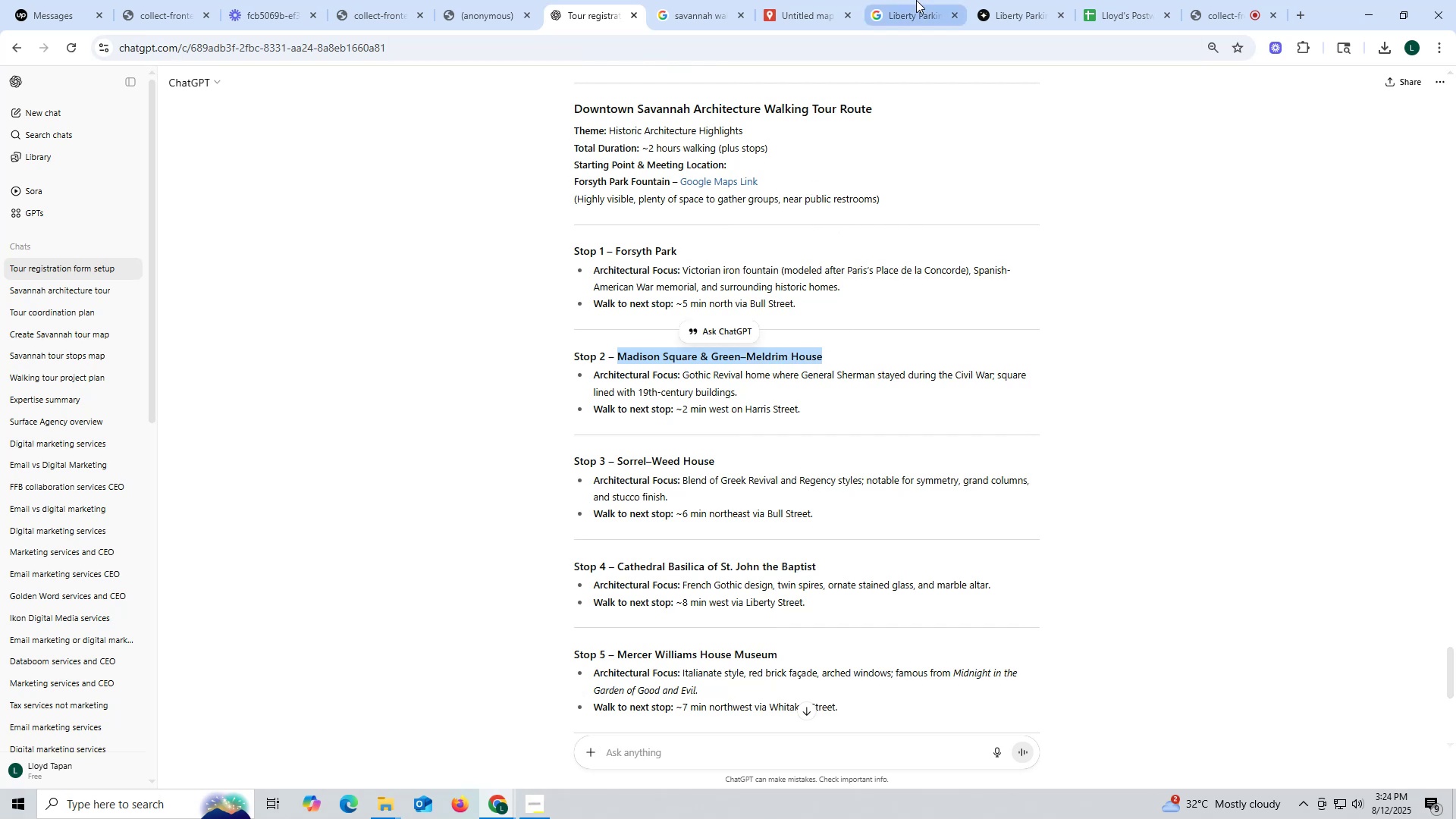 
left_click([801, 16])
 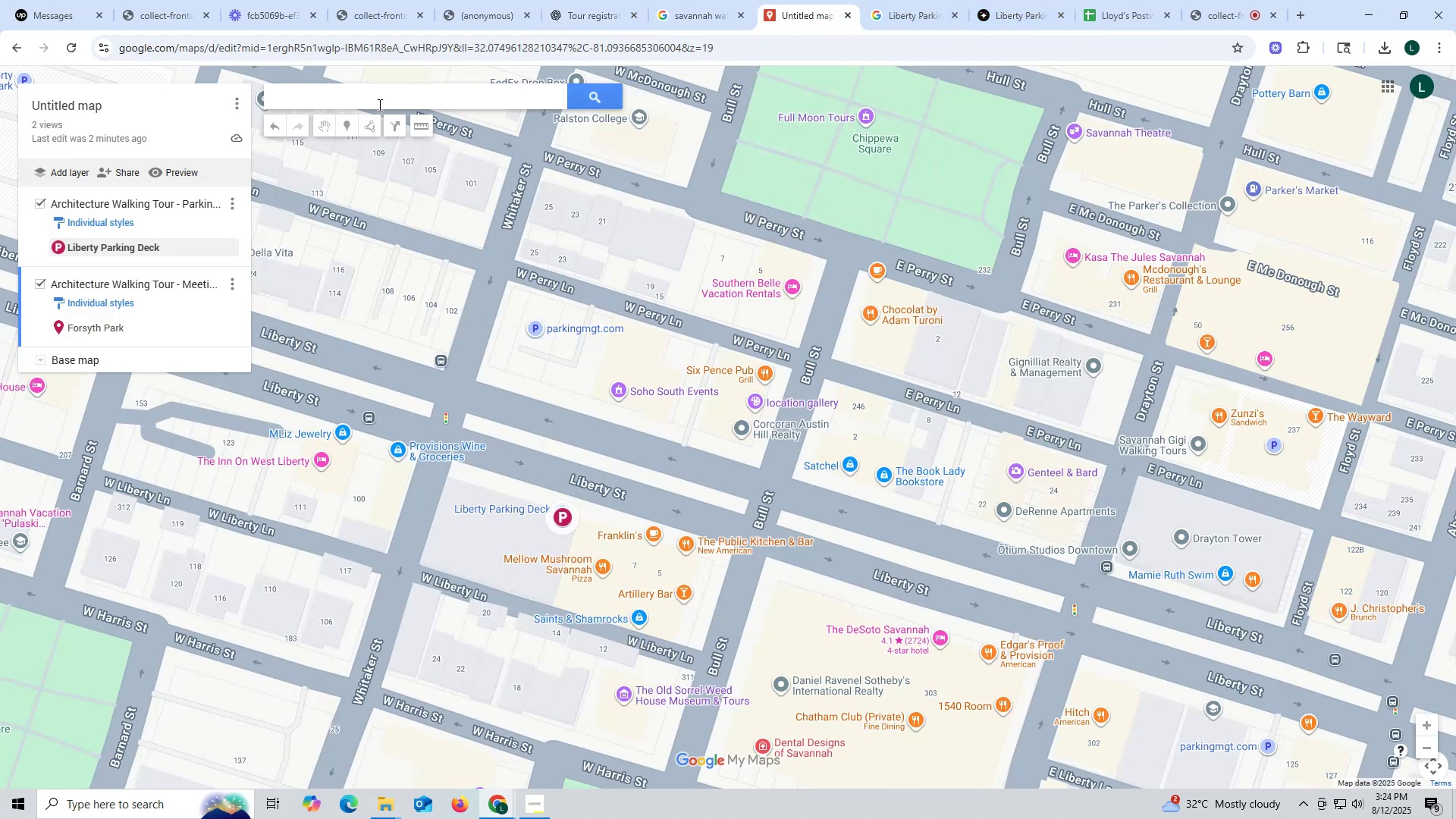 
left_click([377, 99])
 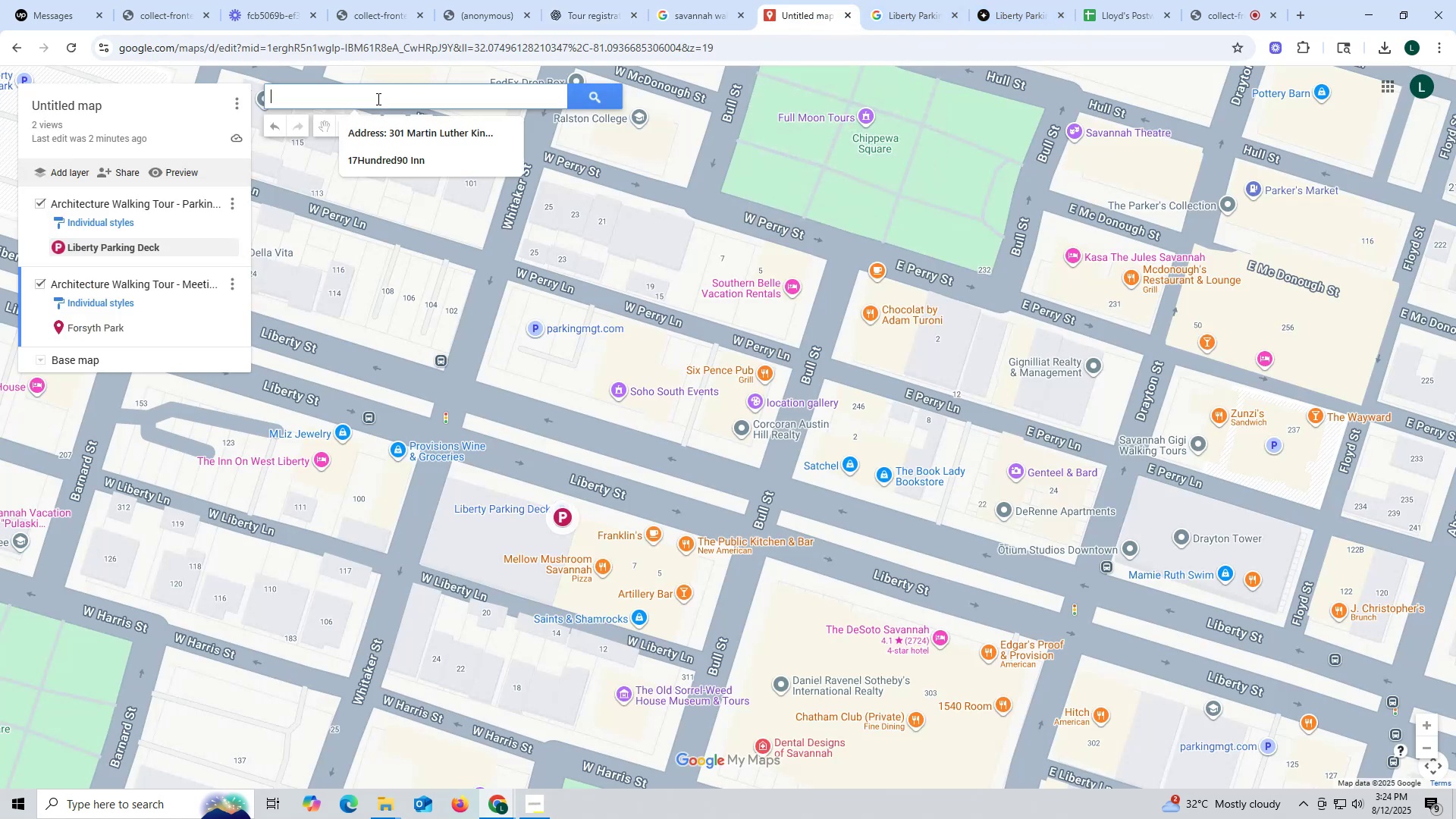 
key(Control+ControlLeft)
 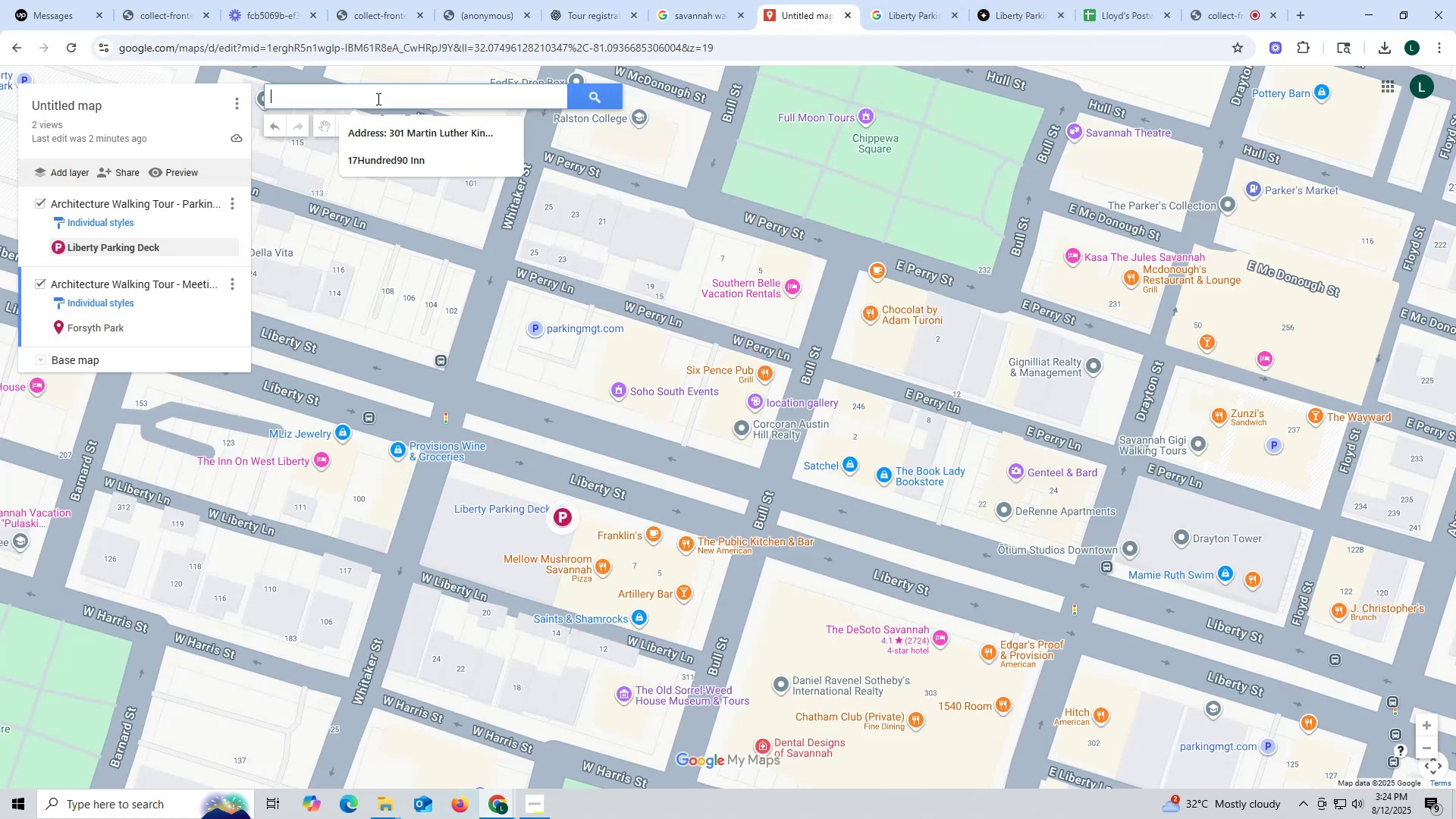 
key(Control+V)
 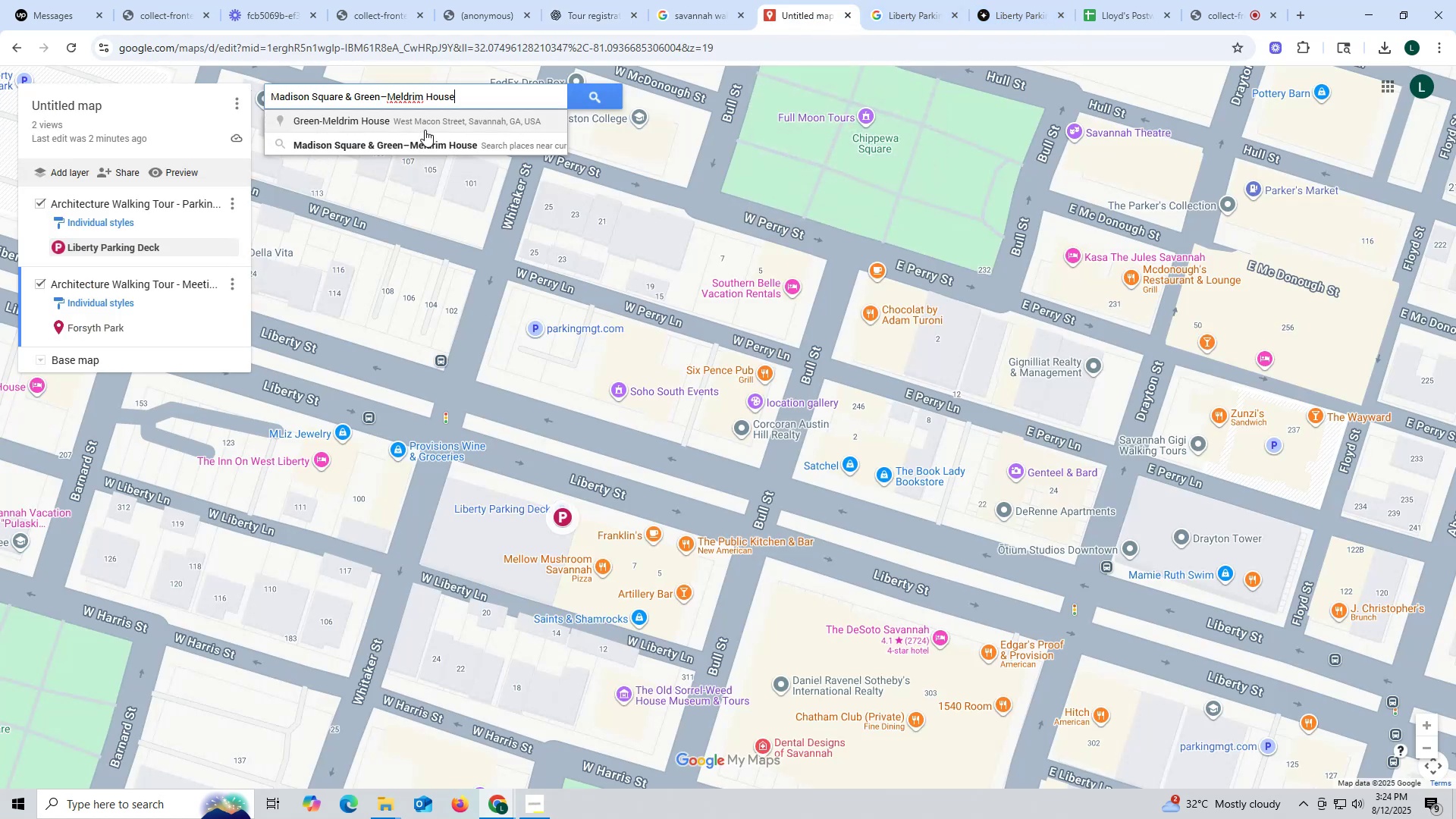 
left_click([425, 125])
 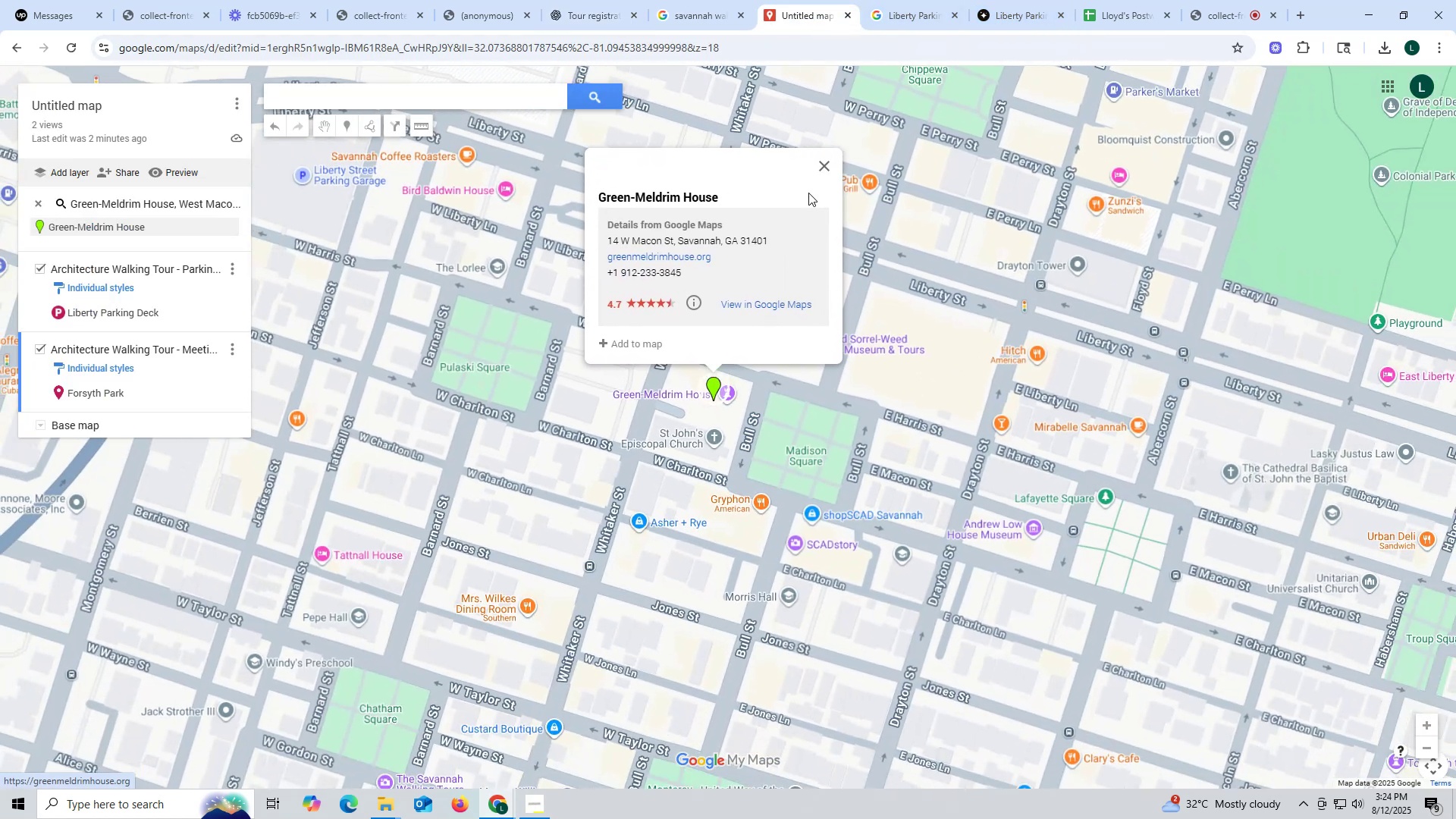 
left_click([821, 165])
 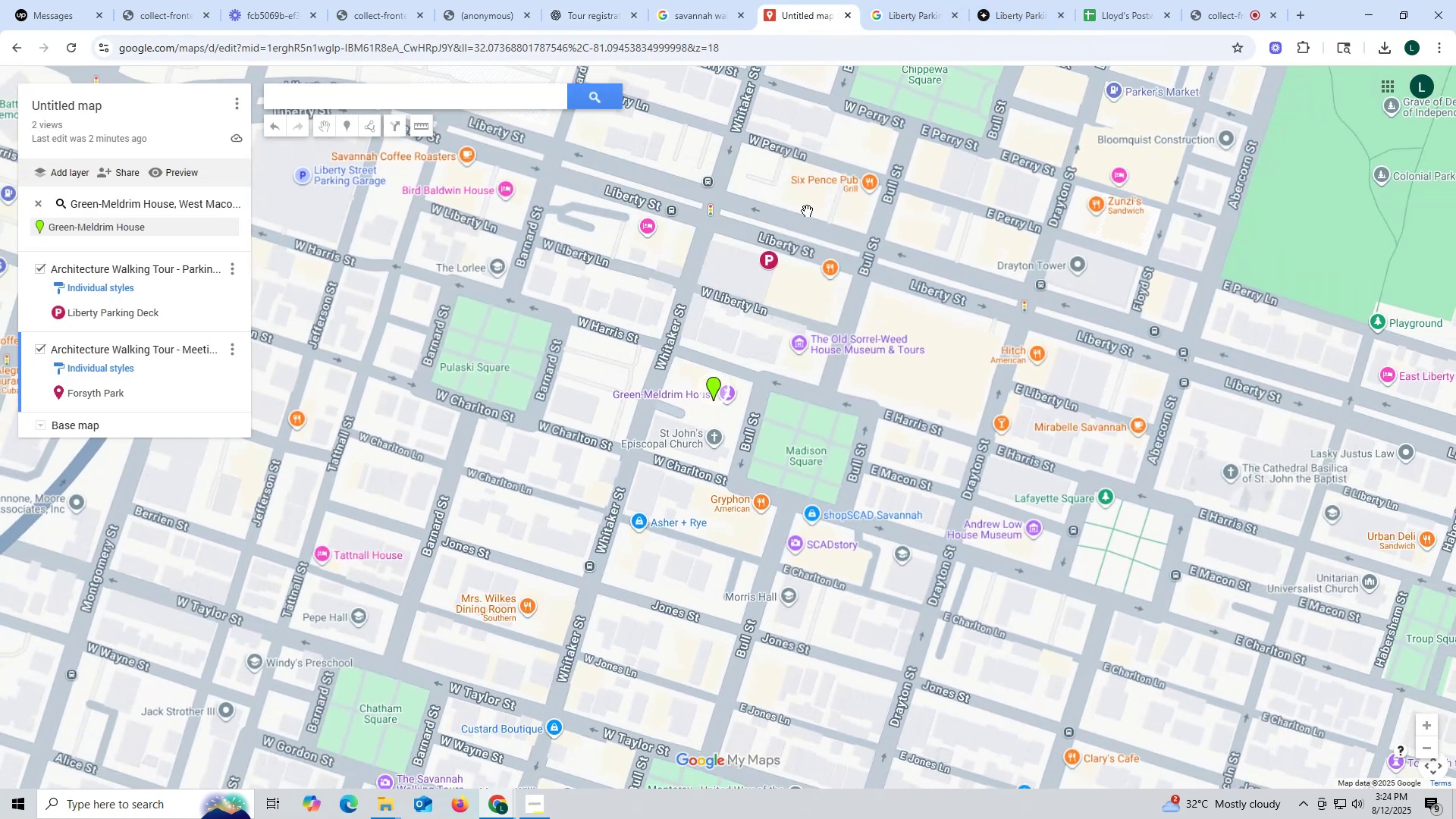 
left_click_drag(start_coordinate=[789, 435], to_coordinate=[761, 543])
 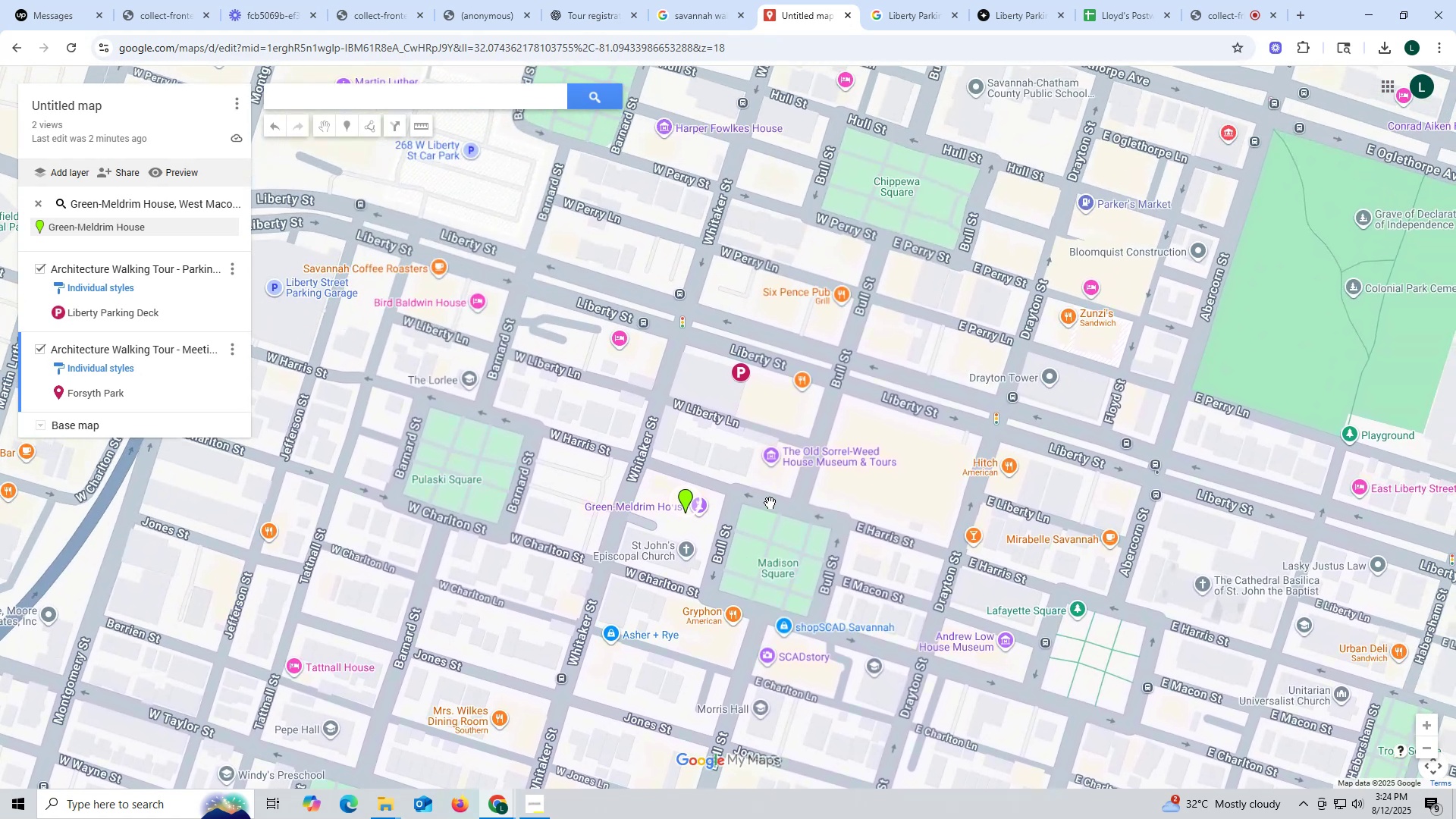 
hold_key(key=ControlLeft, duration=0.32)
scroll: coordinate [770, 503], scroll_direction: down, amount: 1.0
 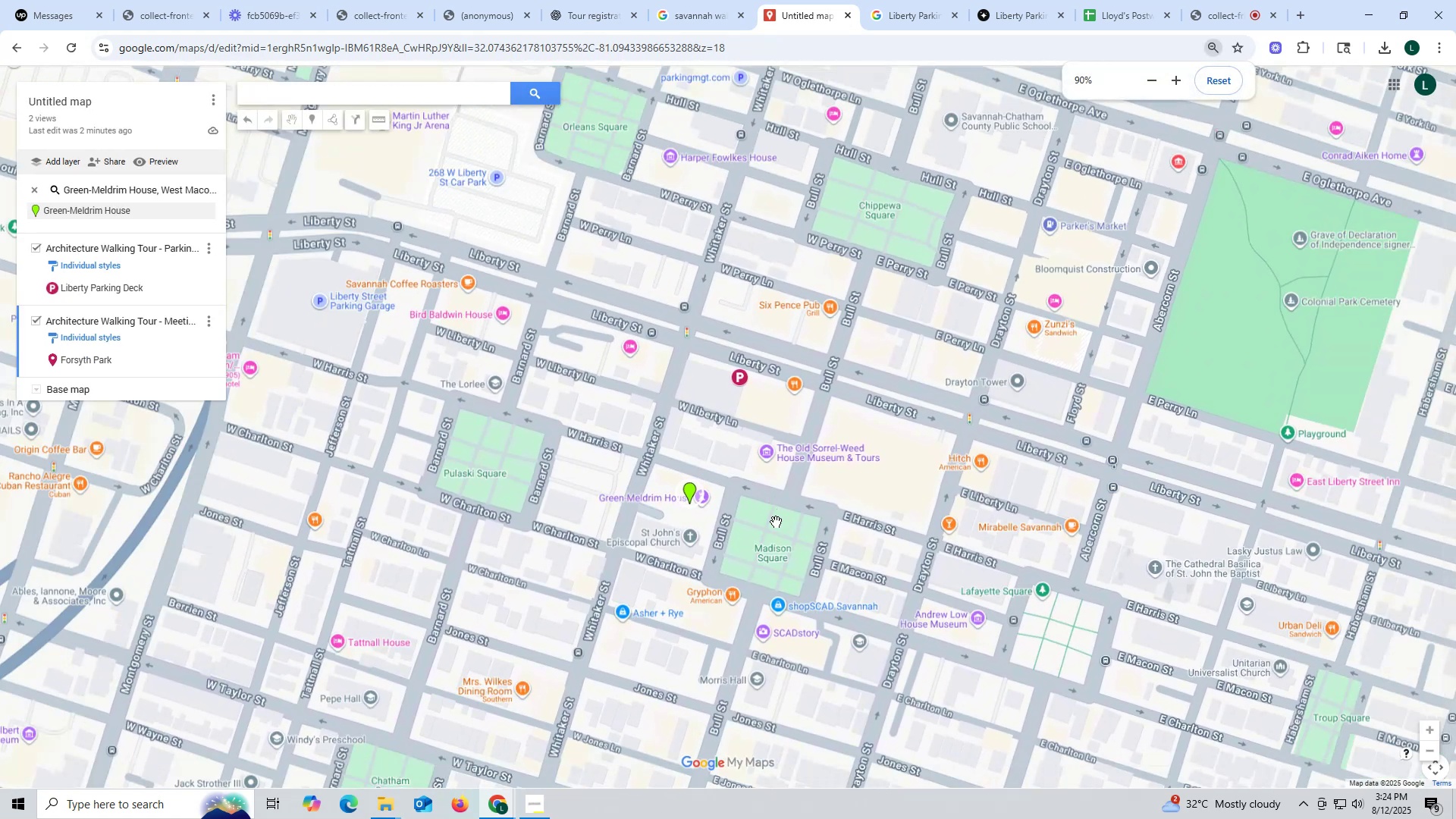 
left_click_drag(start_coordinate=[783, 557], to_coordinate=[837, 253])
 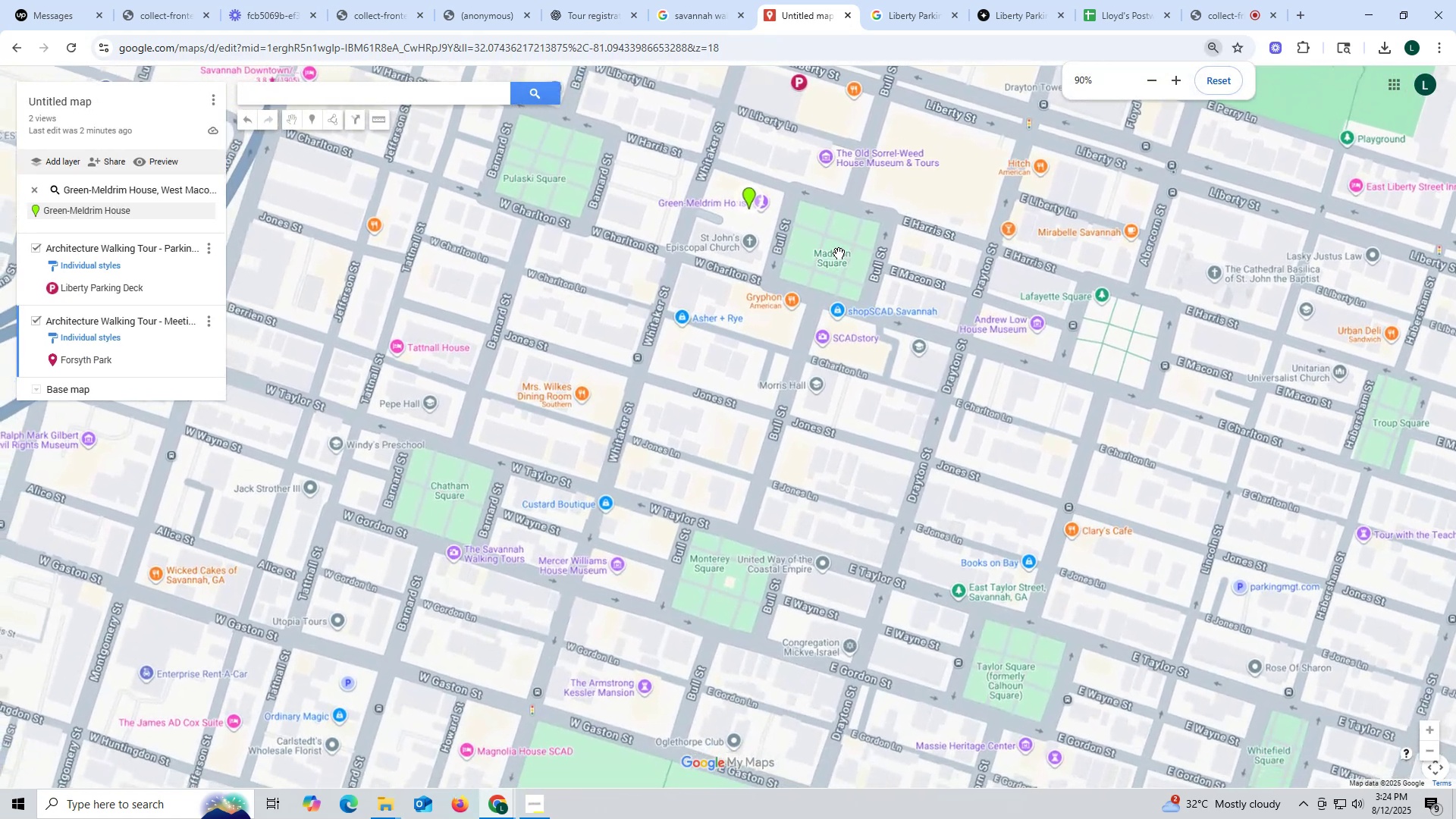 
hold_key(key=ControlLeft, duration=0.4)
scroll: coordinate [837, 269], scroll_direction: down, amount: 3.0
 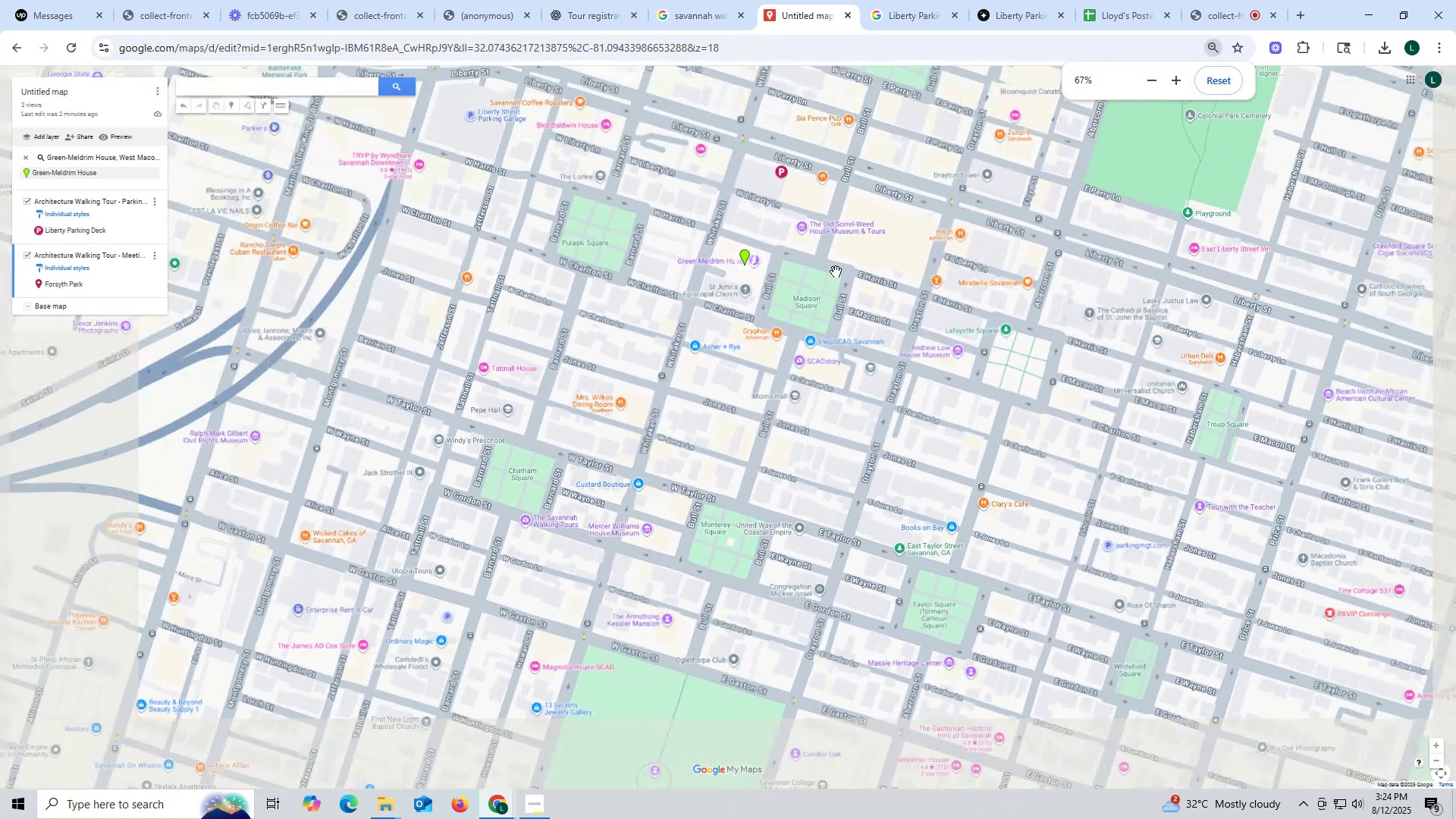 
left_click_drag(start_coordinate=[843, 265], to_coordinate=[709, 538])
 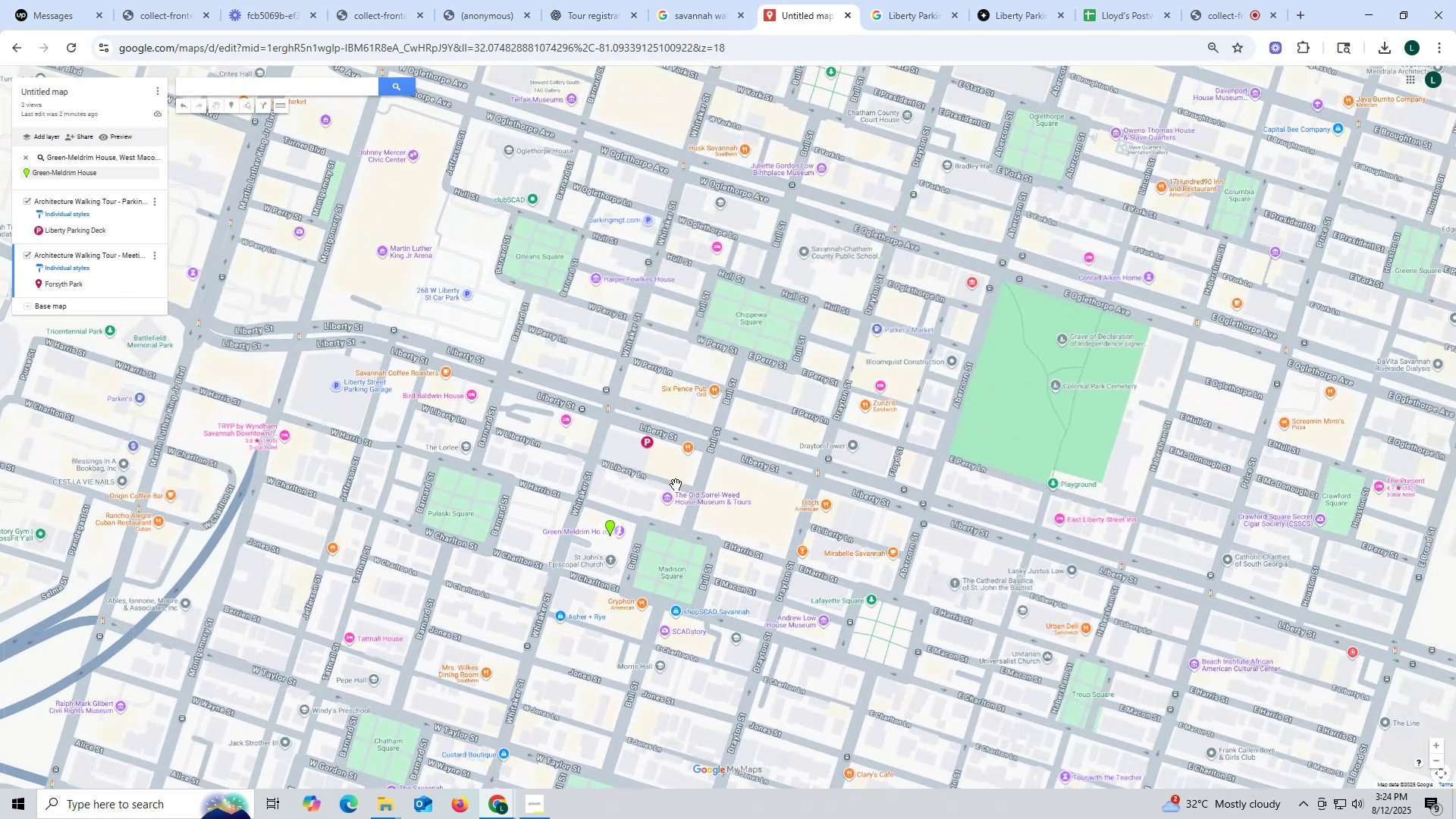 
hold_key(key=ControlLeft, duration=0.35)
scroll: coordinate [661, 492], scroll_direction: down, amount: 2.0
 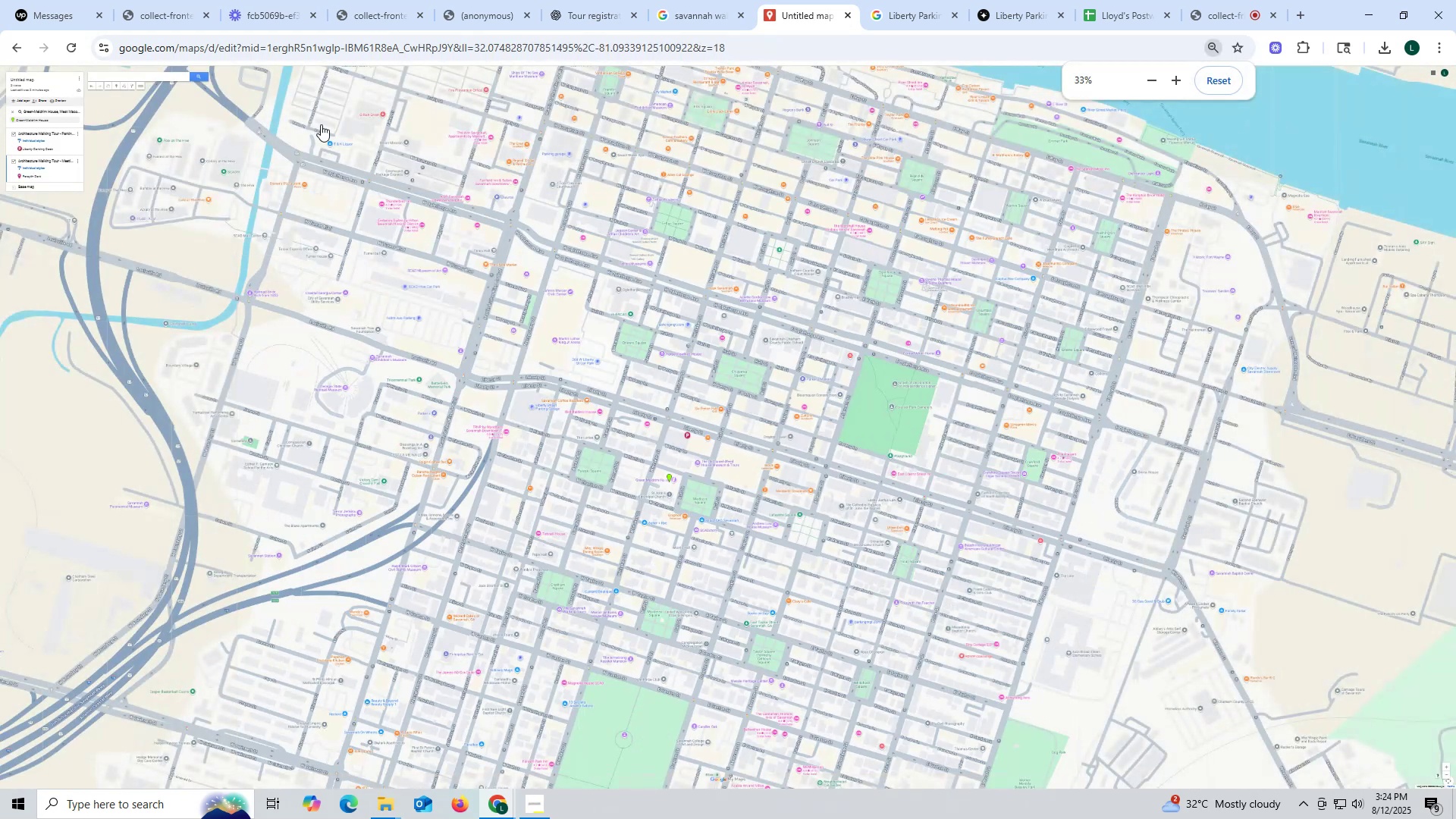 
hold_key(key=ControlLeft, duration=1.14)
scroll: coordinate [742, 466], scroll_direction: up, amount: 6.0
 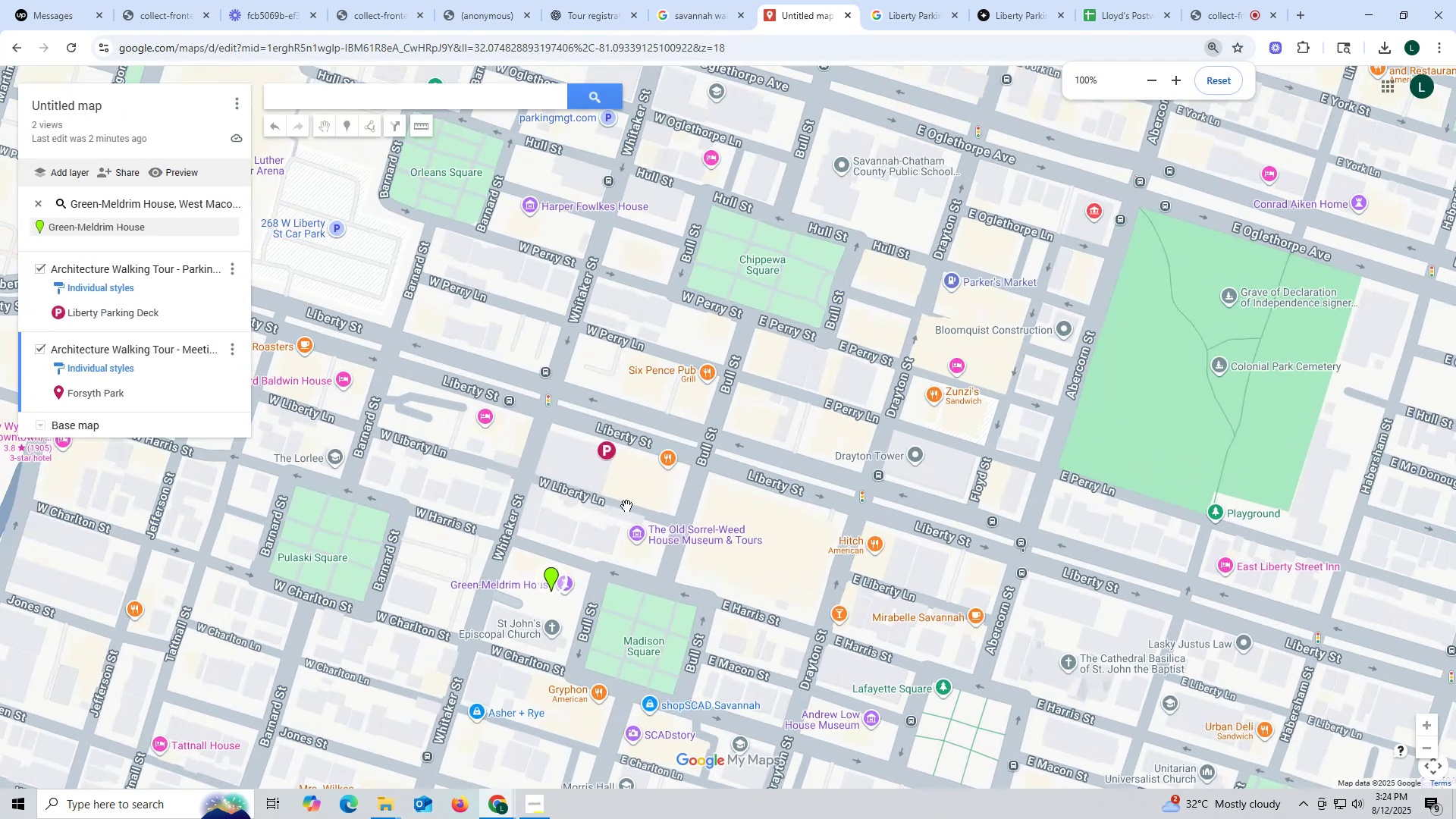 
left_click_drag(start_coordinate=[618, 522], to_coordinate=[772, 221])
 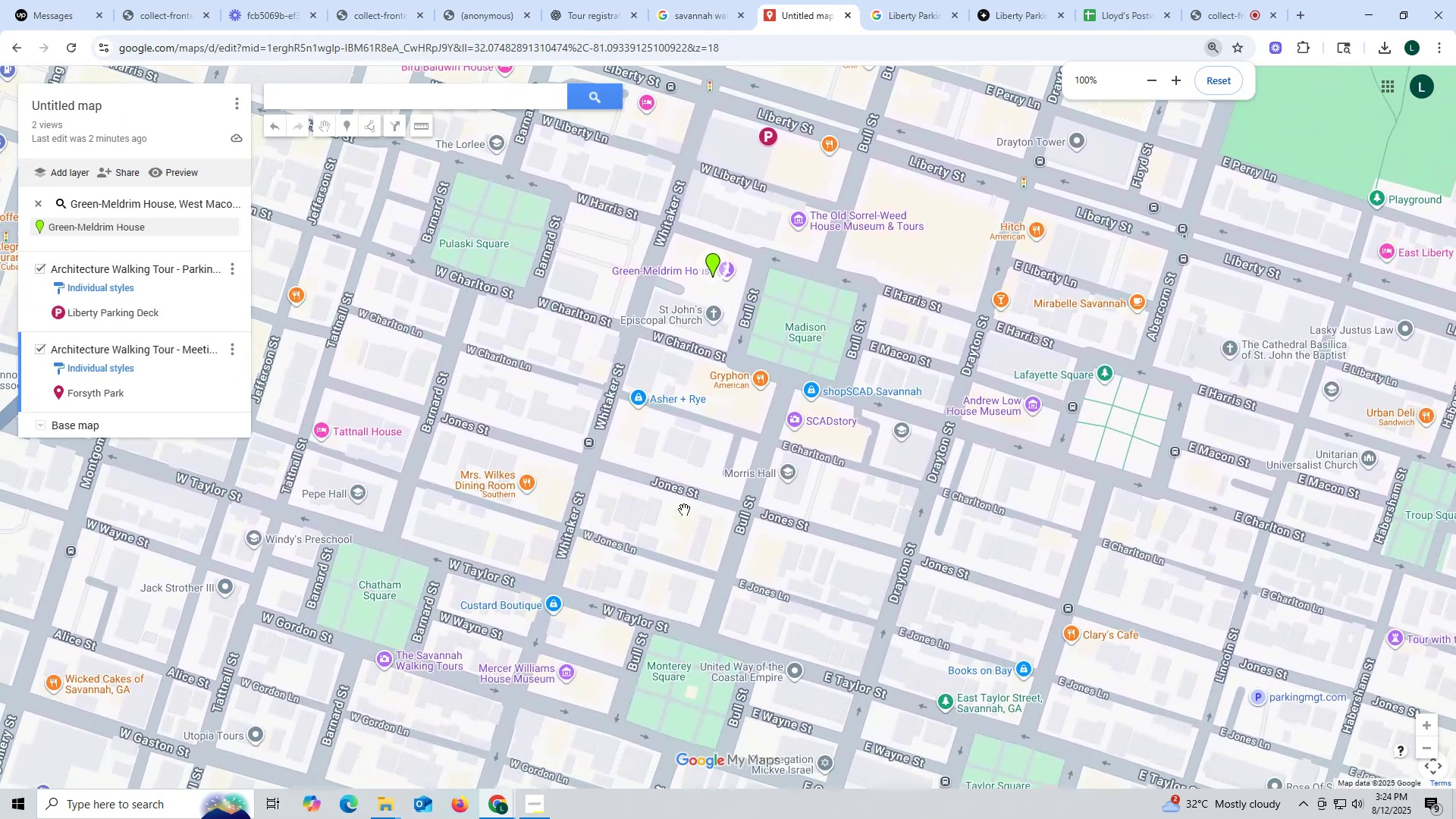 
left_click_drag(start_coordinate=[663, 554], to_coordinate=[741, 192])
 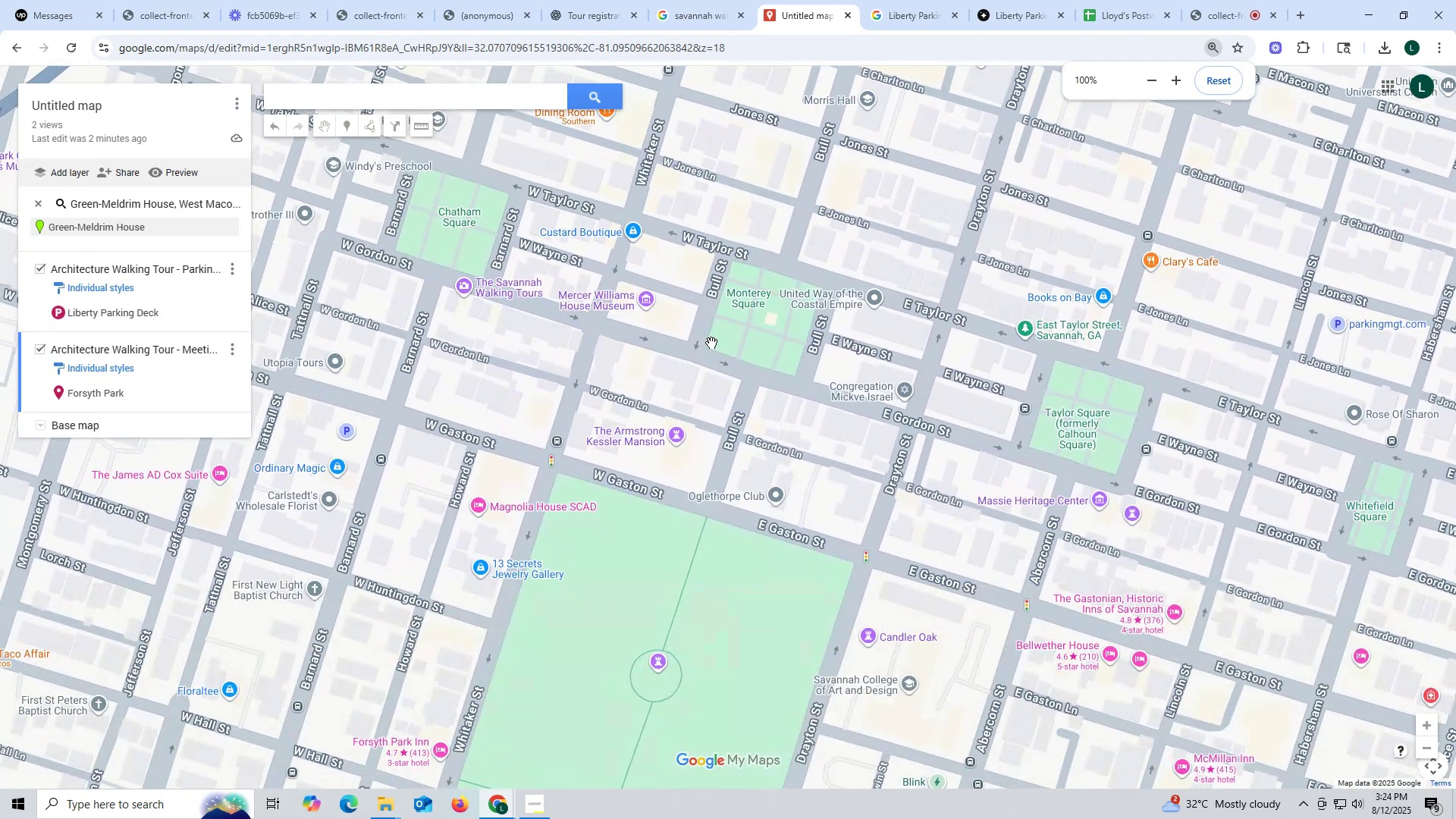 
left_click_drag(start_coordinate=[711, 341], to_coordinate=[613, 574])
 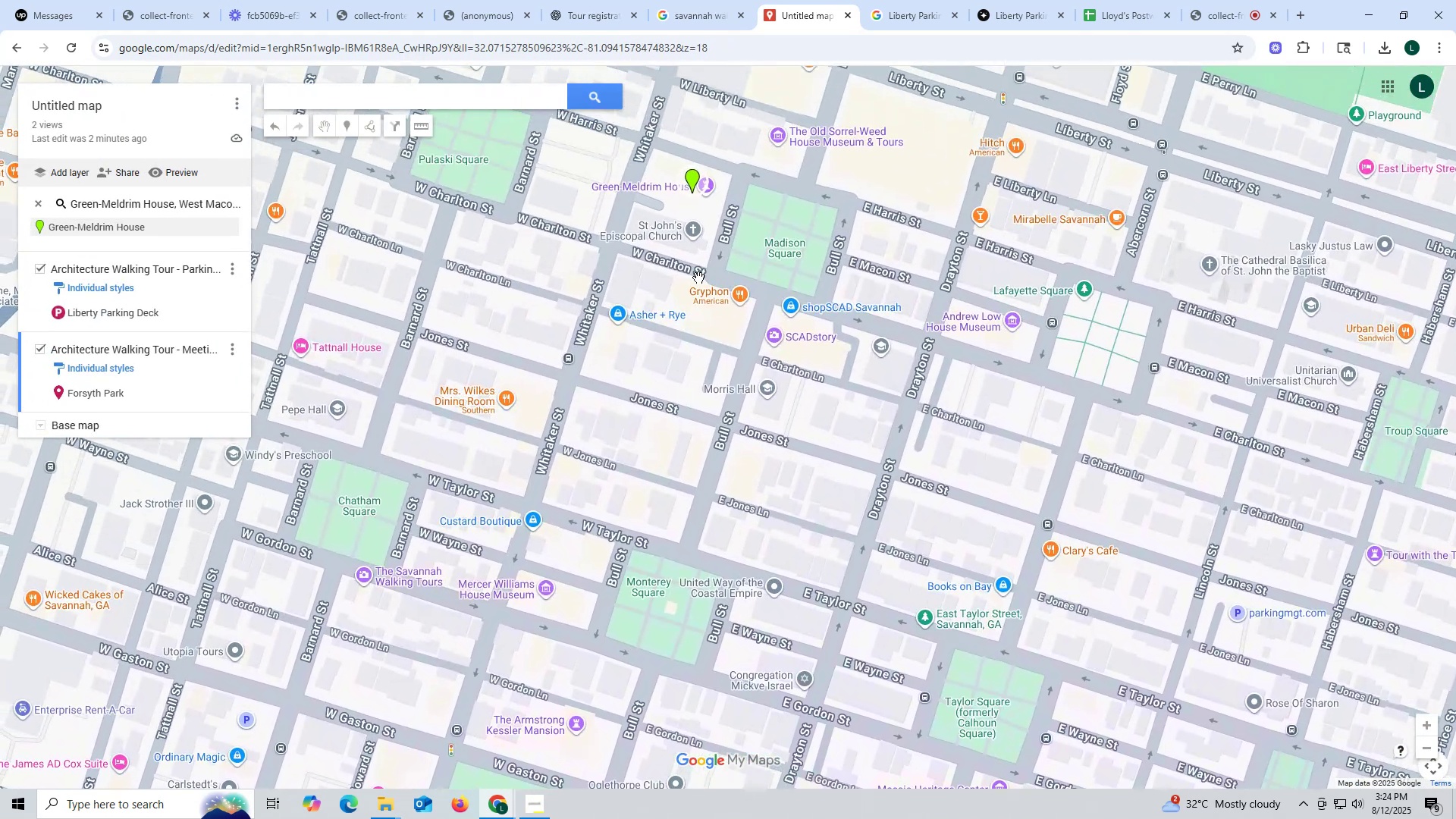 
left_click_drag(start_coordinate=[701, 271], to_coordinate=[704, 400])
 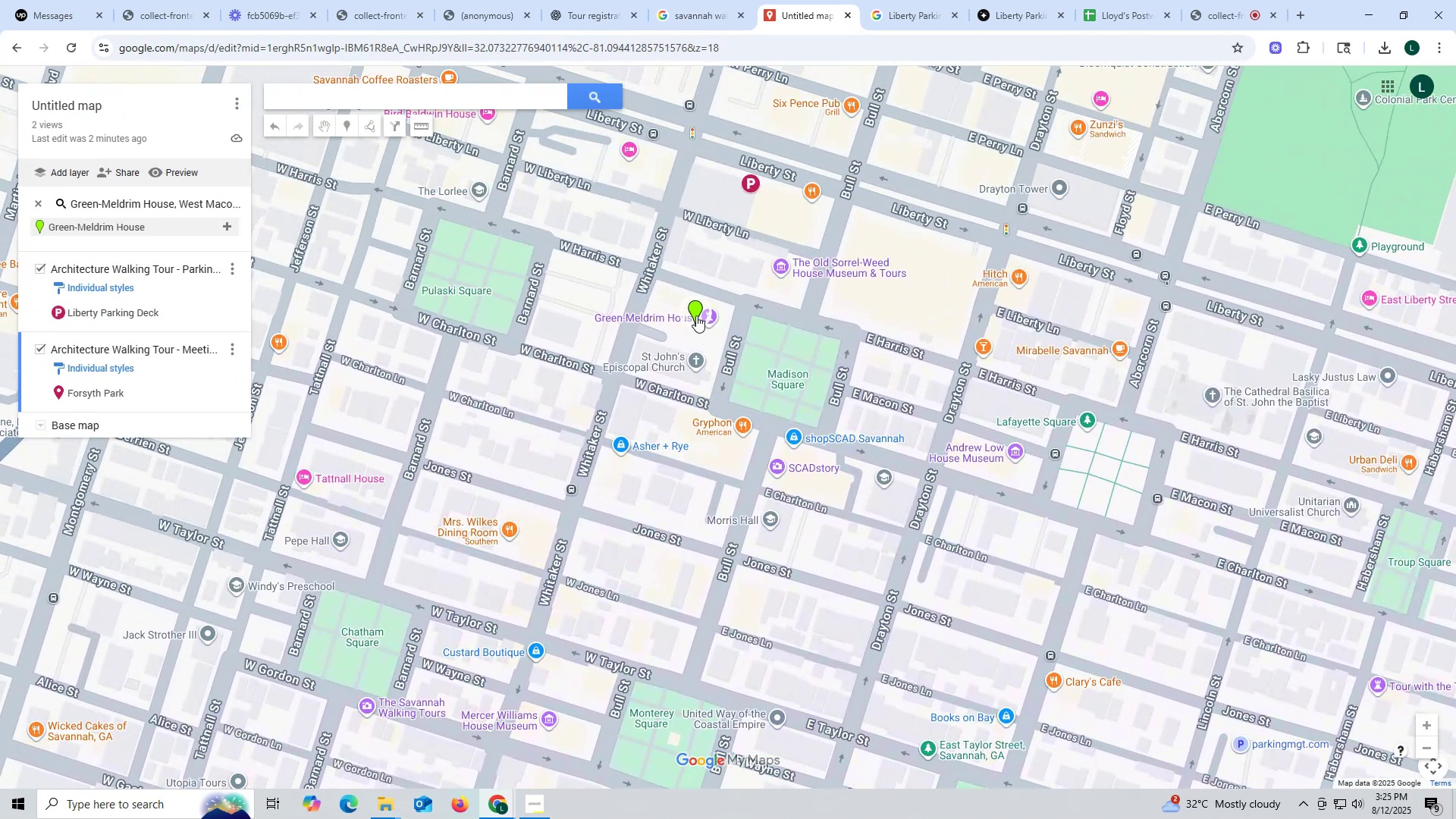 
left_click([695, 306])
 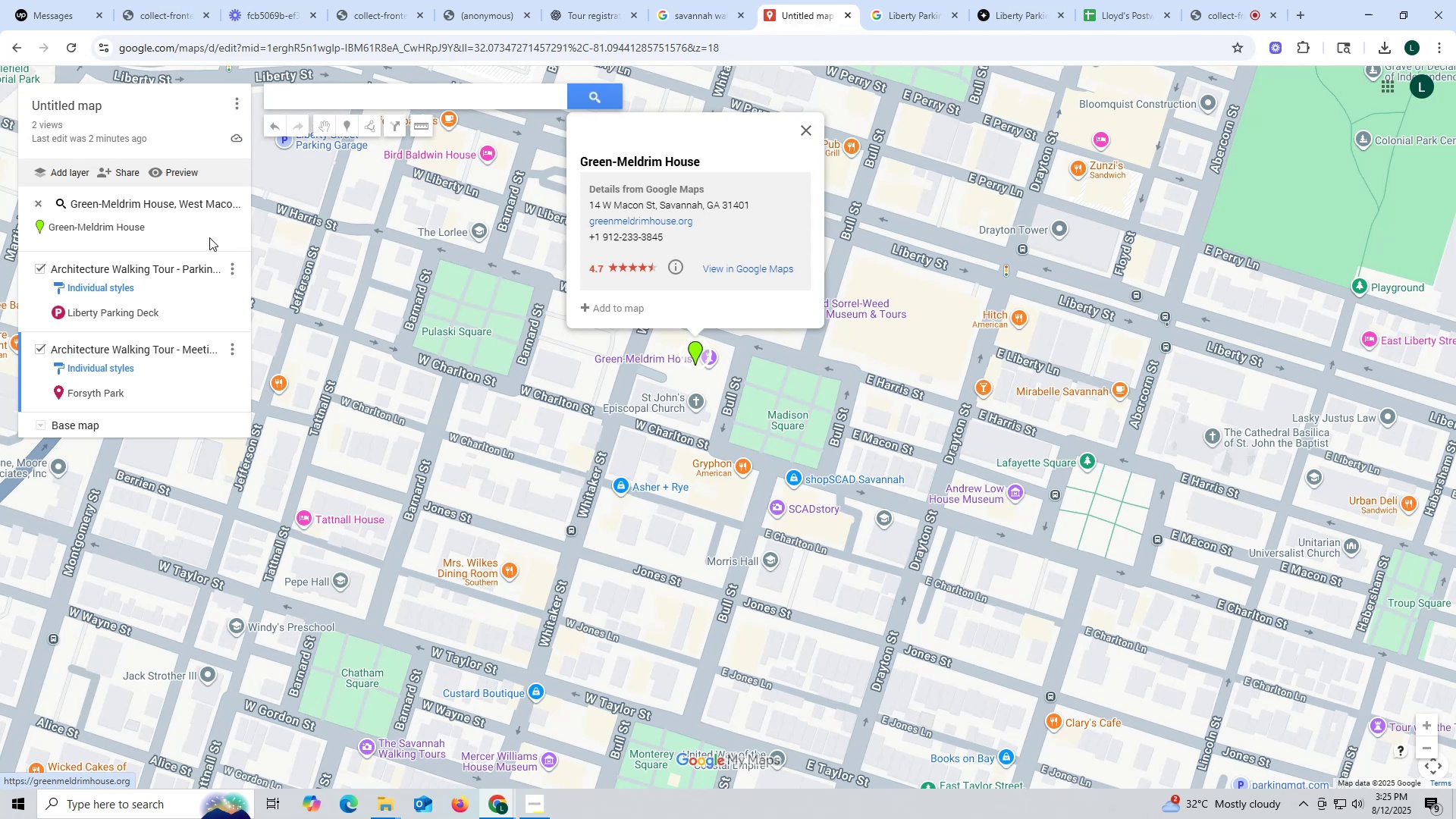 
left_click([228, 227])
 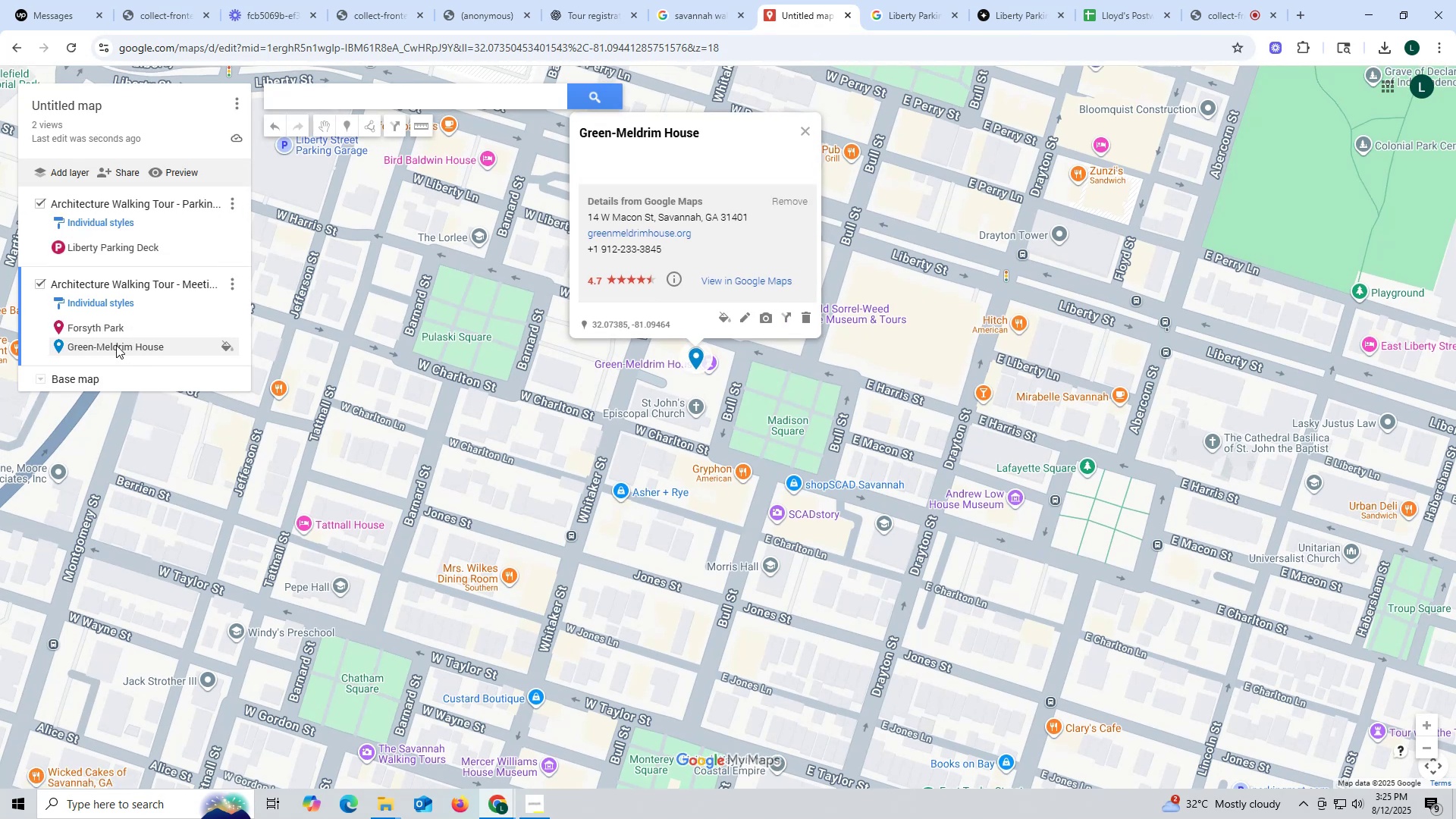 
wait(11.58)
 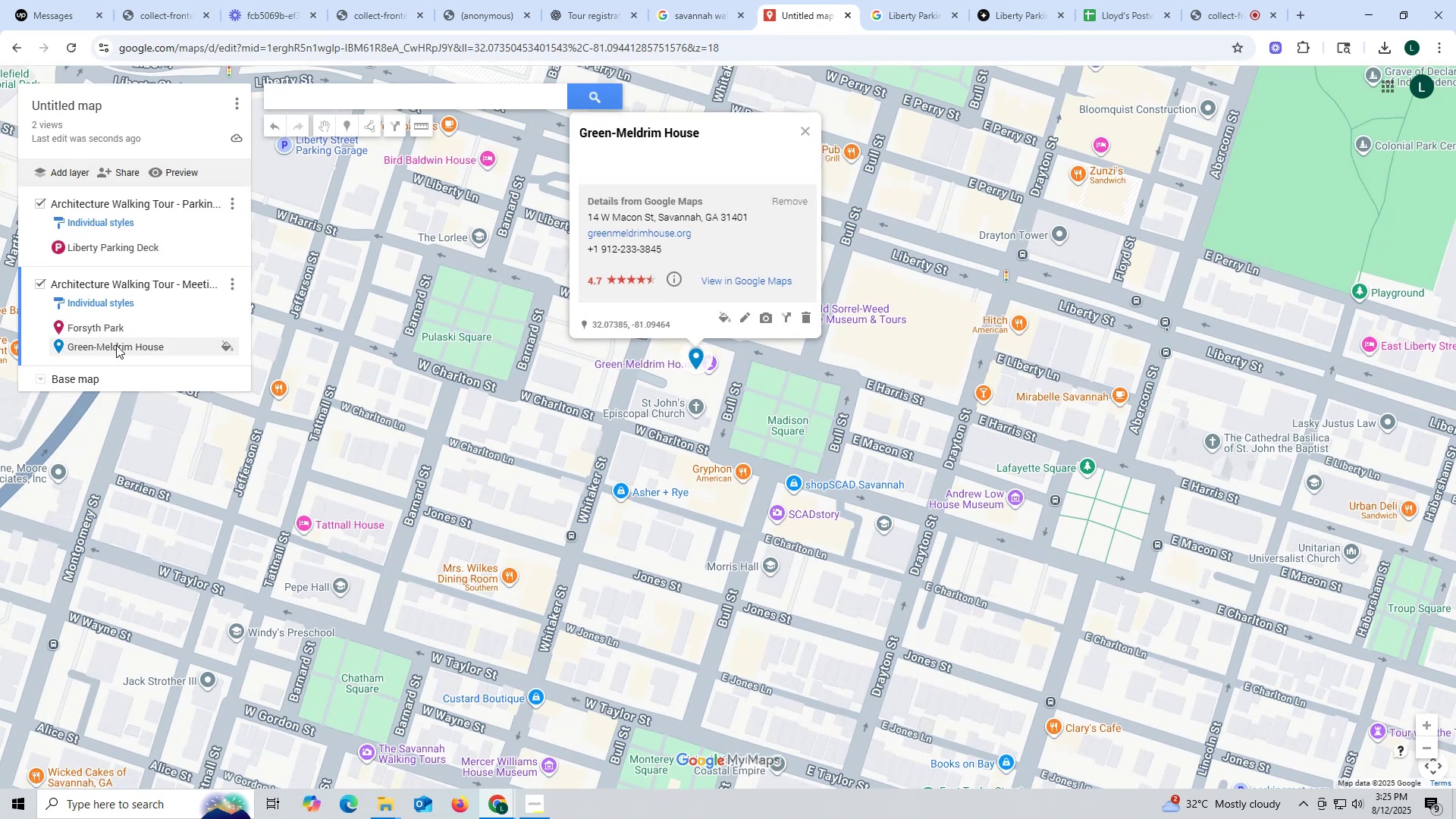 
left_click([62, 168])
 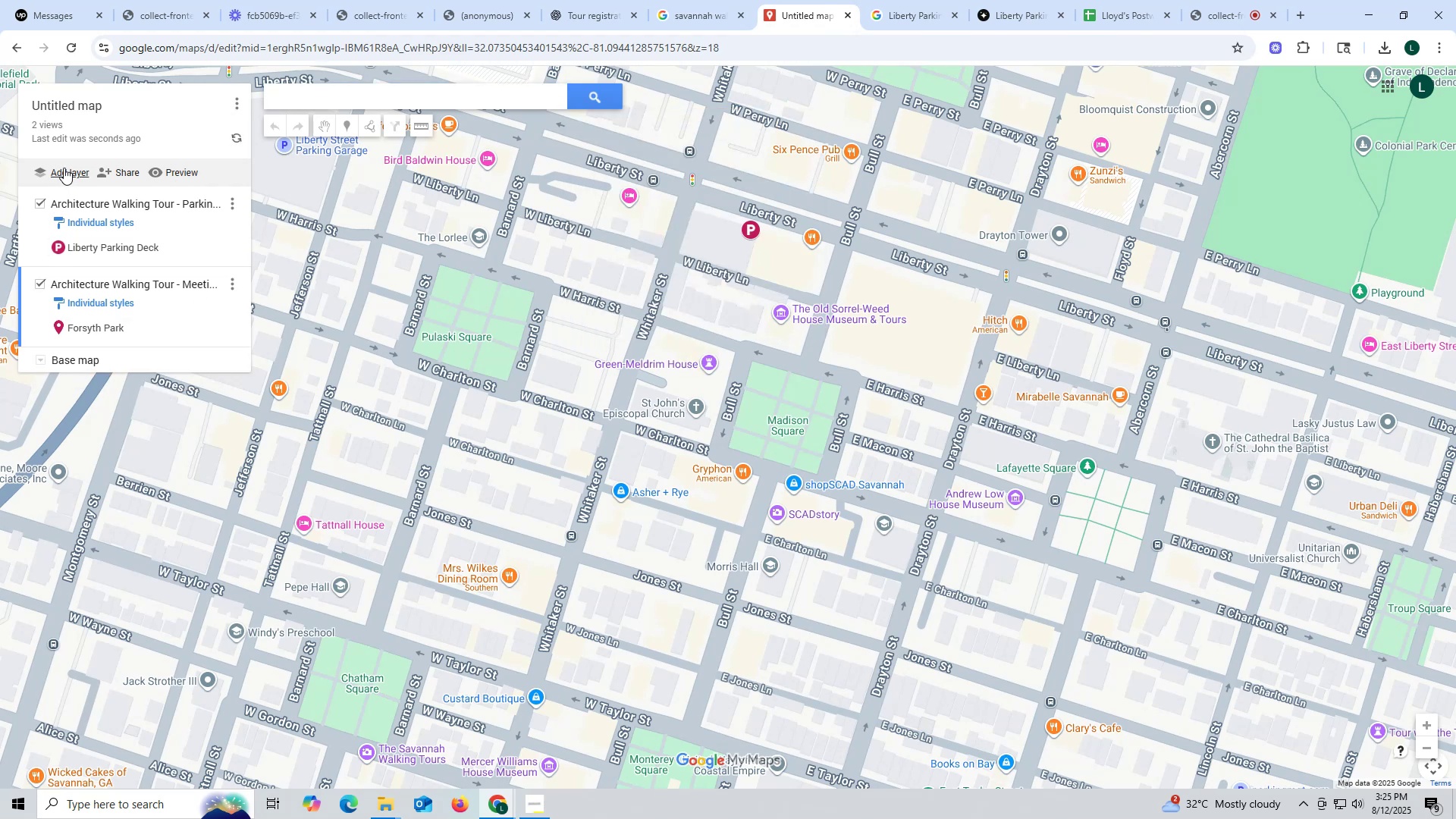 
left_click([64, 168])
 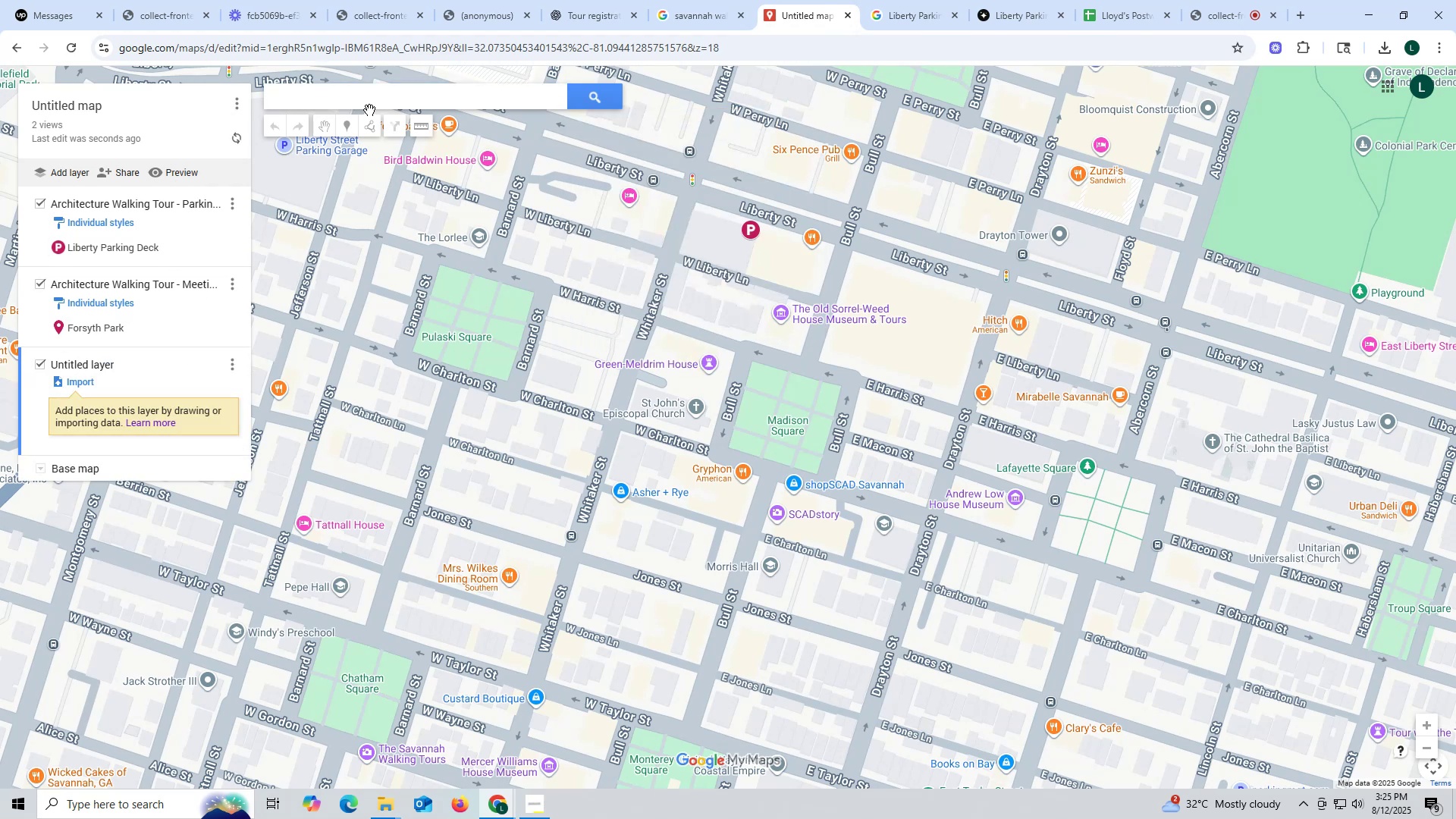 
left_click([375, 98])
 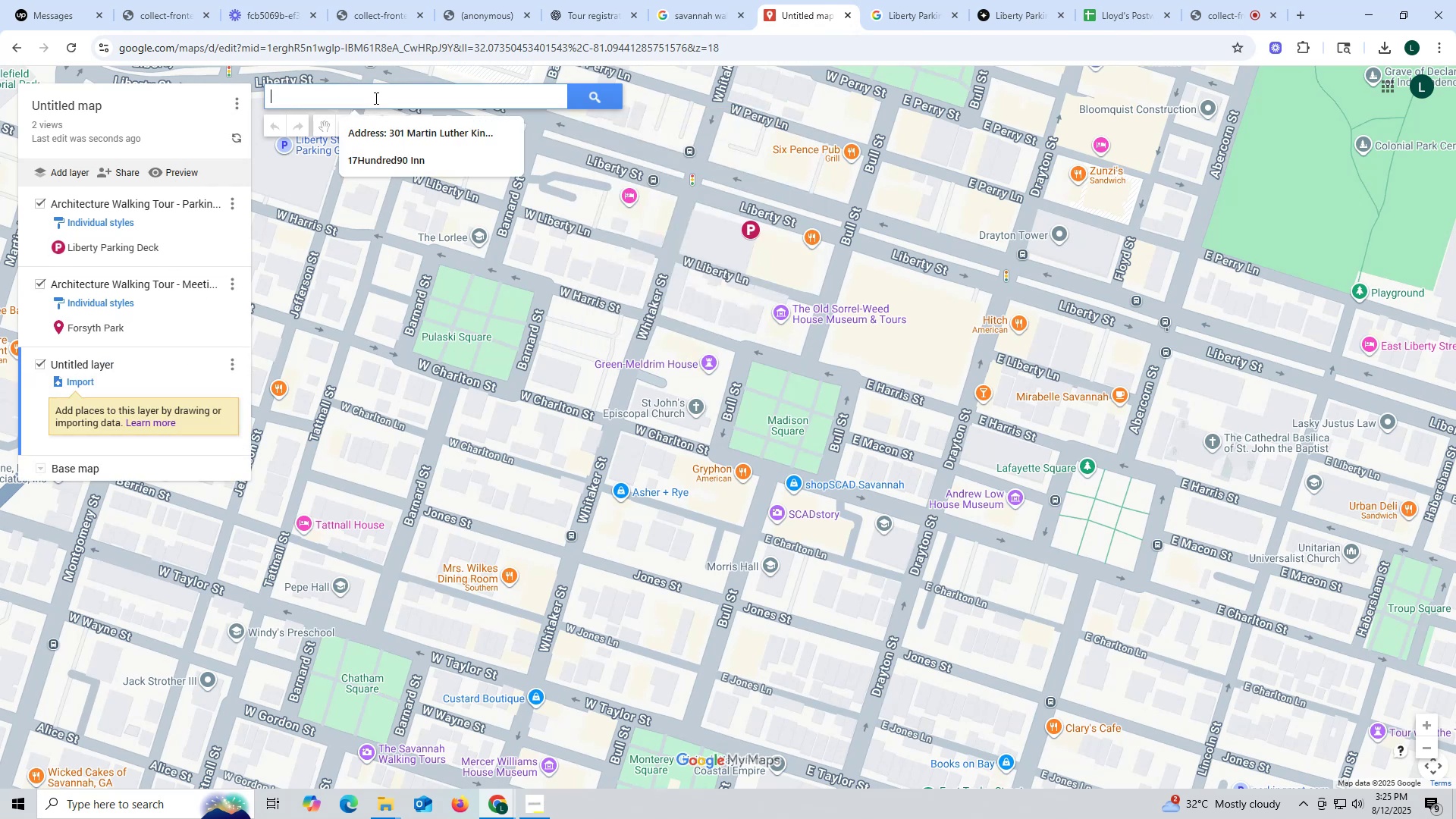 
key(Control+ControlLeft)
 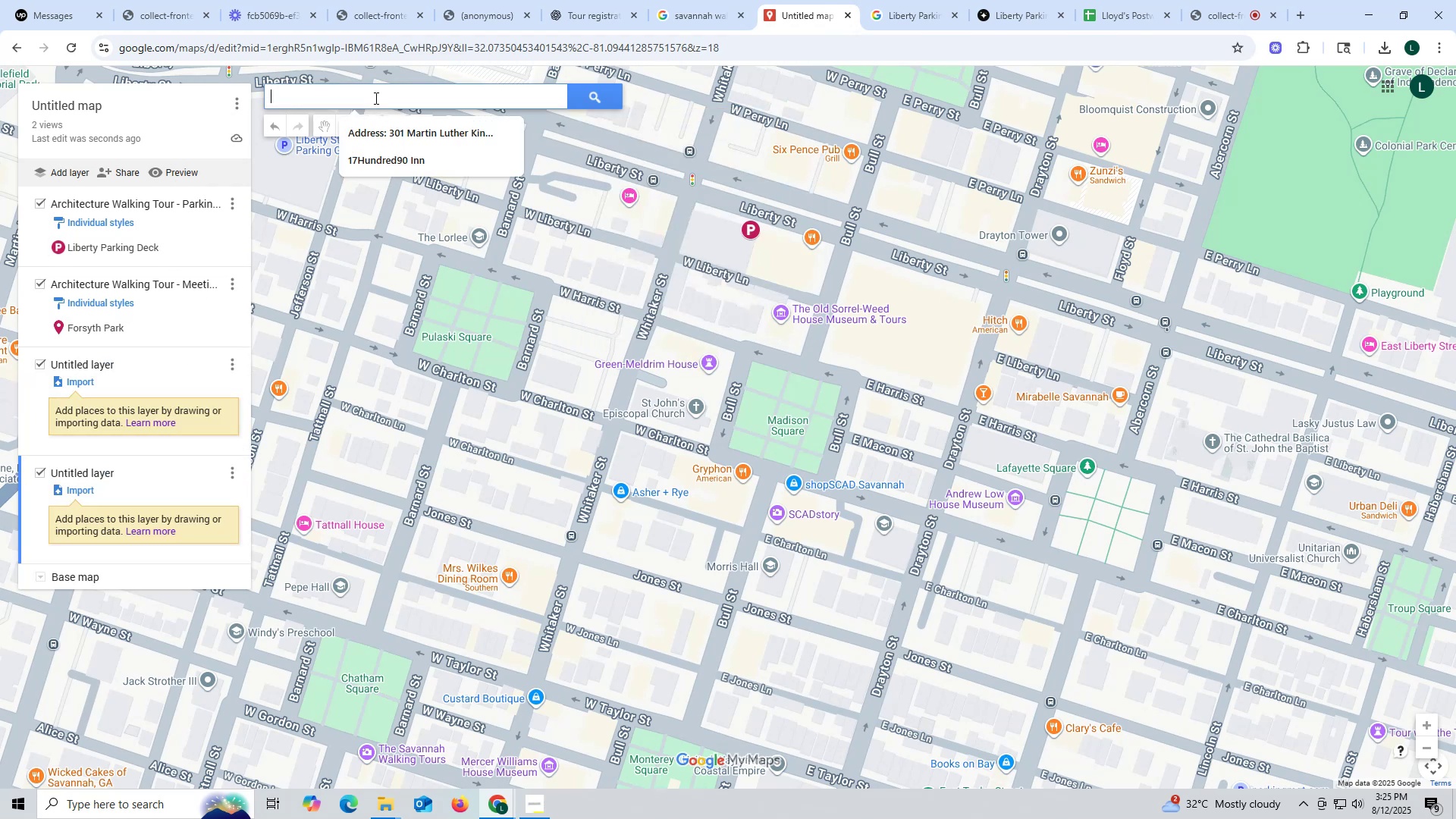 
key(Control+V)
 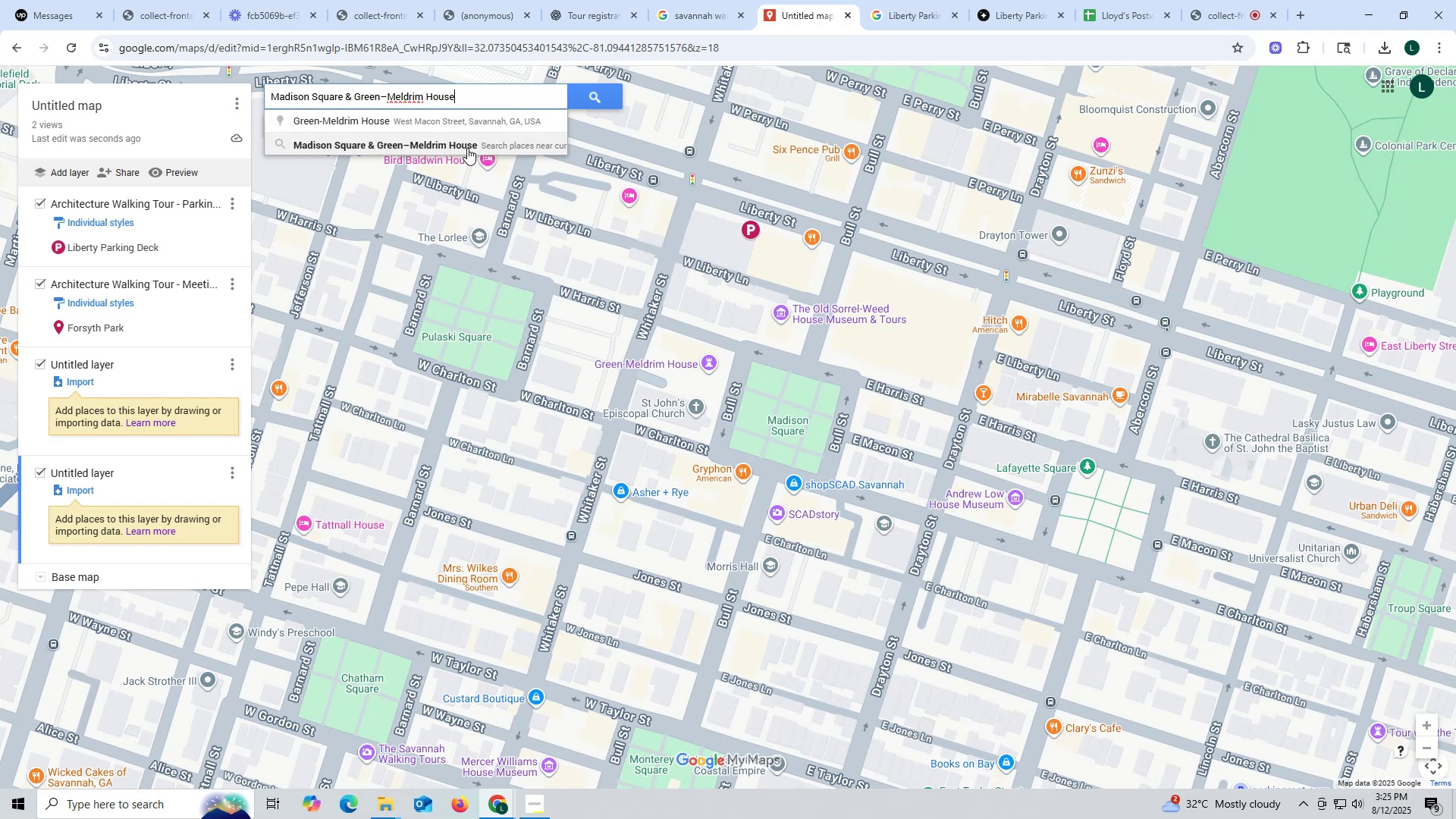 
wait(9.58)
 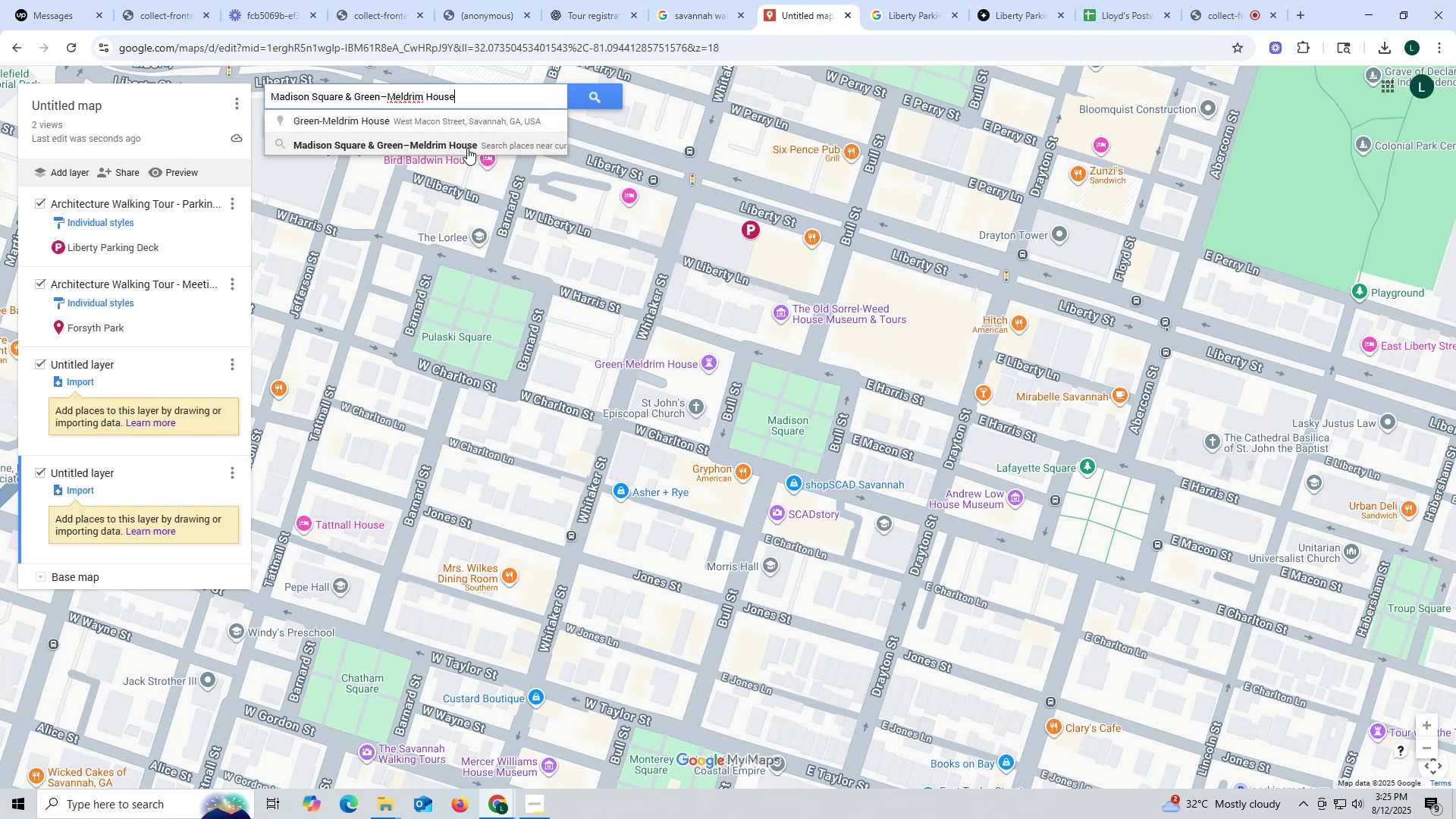 
left_click([452, 124])
 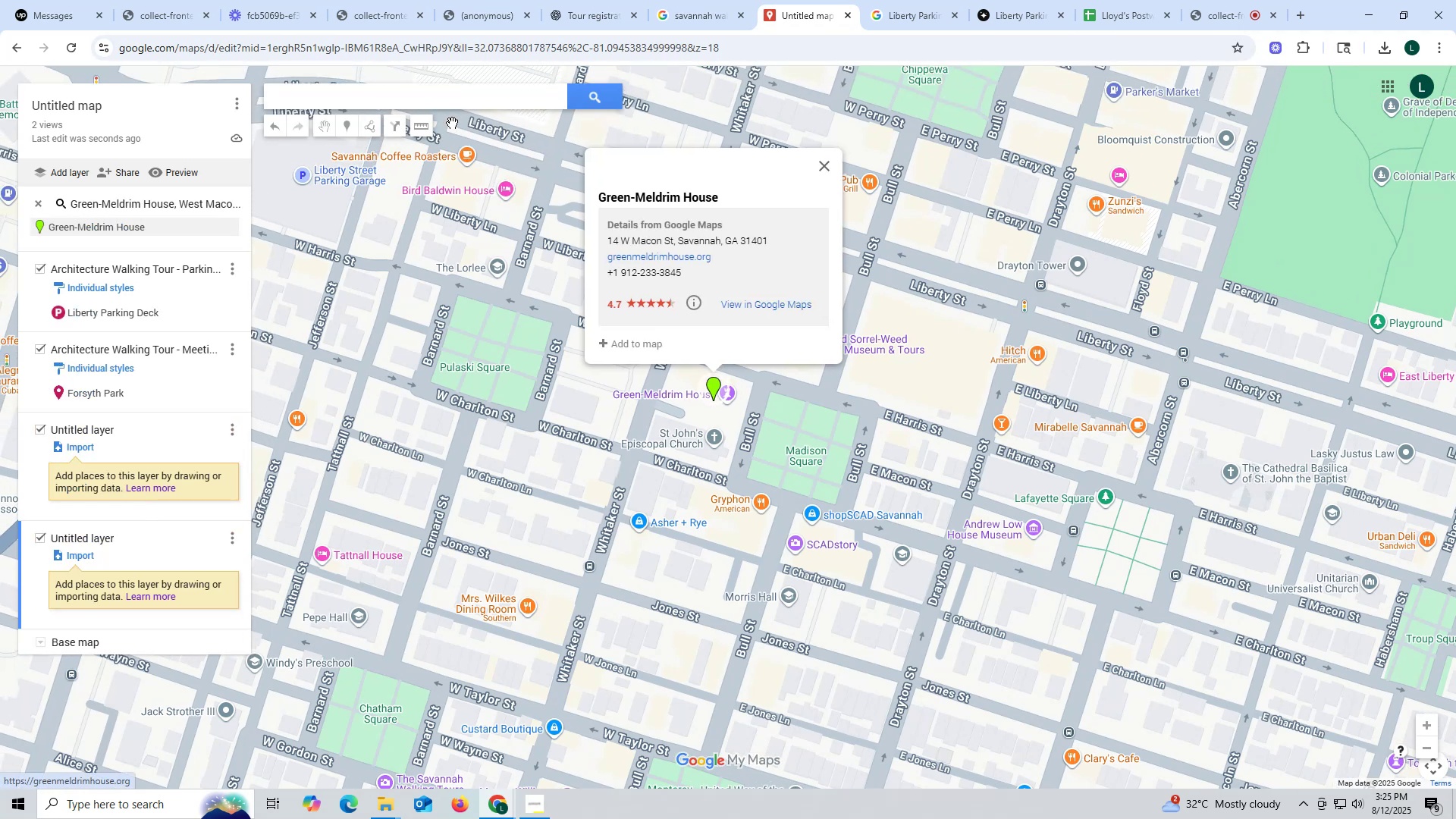 
left_click([230, 428])
 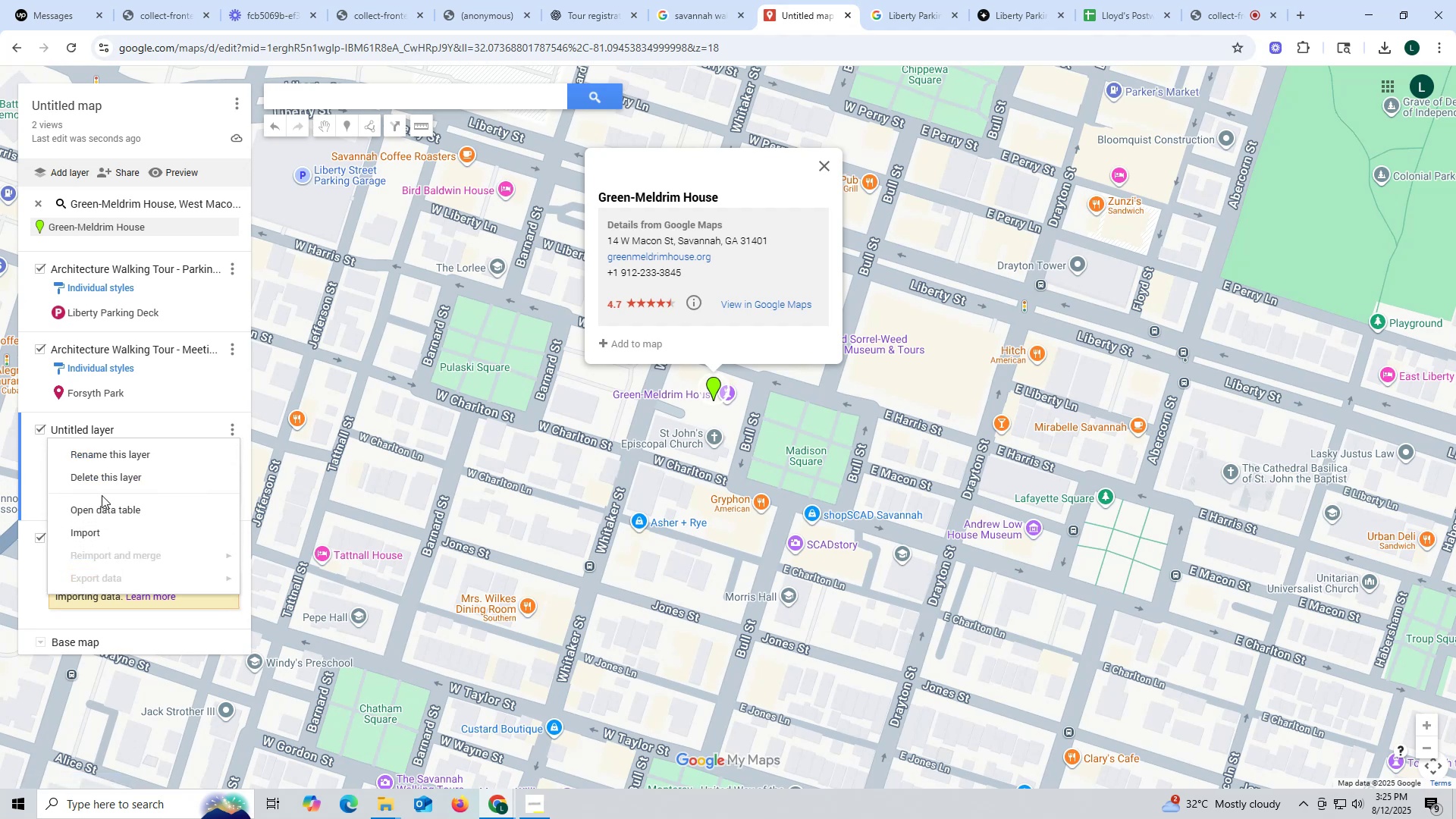 
left_click([102, 479])
 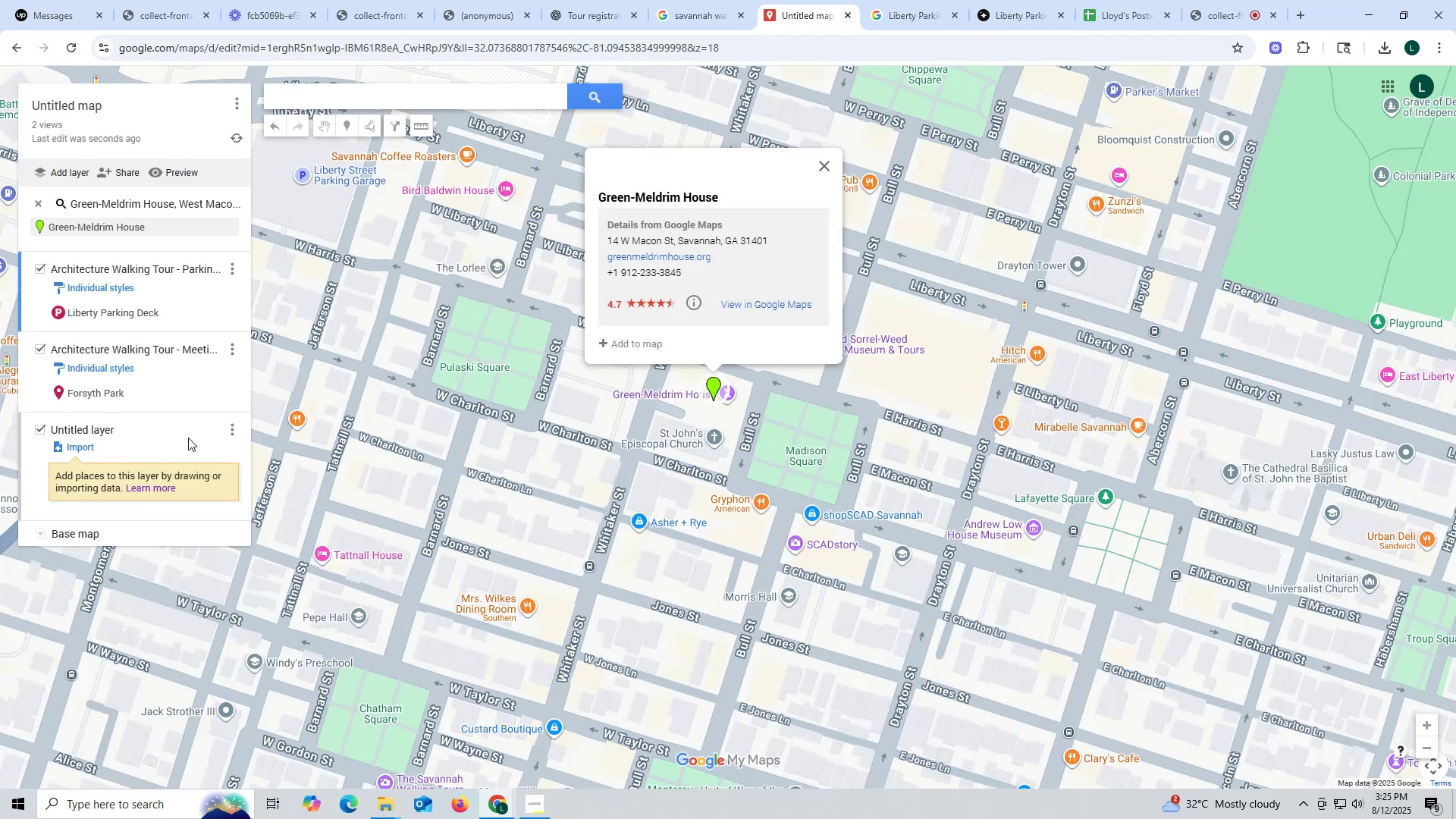 
left_click([231, 432])
 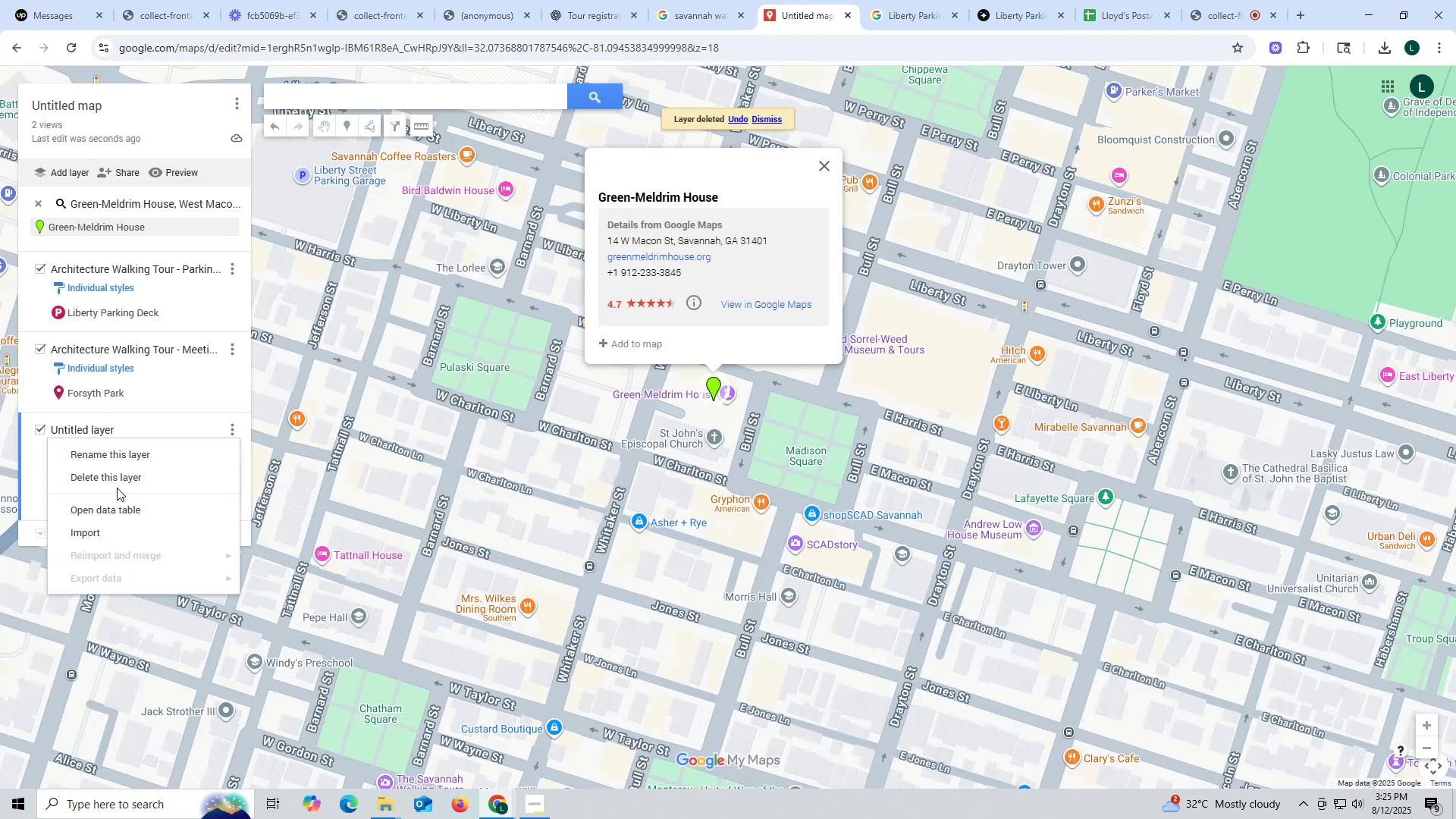 
left_click([117, 485])
 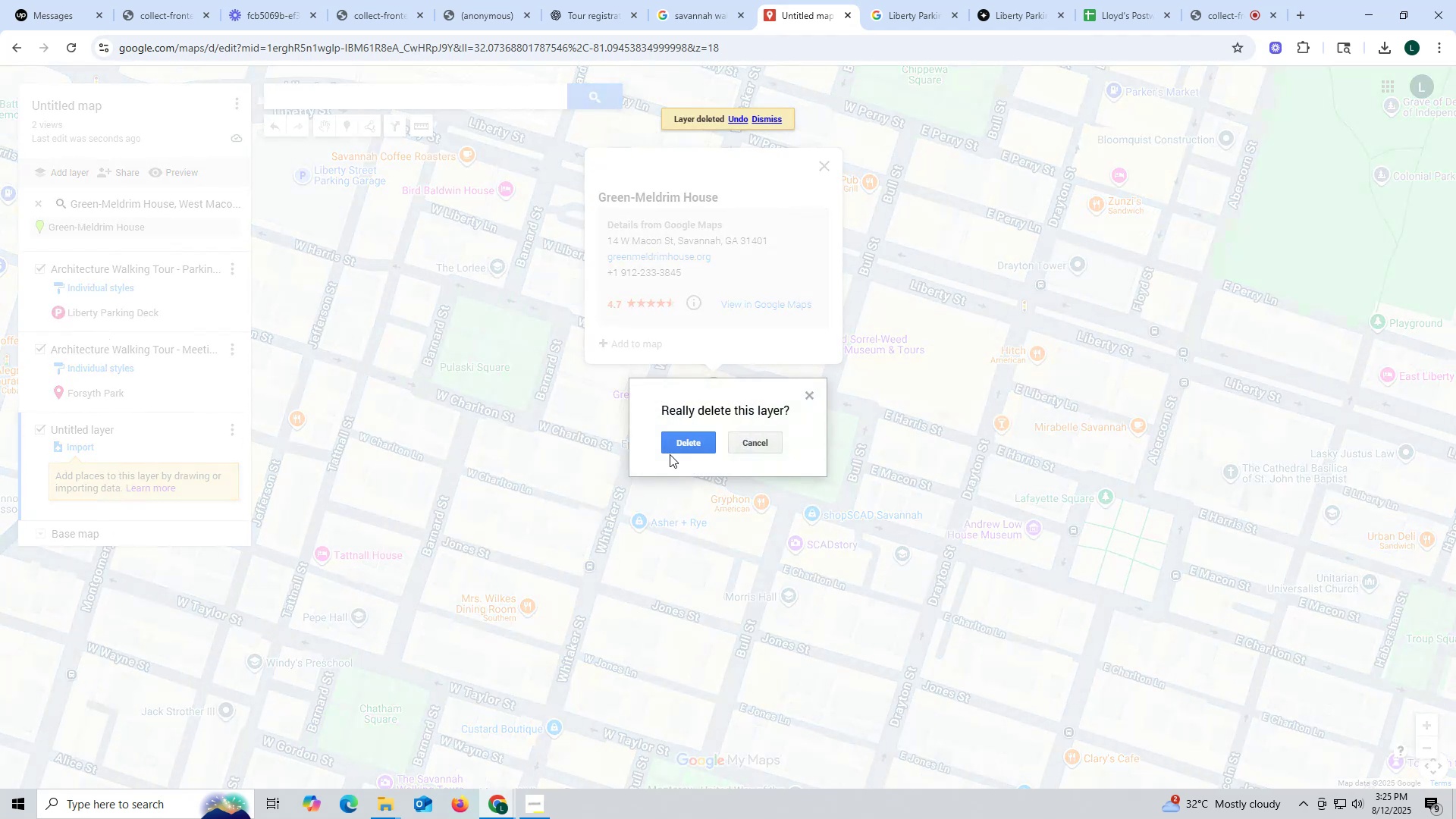 
left_click([688, 437])
 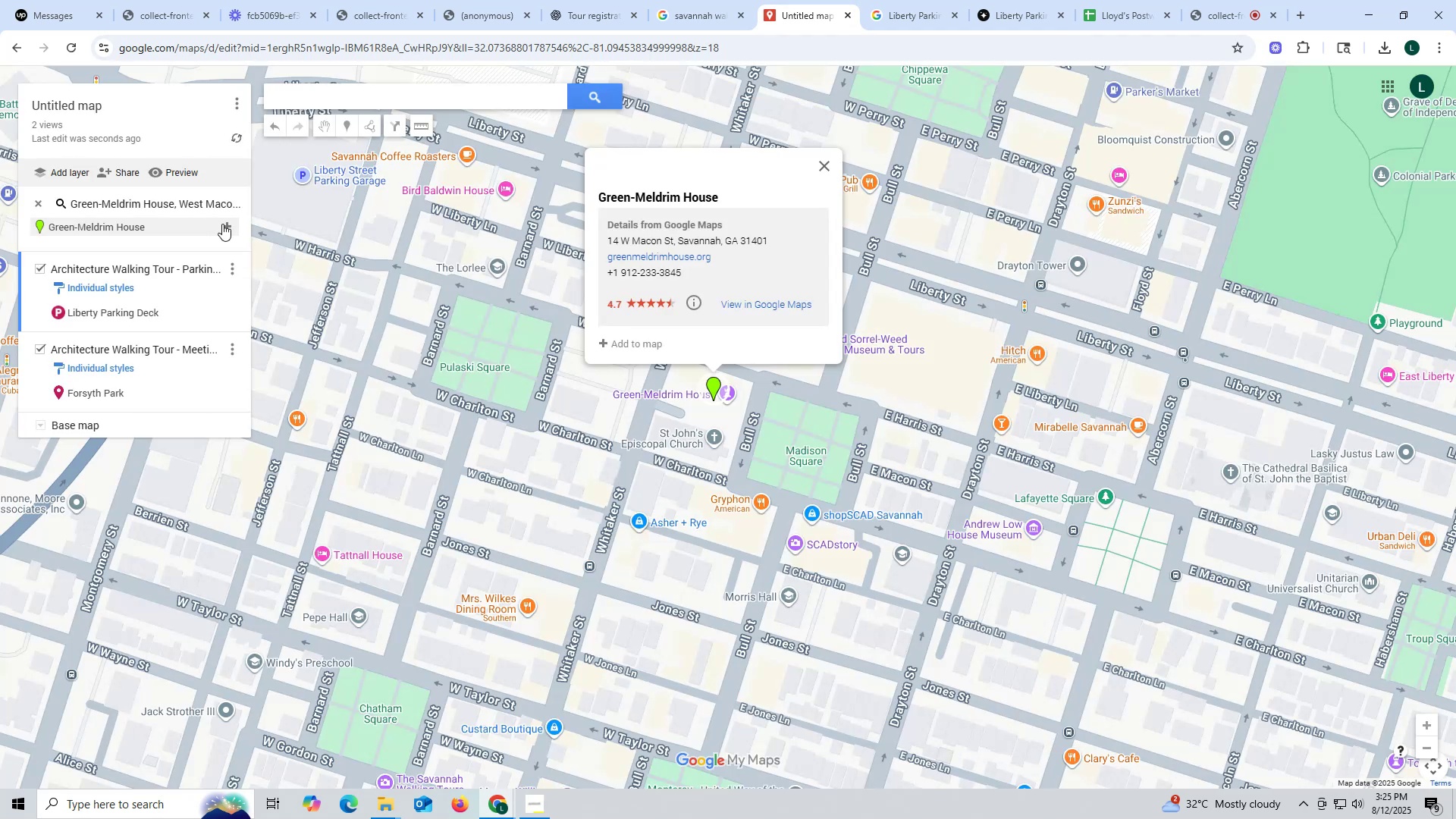 
left_click([230, 224])
 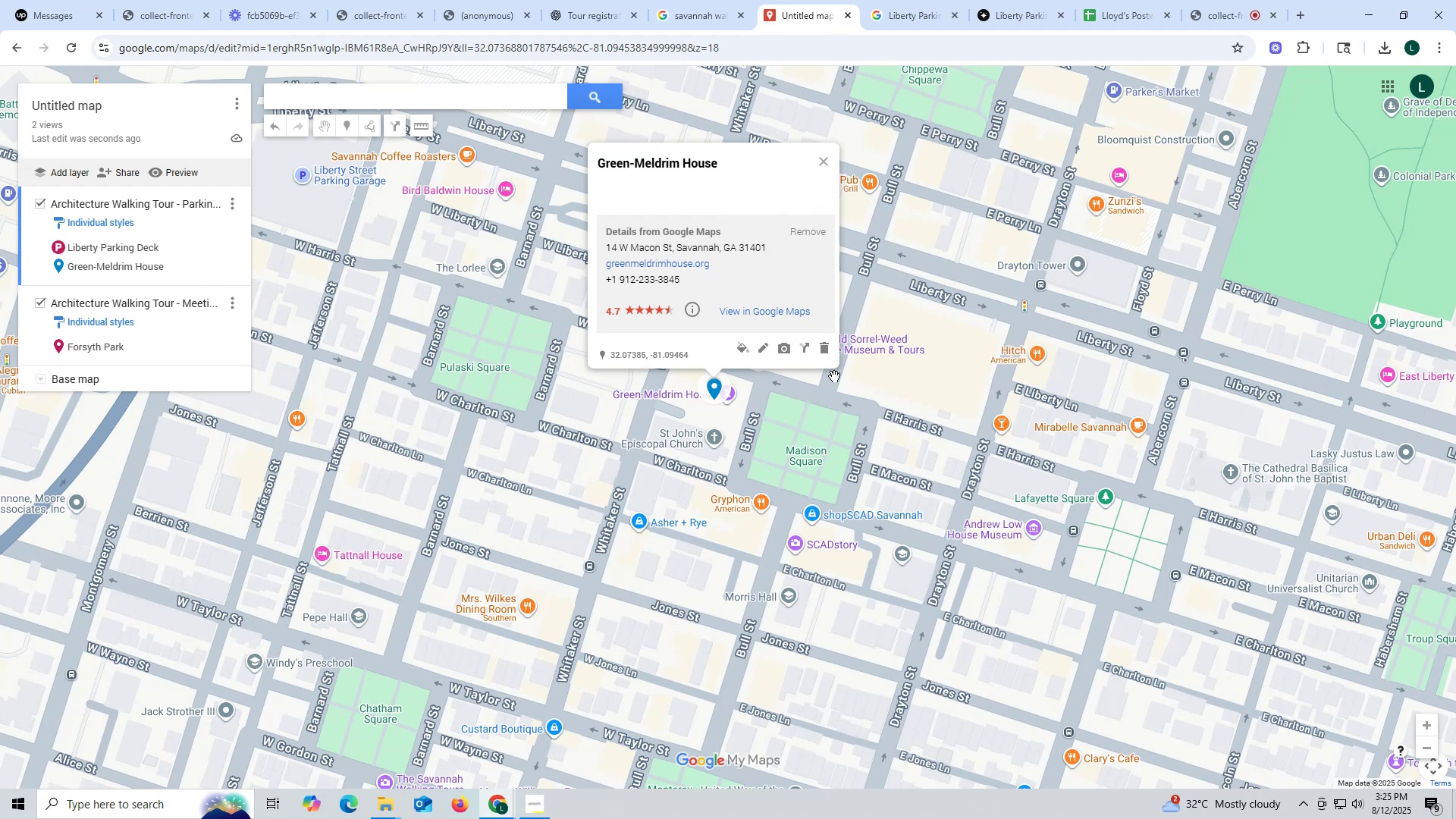 
wait(5.58)
 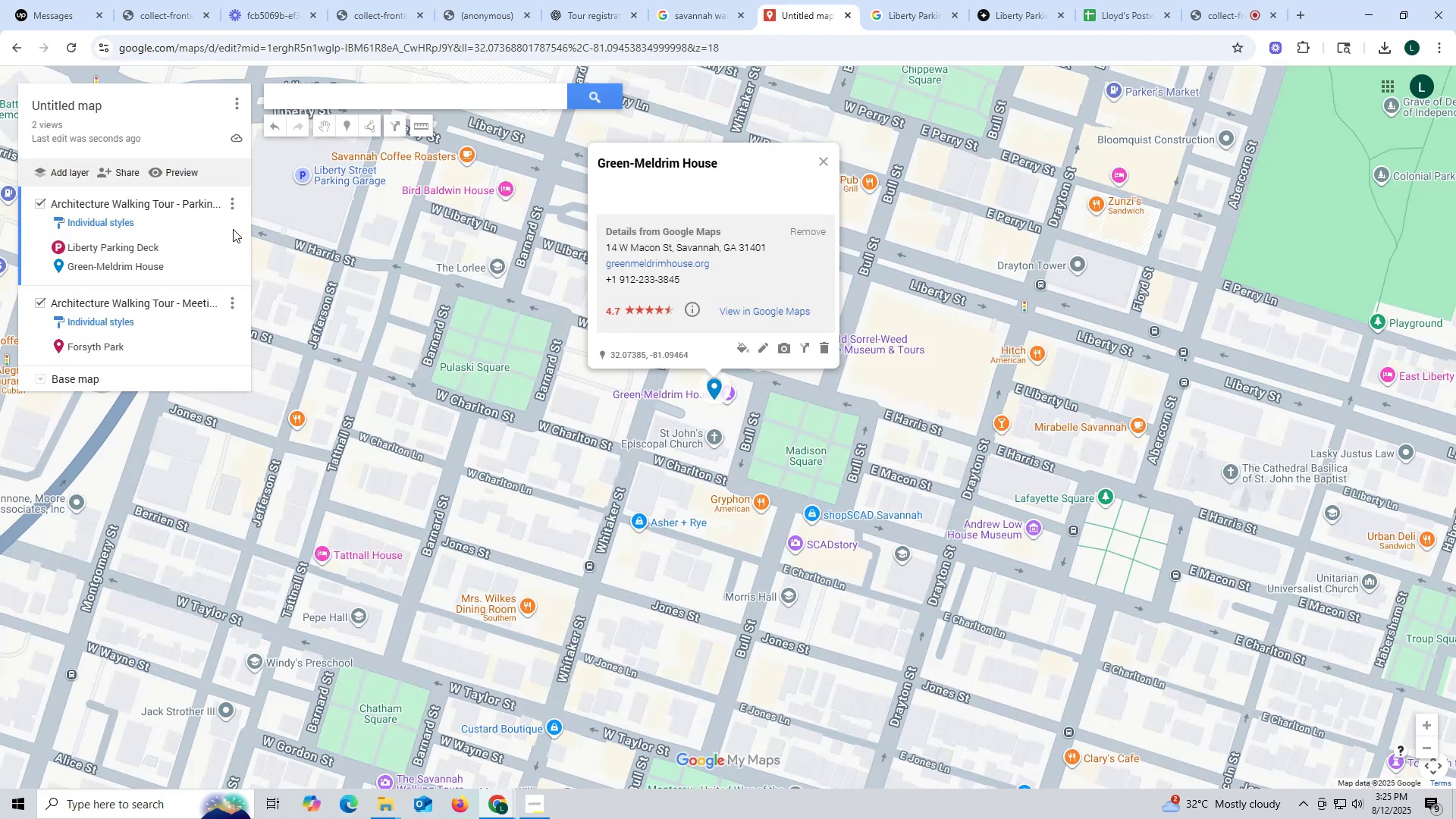 
left_click([147, 267])
 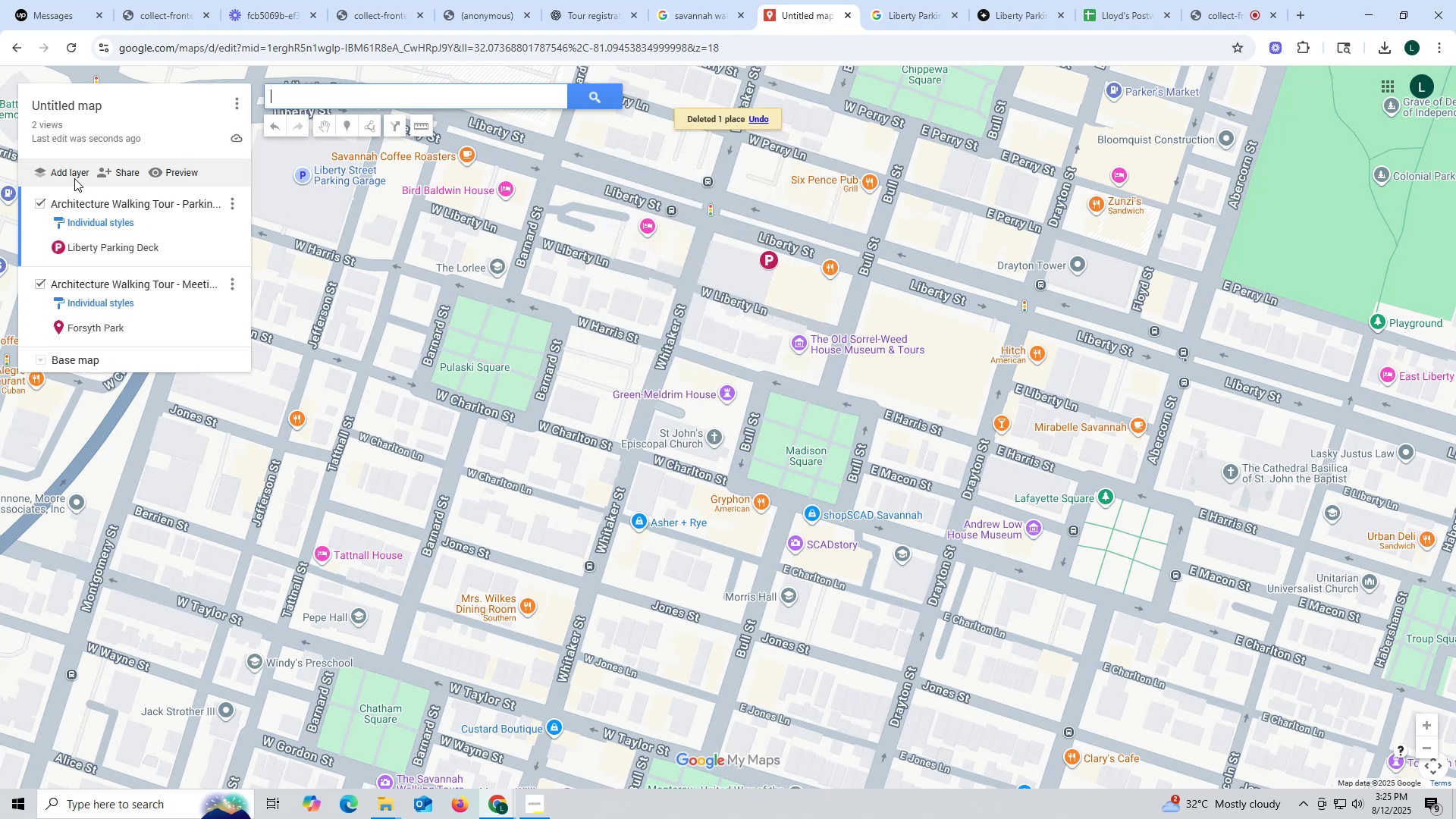 
left_click([67, 171])
 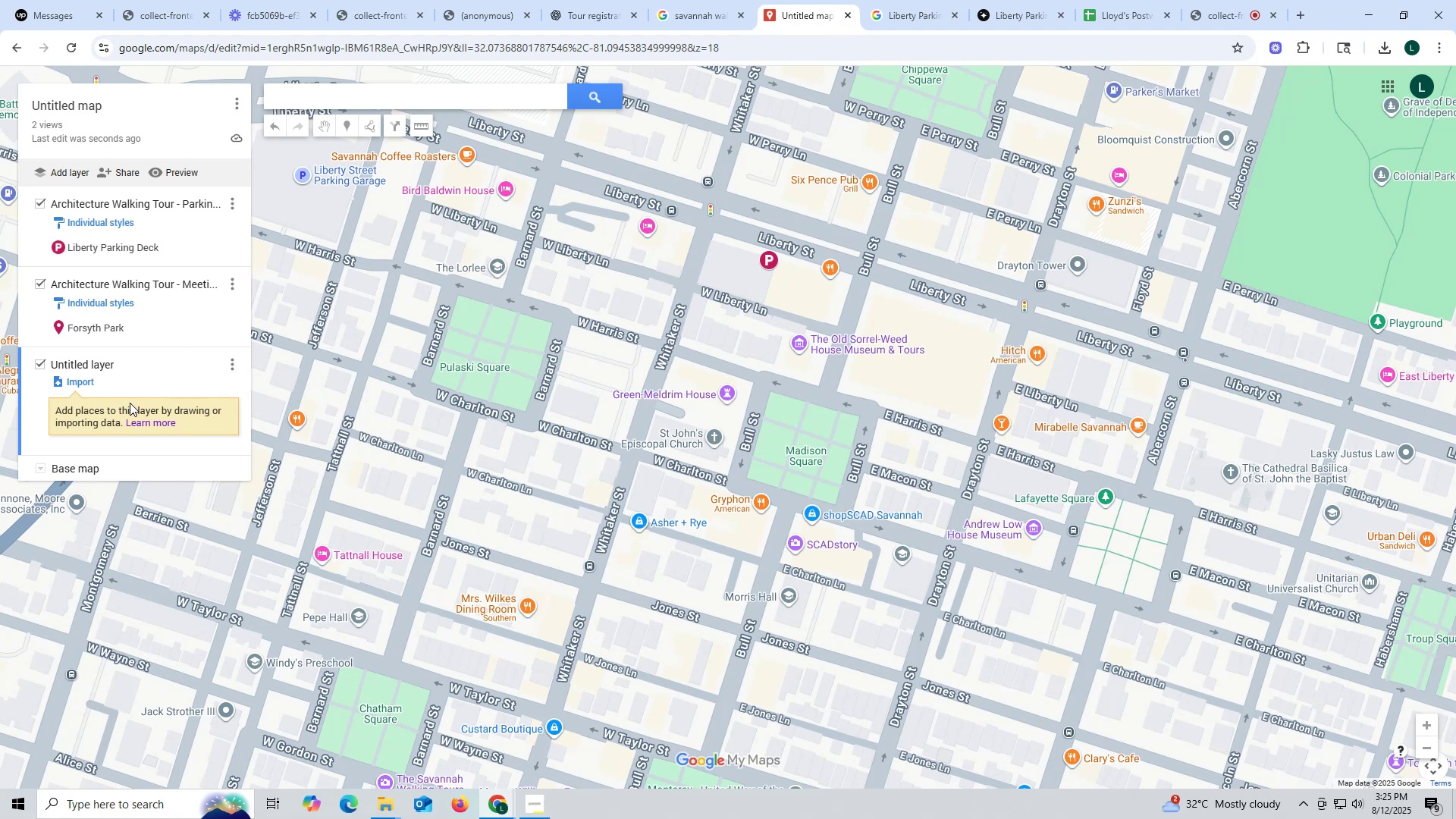 
wait(5.14)
 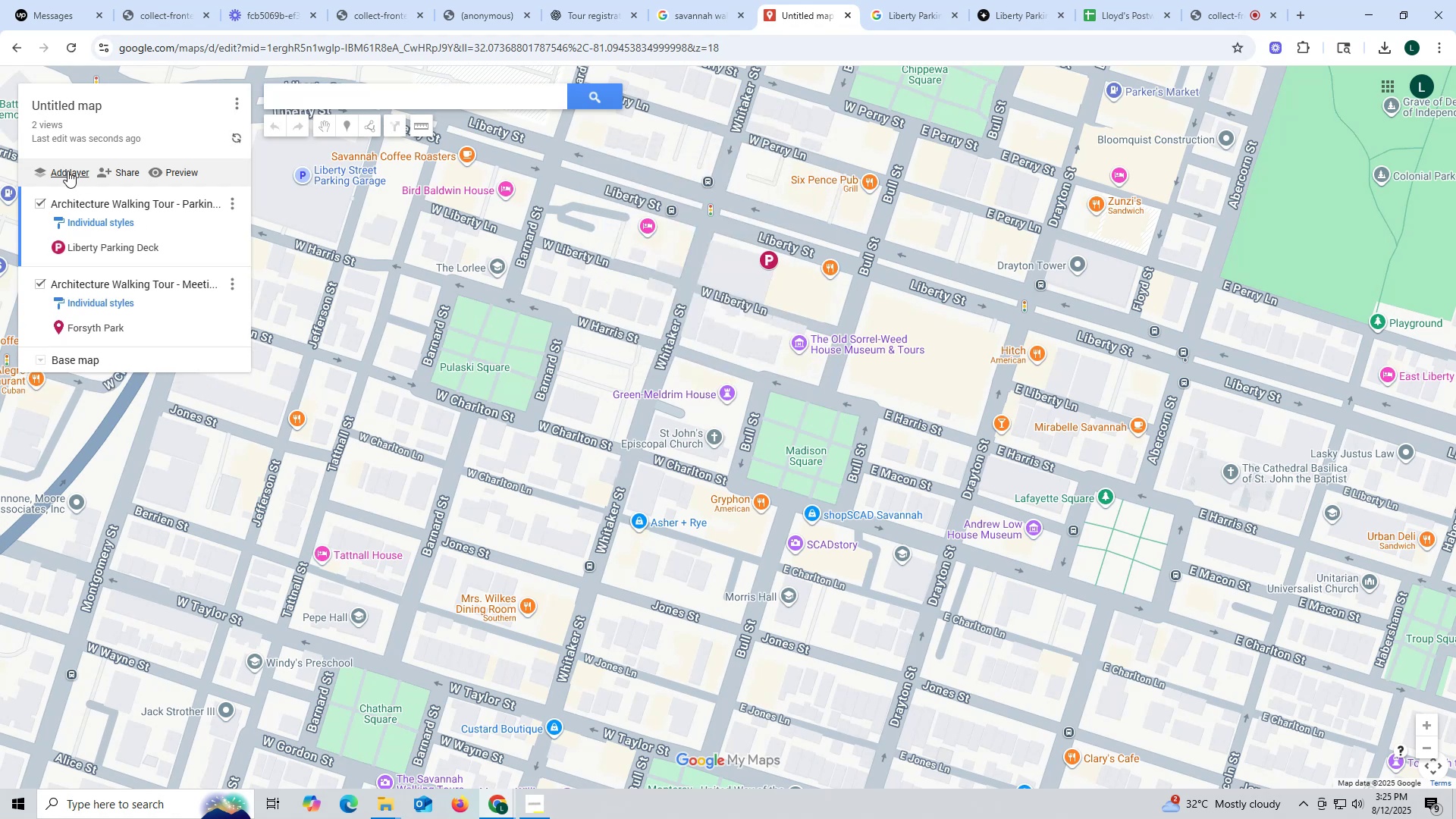 
left_click([311, 96])
 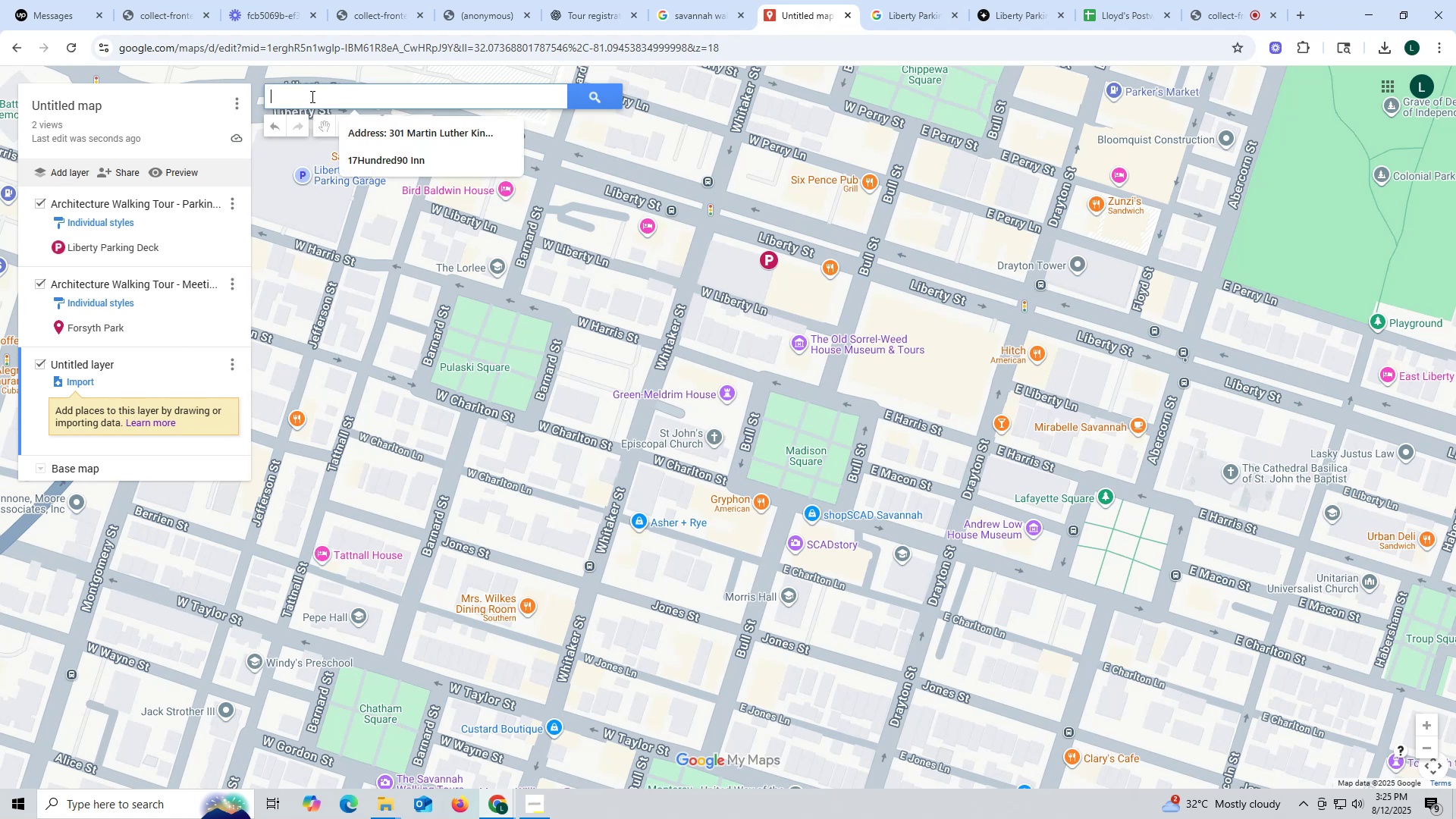 
key(Control+ControlLeft)
 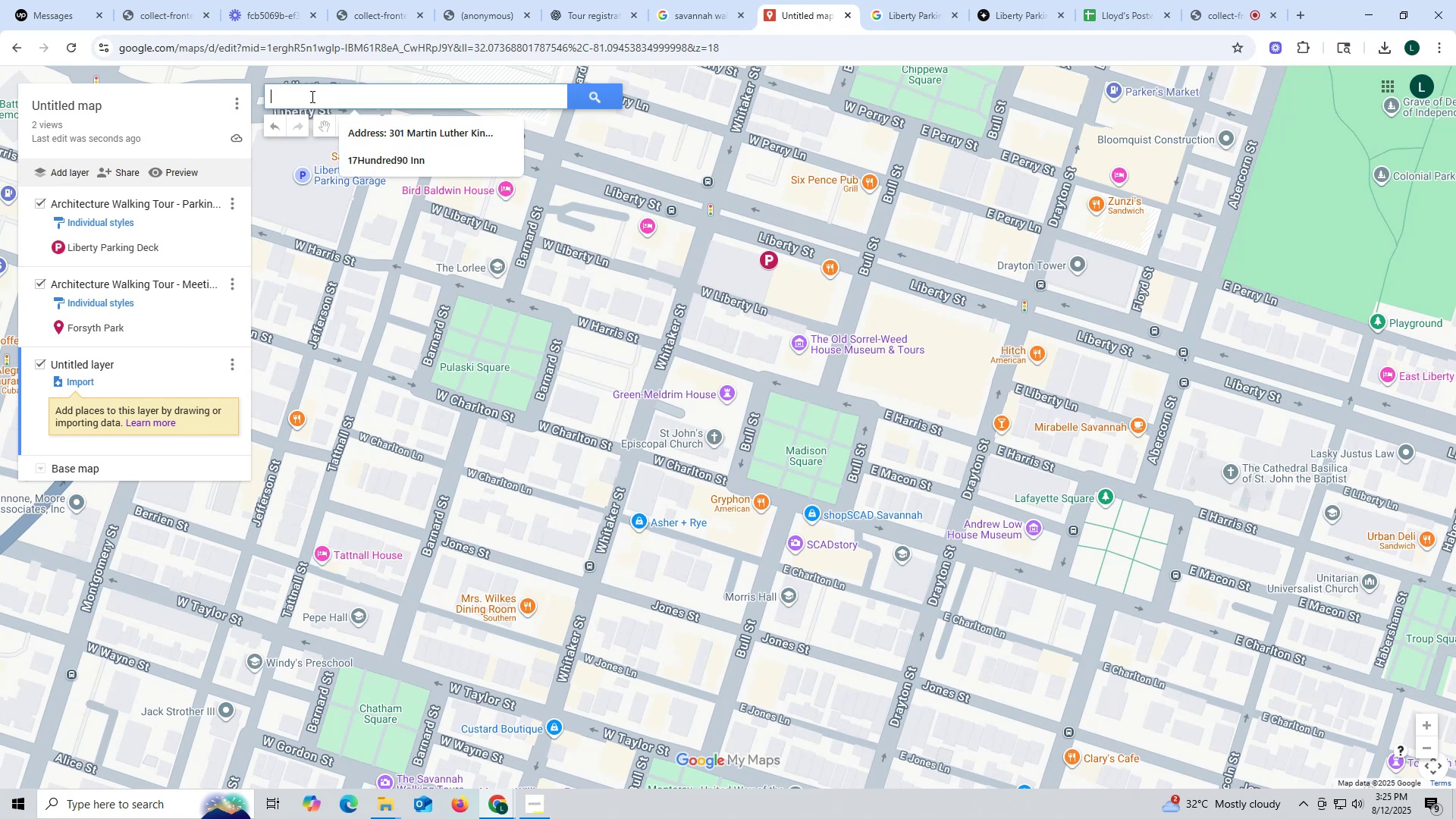 
key(Control+V)
 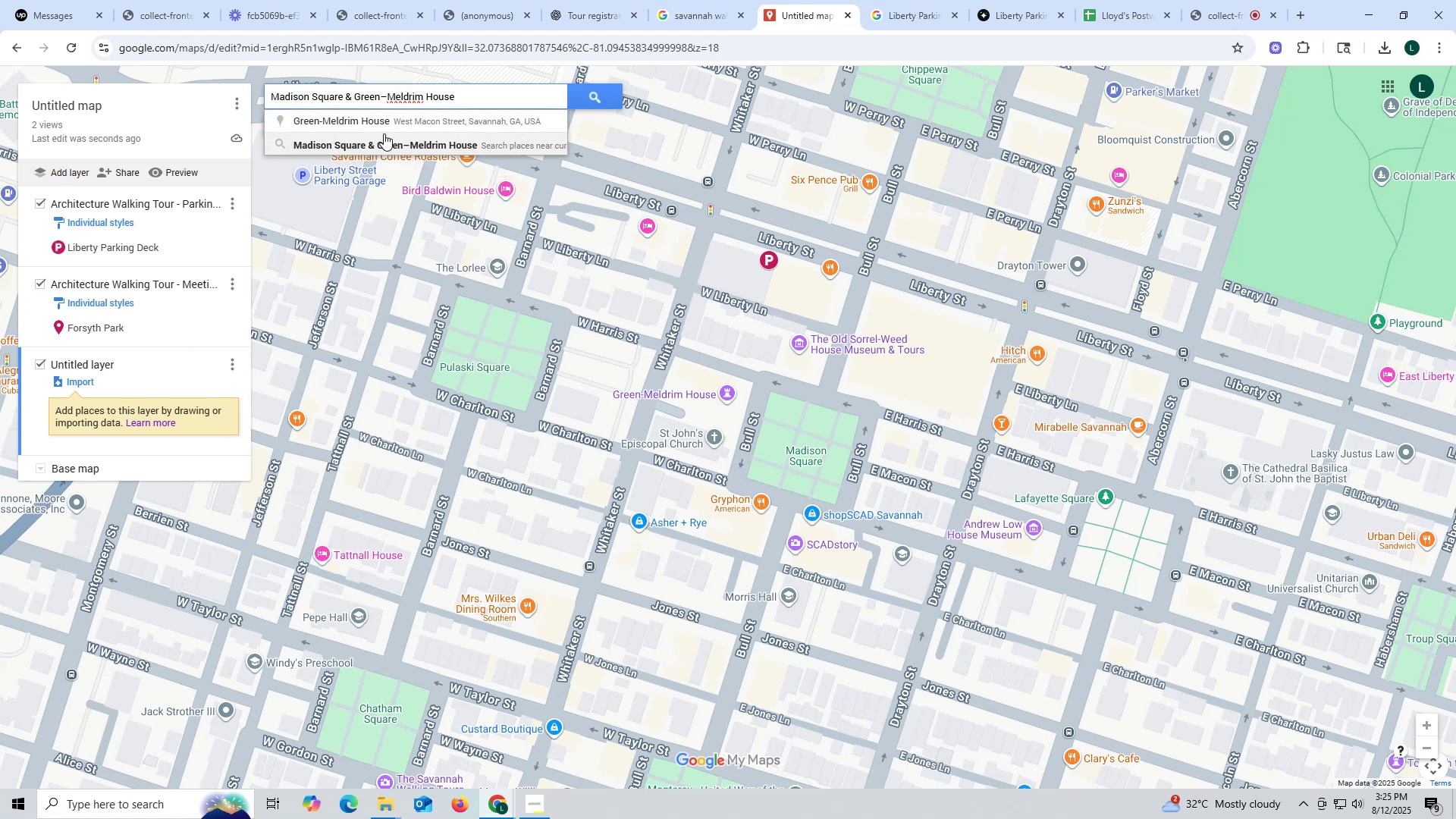 
left_click([380, 124])
 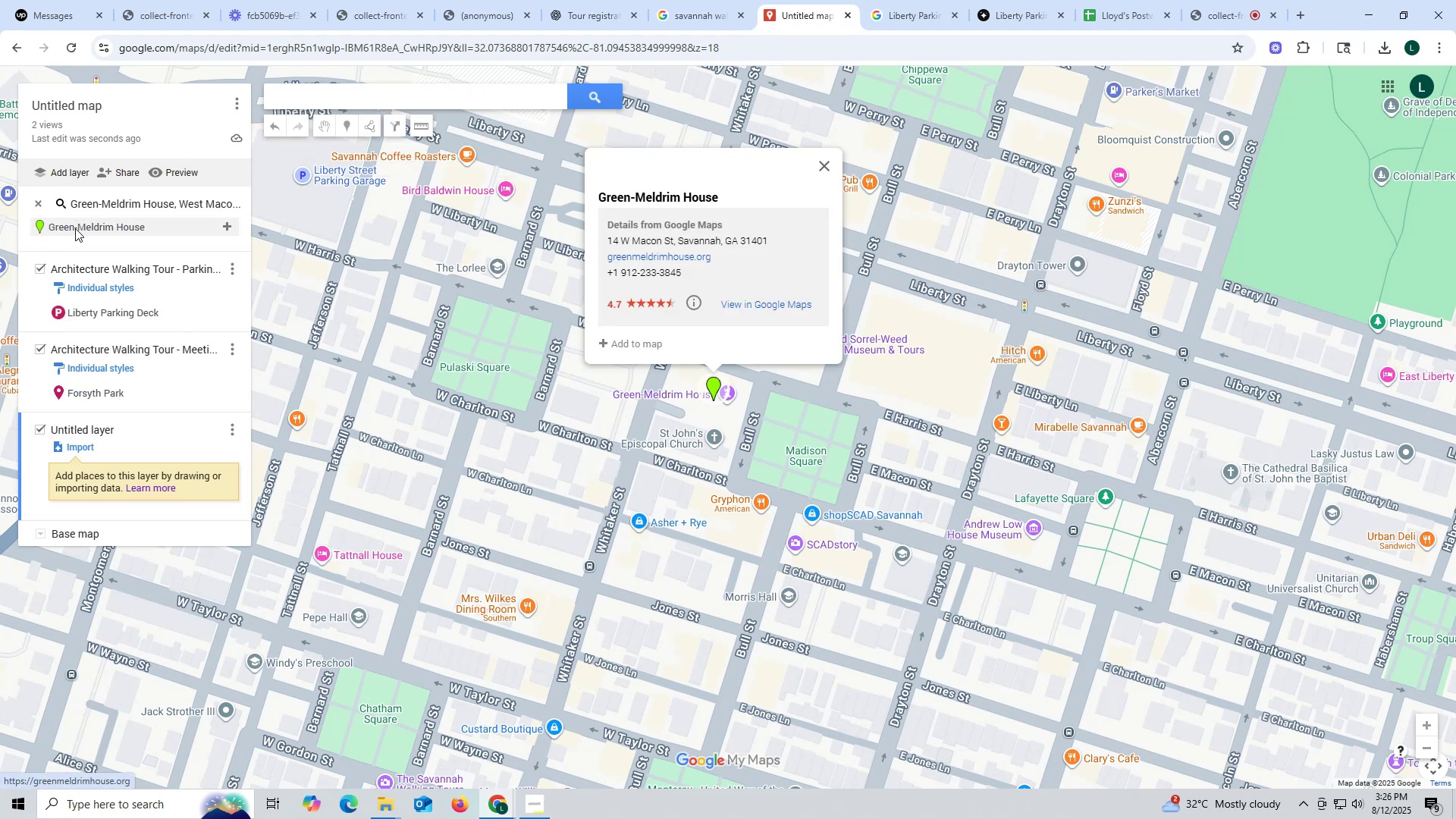 
mouse_move([82, 383])
 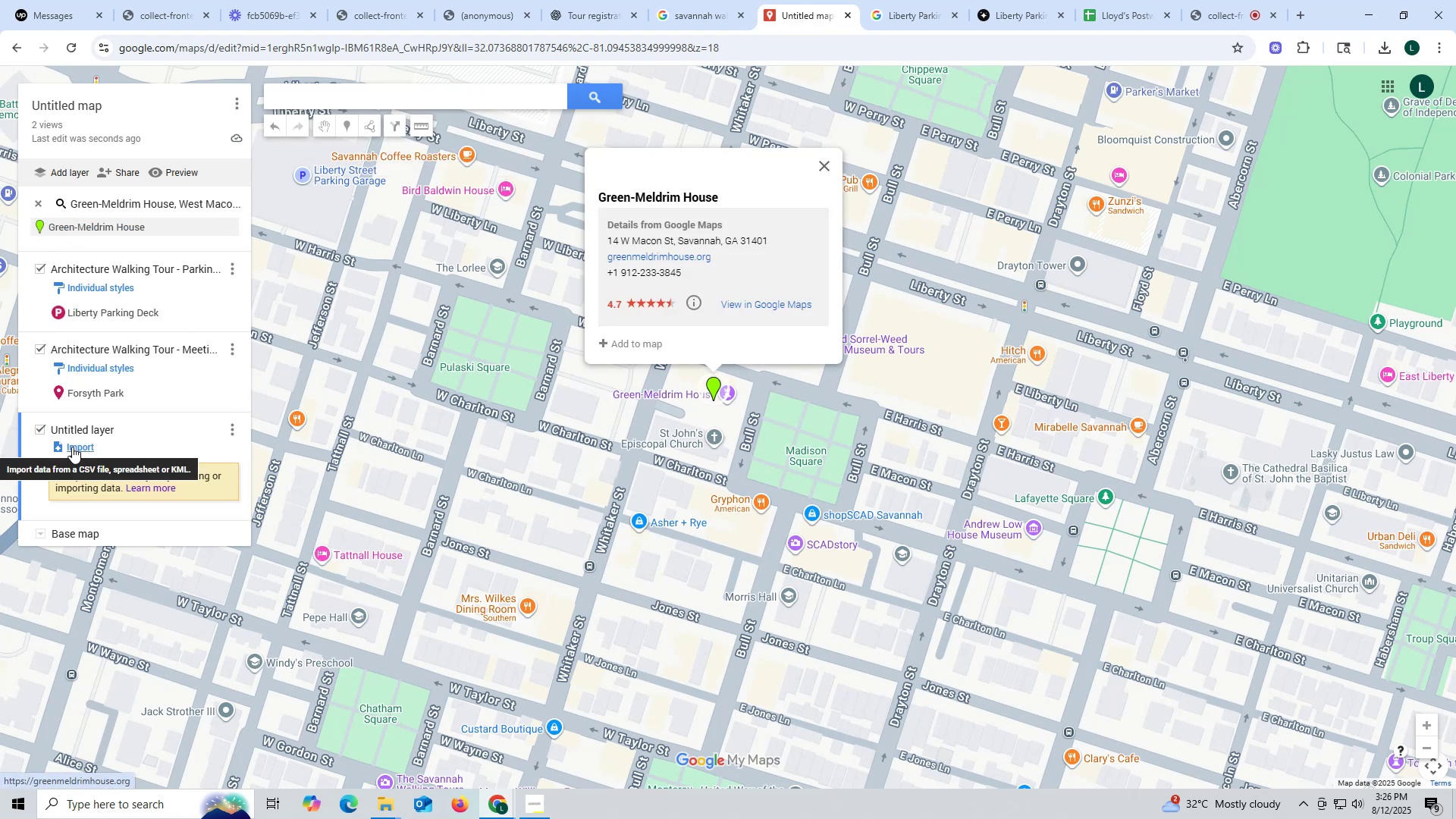 
left_click([73, 447])
 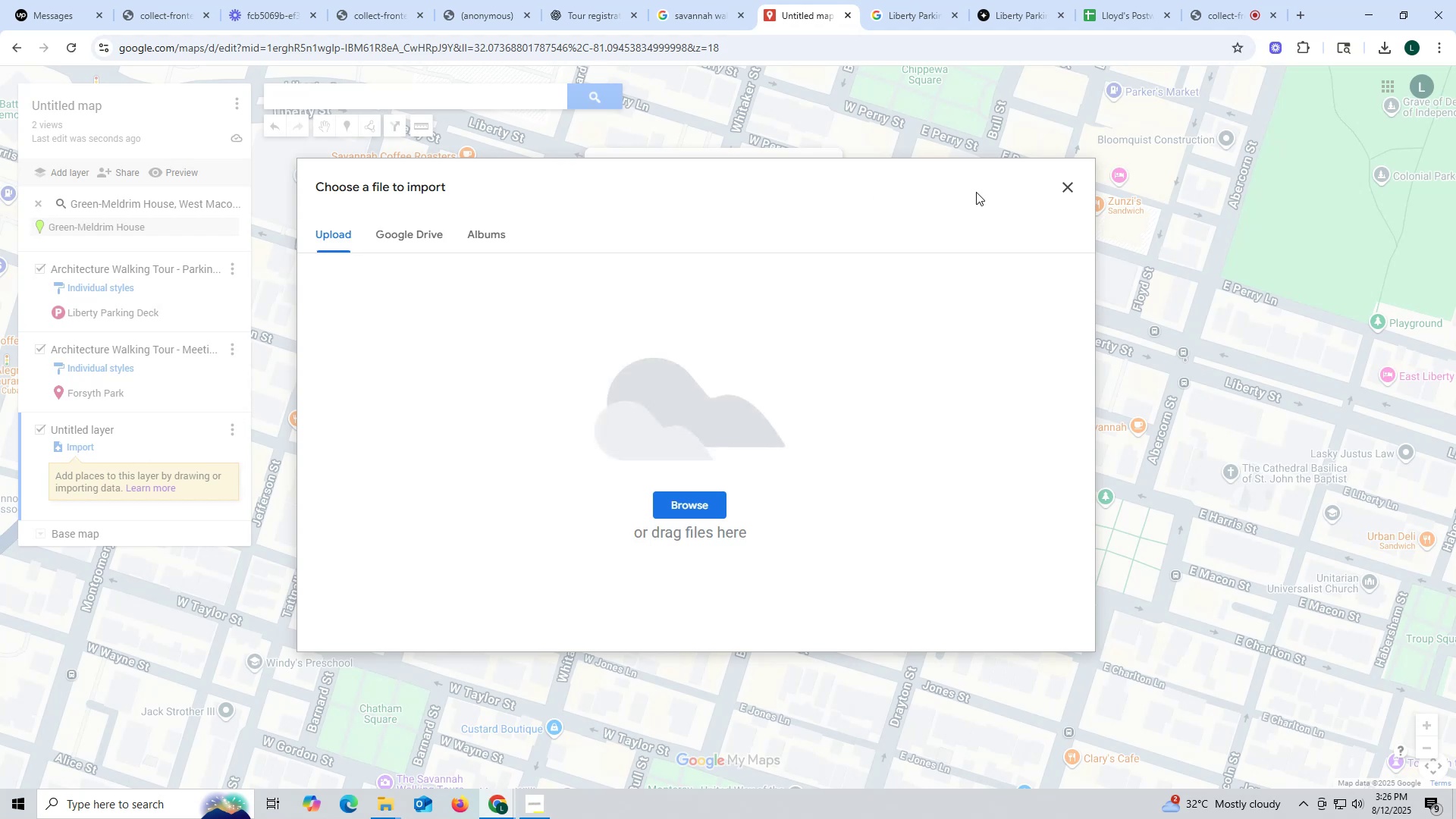 
left_click([1073, 180])
 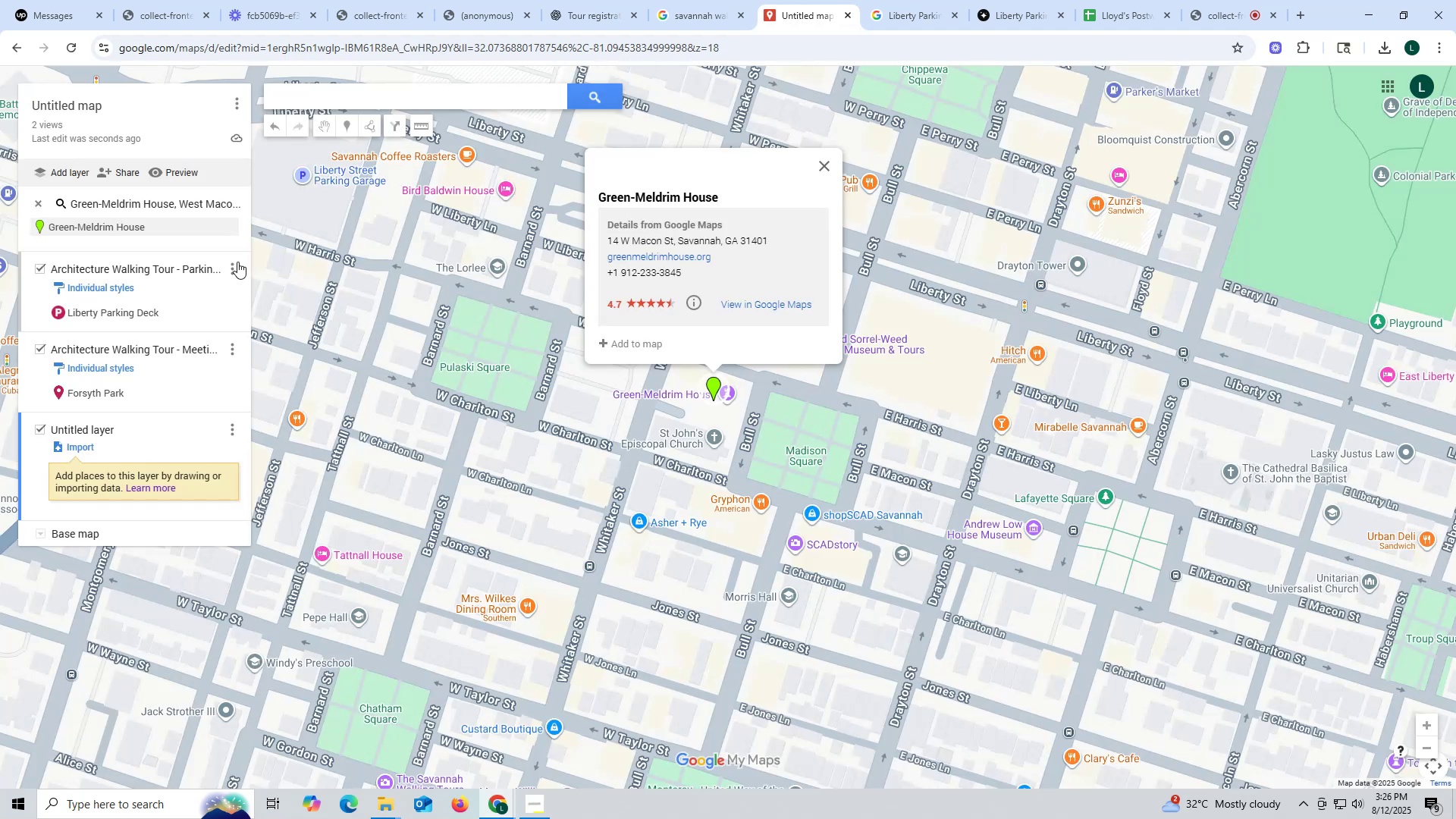 
mouse_move([210, 329])
 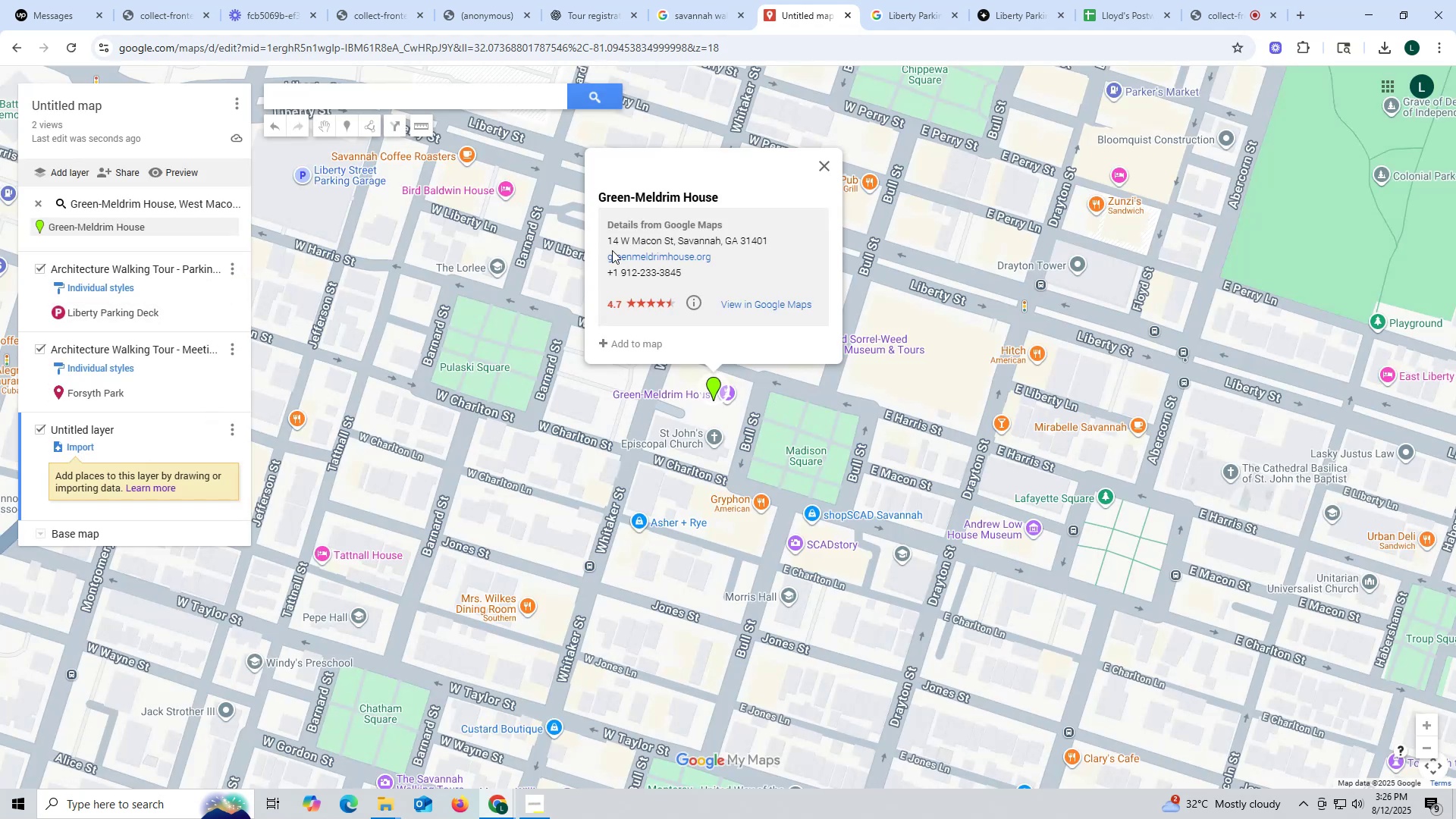 
left_click([716, 389])
 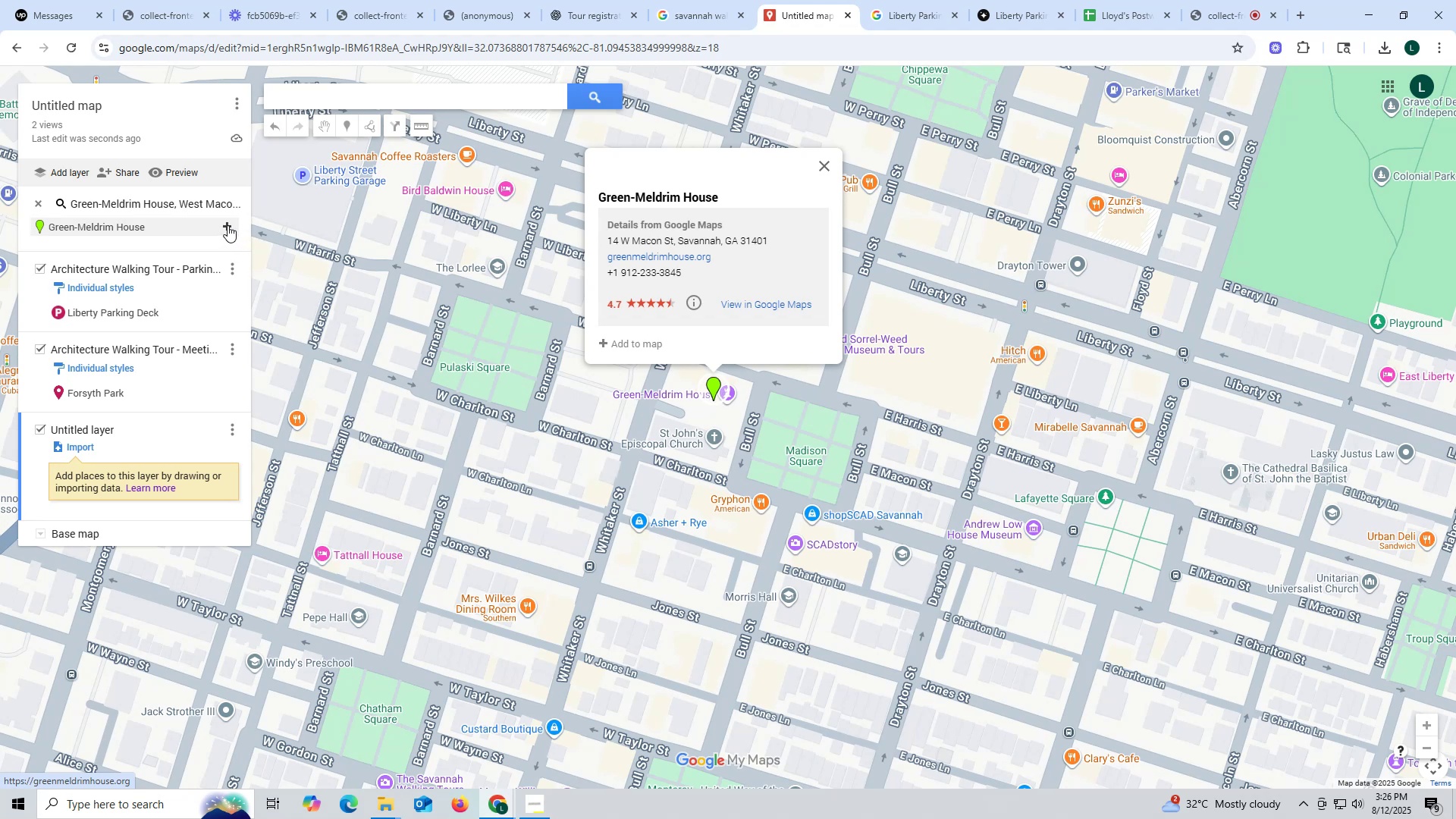 
wait(5.62)
 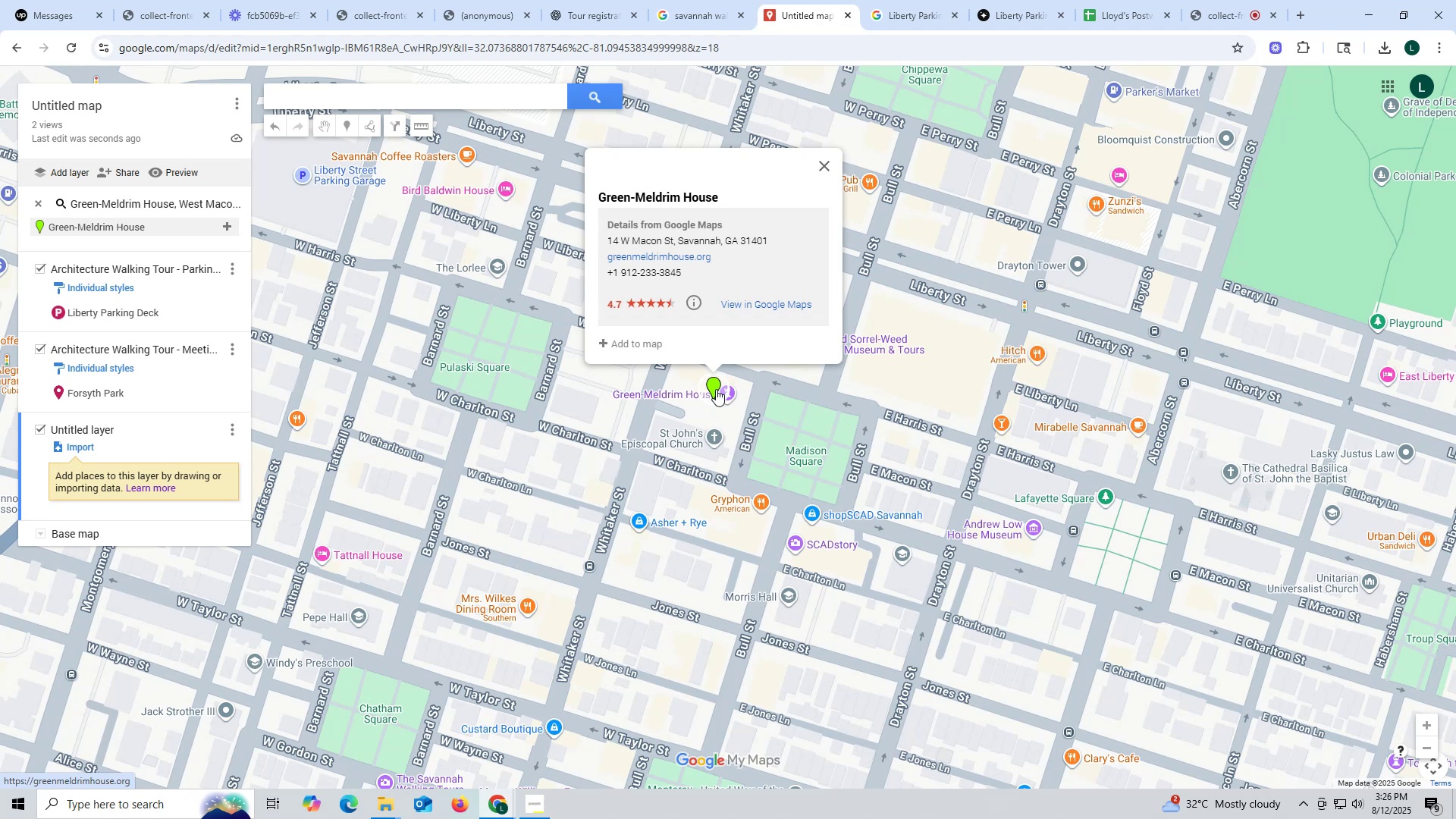 
left_click([228, 225])
 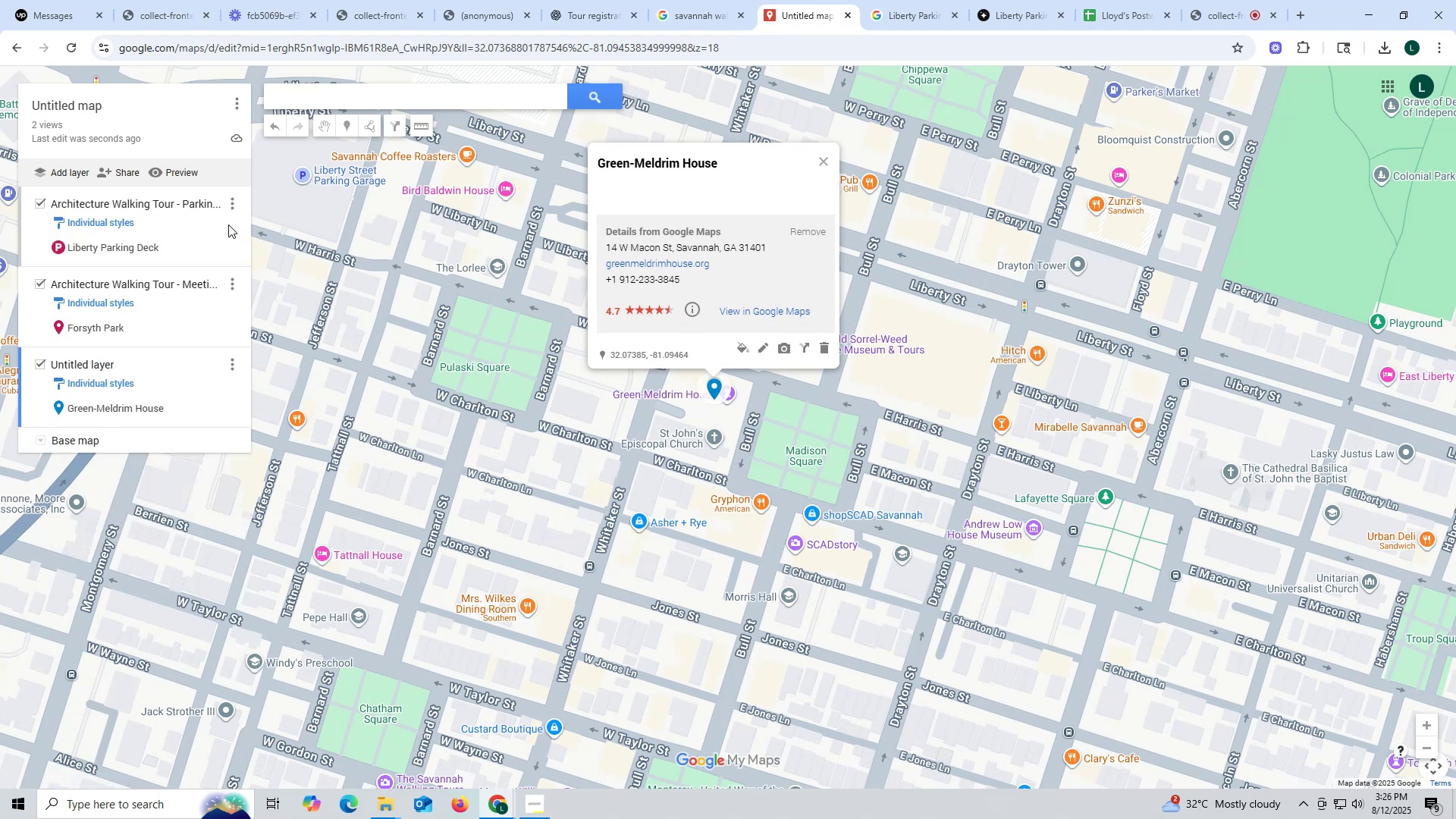 
wait(9.64)
 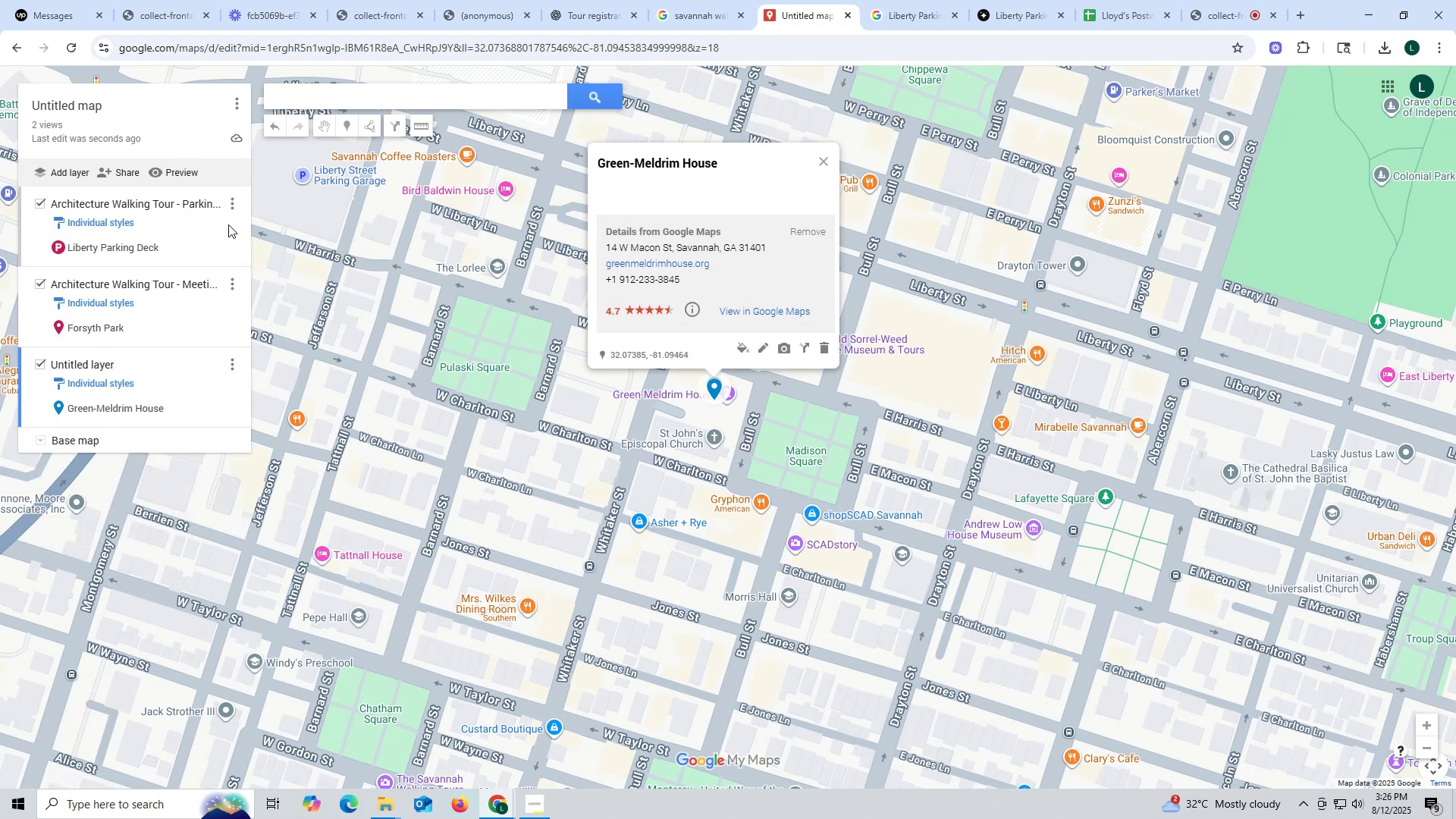 
left_click([123, 356])
 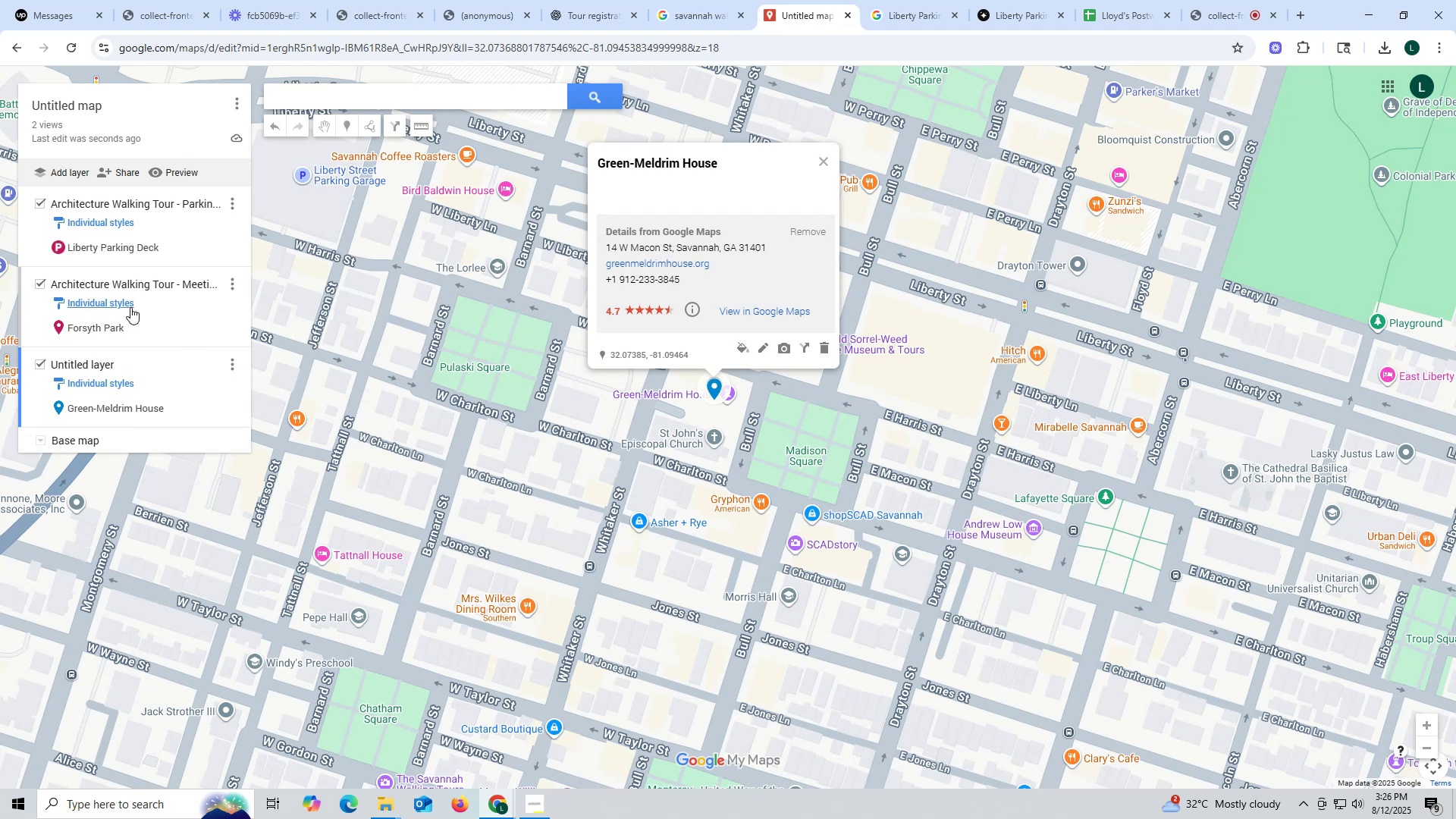 
left_click([138, 284])
 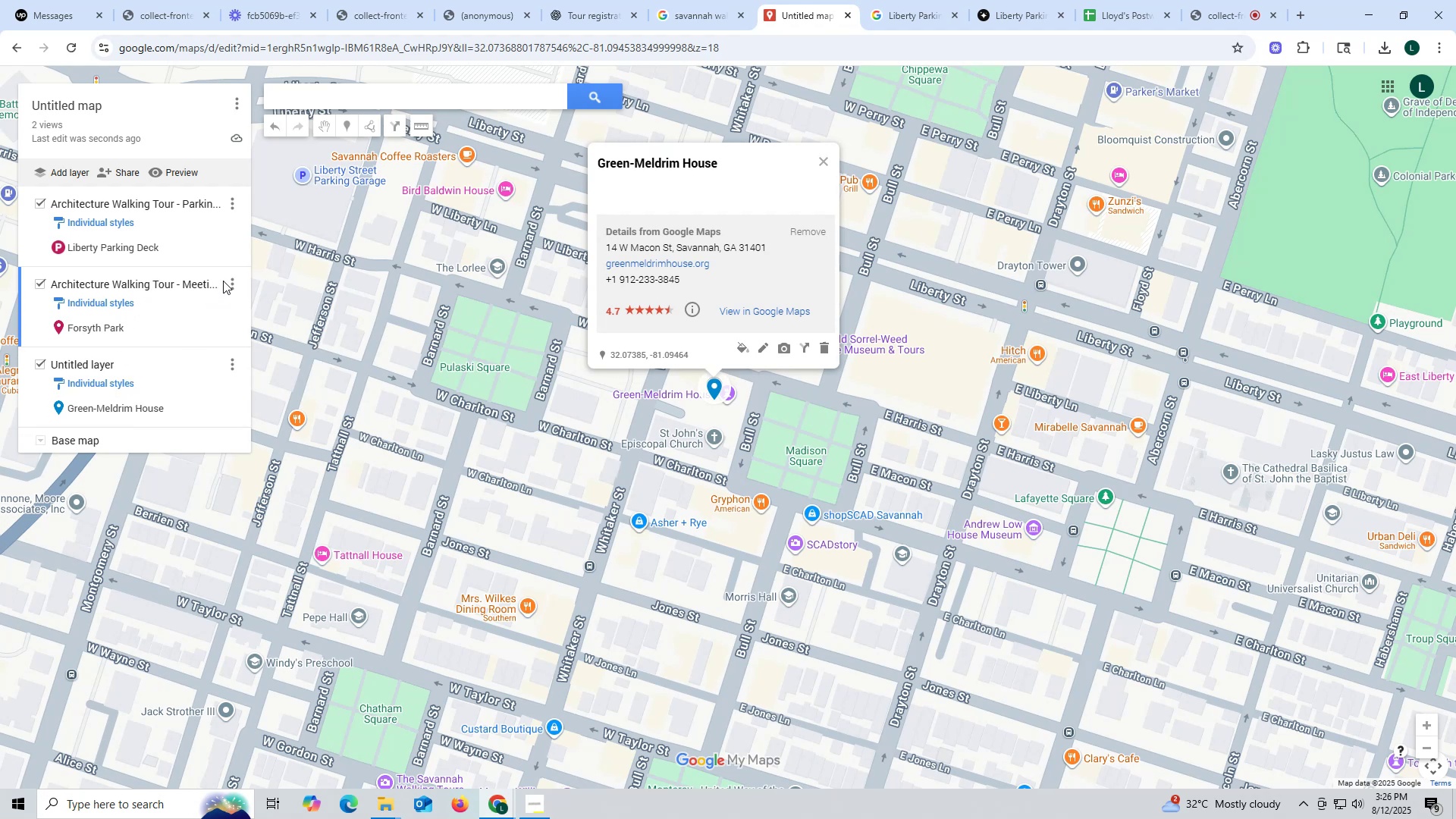 
left_click([239, 281])
 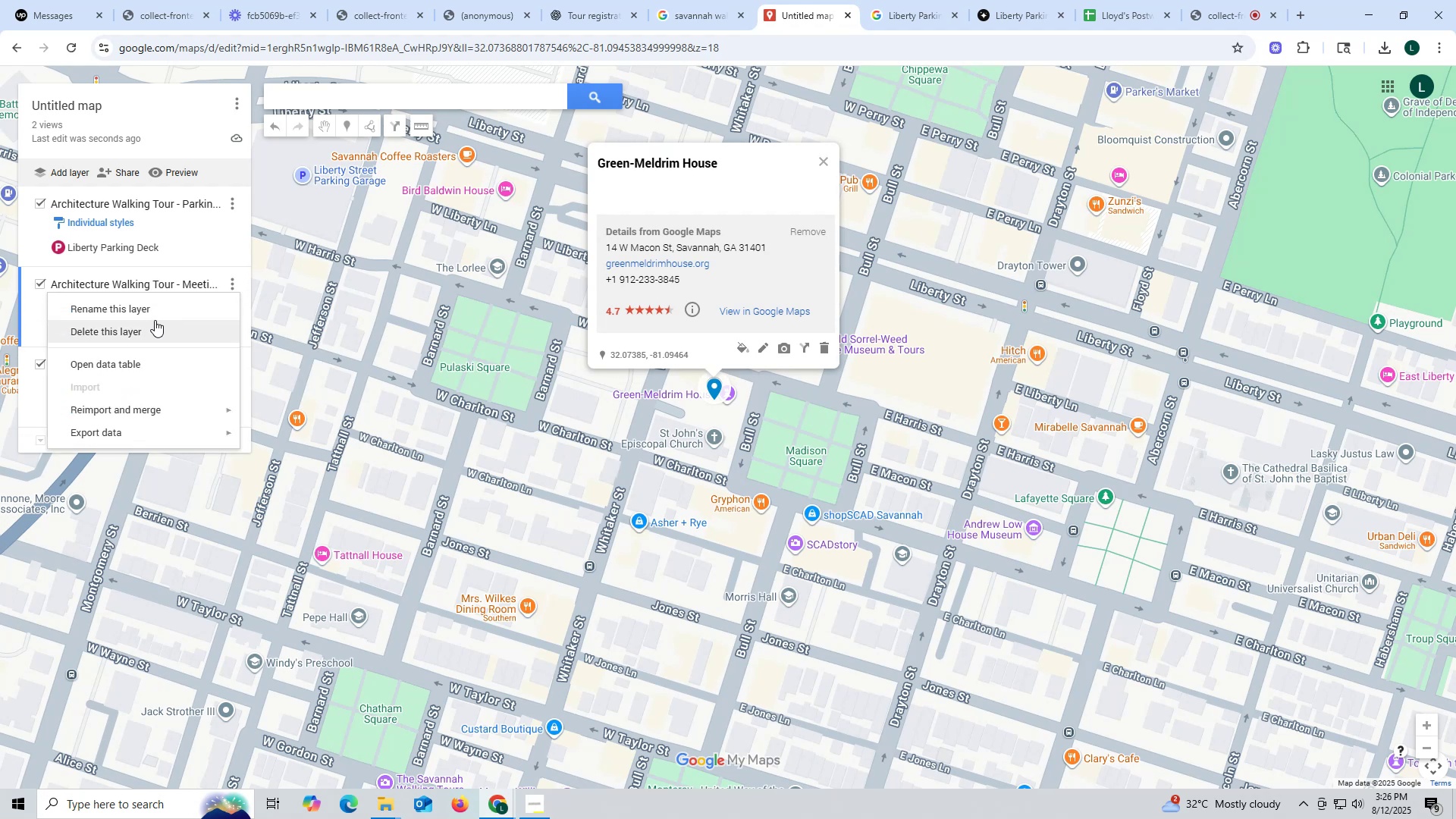 
left_click([153, 306])
 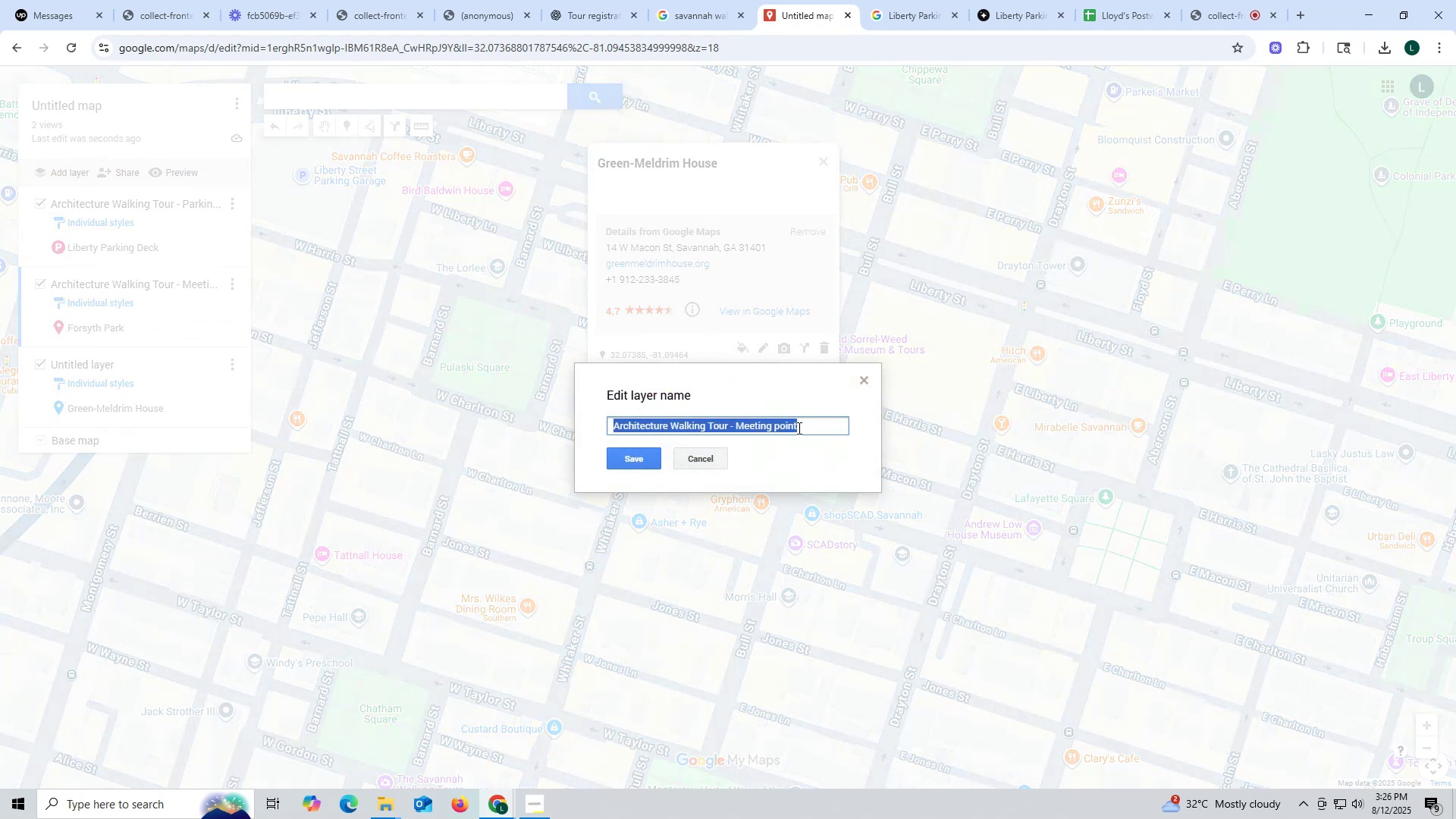 
left_click_drag(start_coordinate=[809, 425], to_coordinate=[613, 425])
 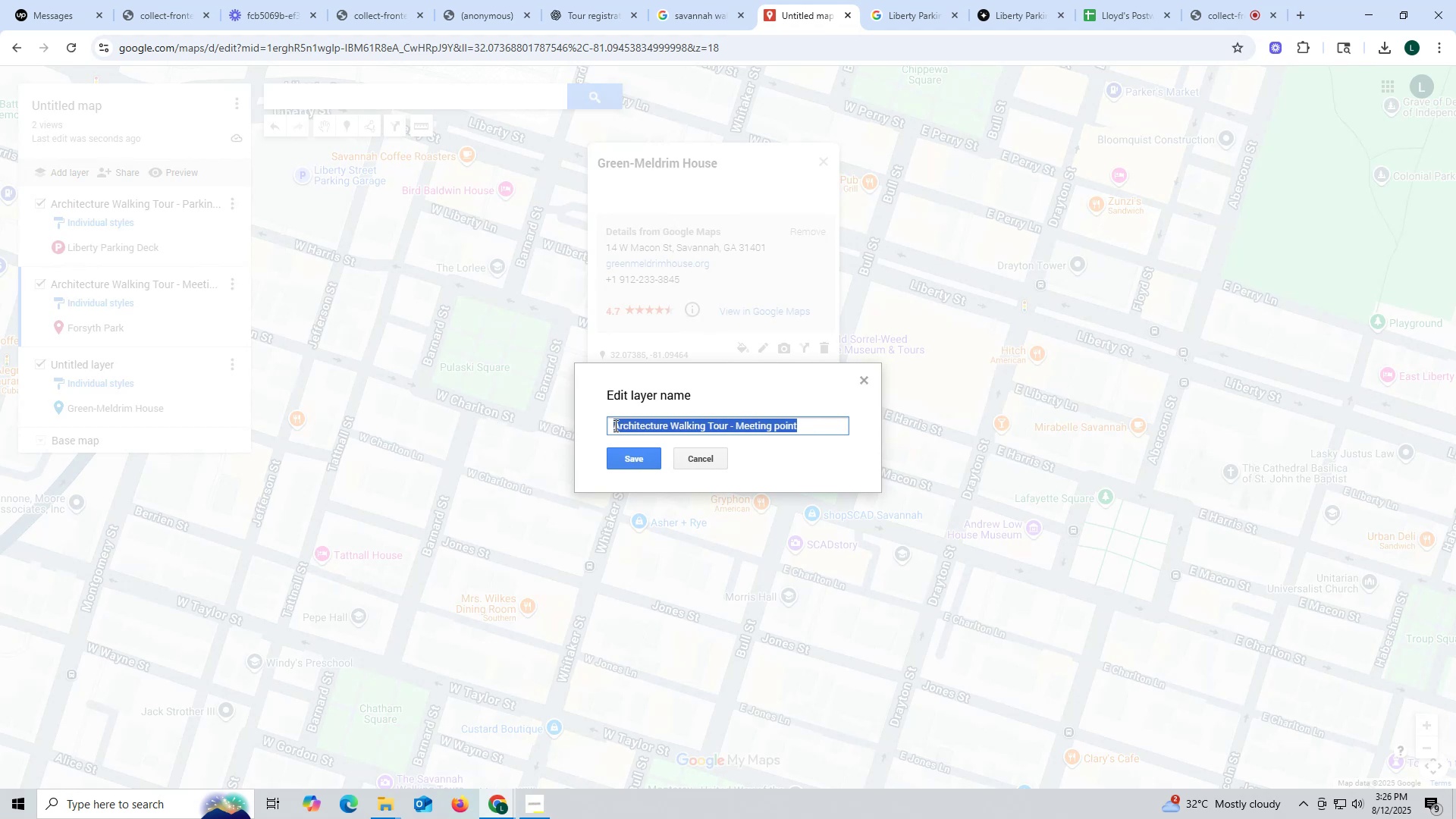 
hold_key(key=ControlLeft, duration=0.37)
 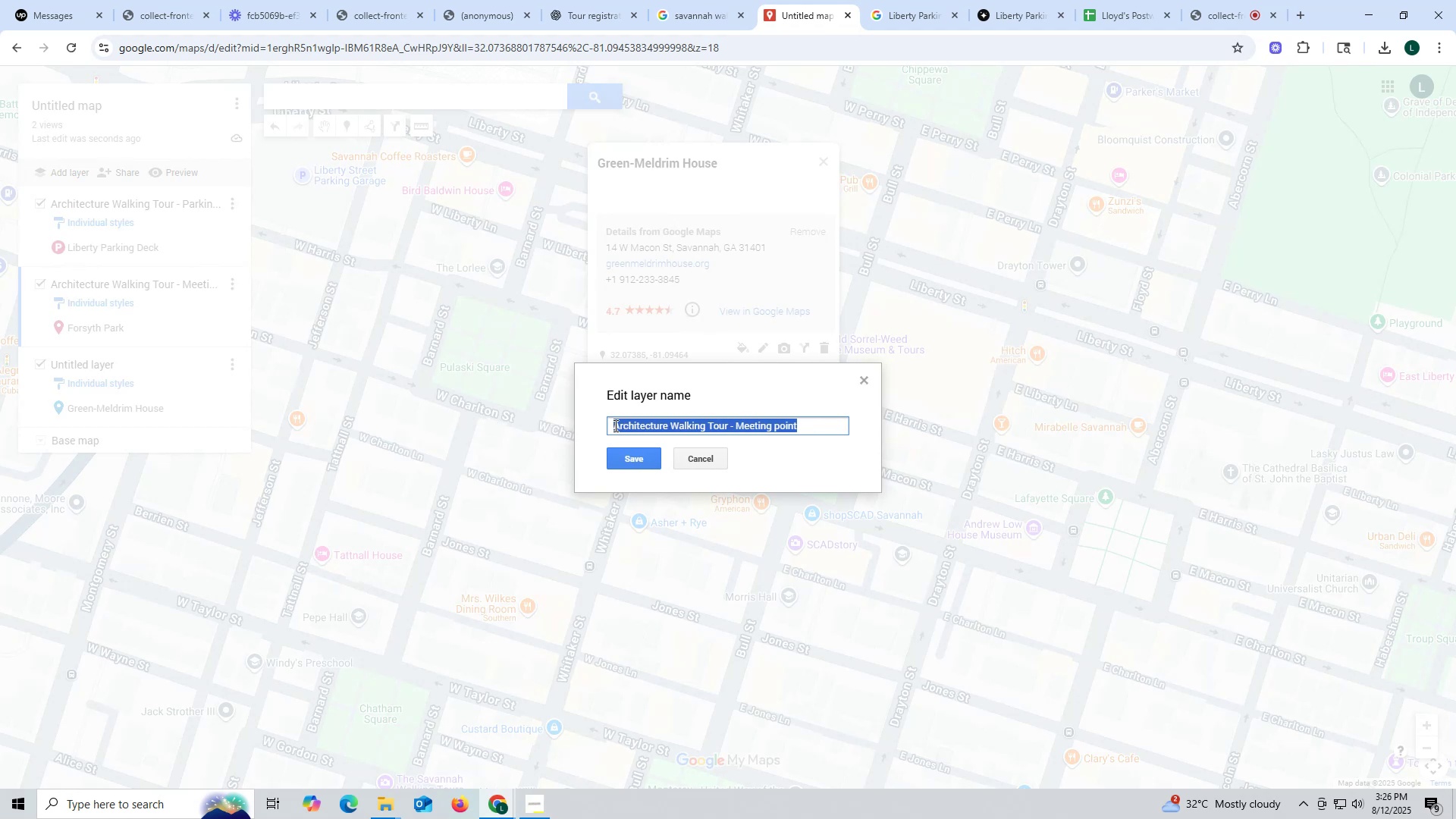 
key(Control+C)
 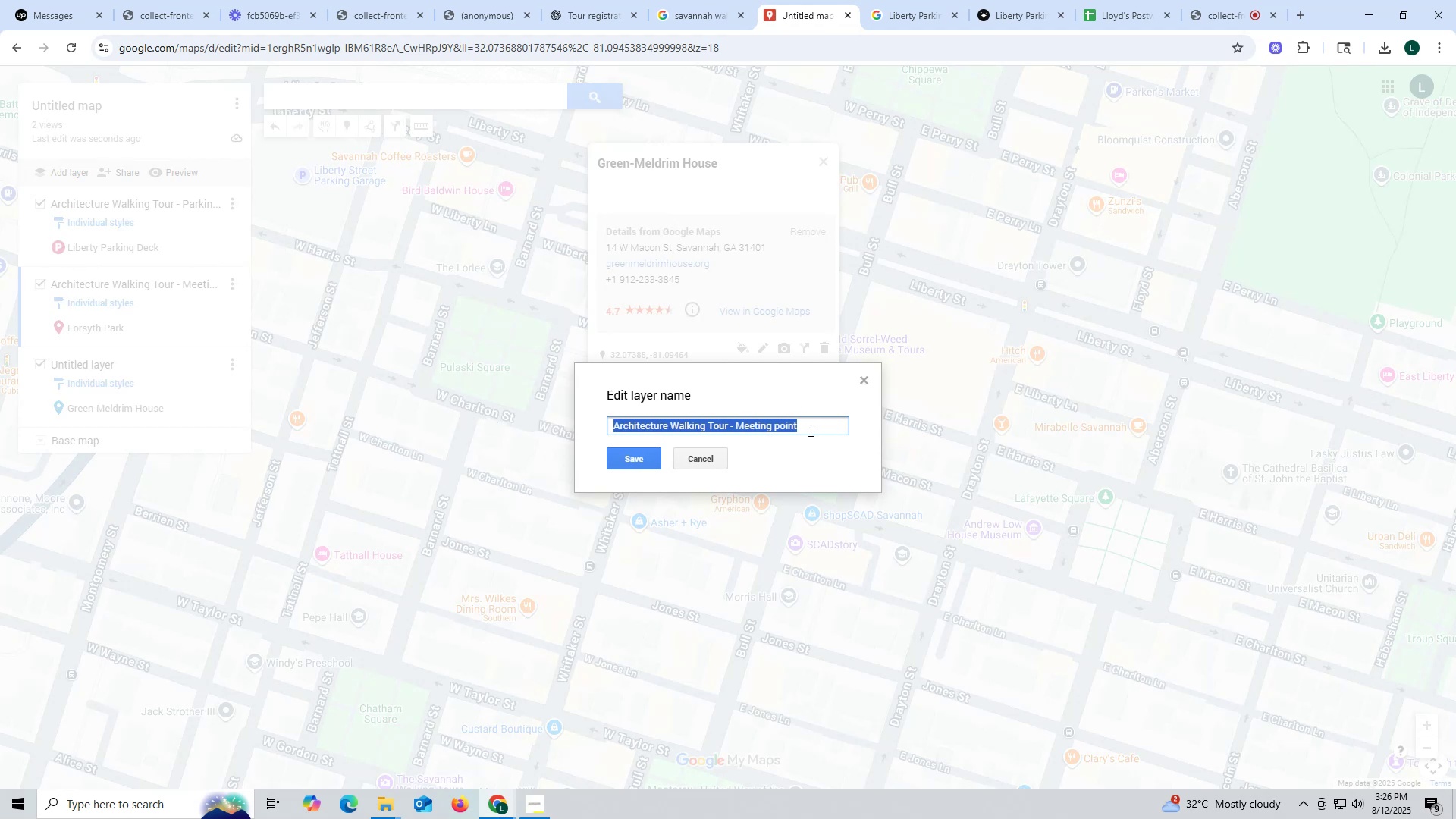 
left_click([807, 430])
 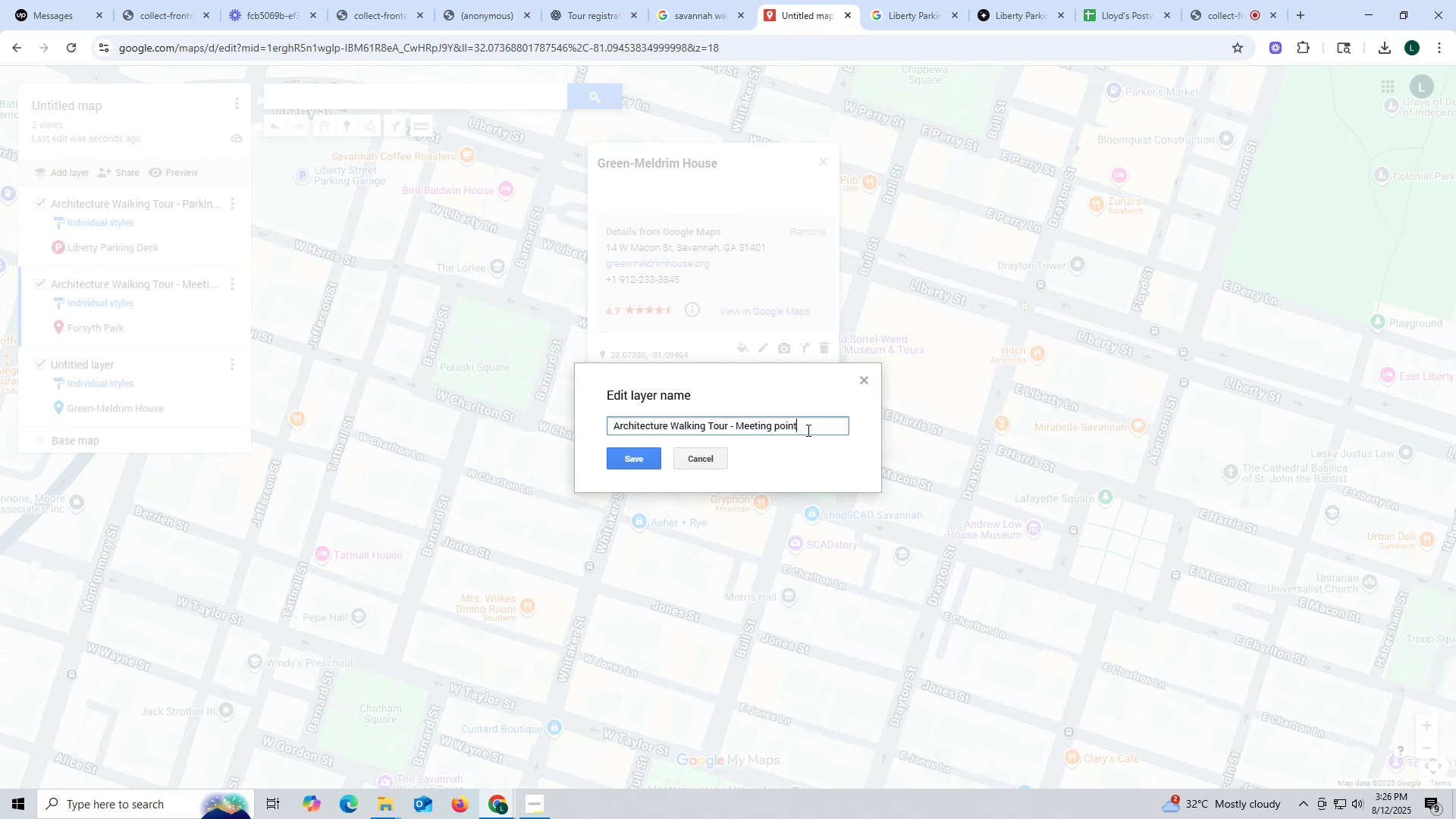 
type( - Stp)
key(Backspace)
type(op )
key(Backspace)
key(Backspace)
key(Backspace)
key(Backspace)
key(Backspace)
type(1st stop)
 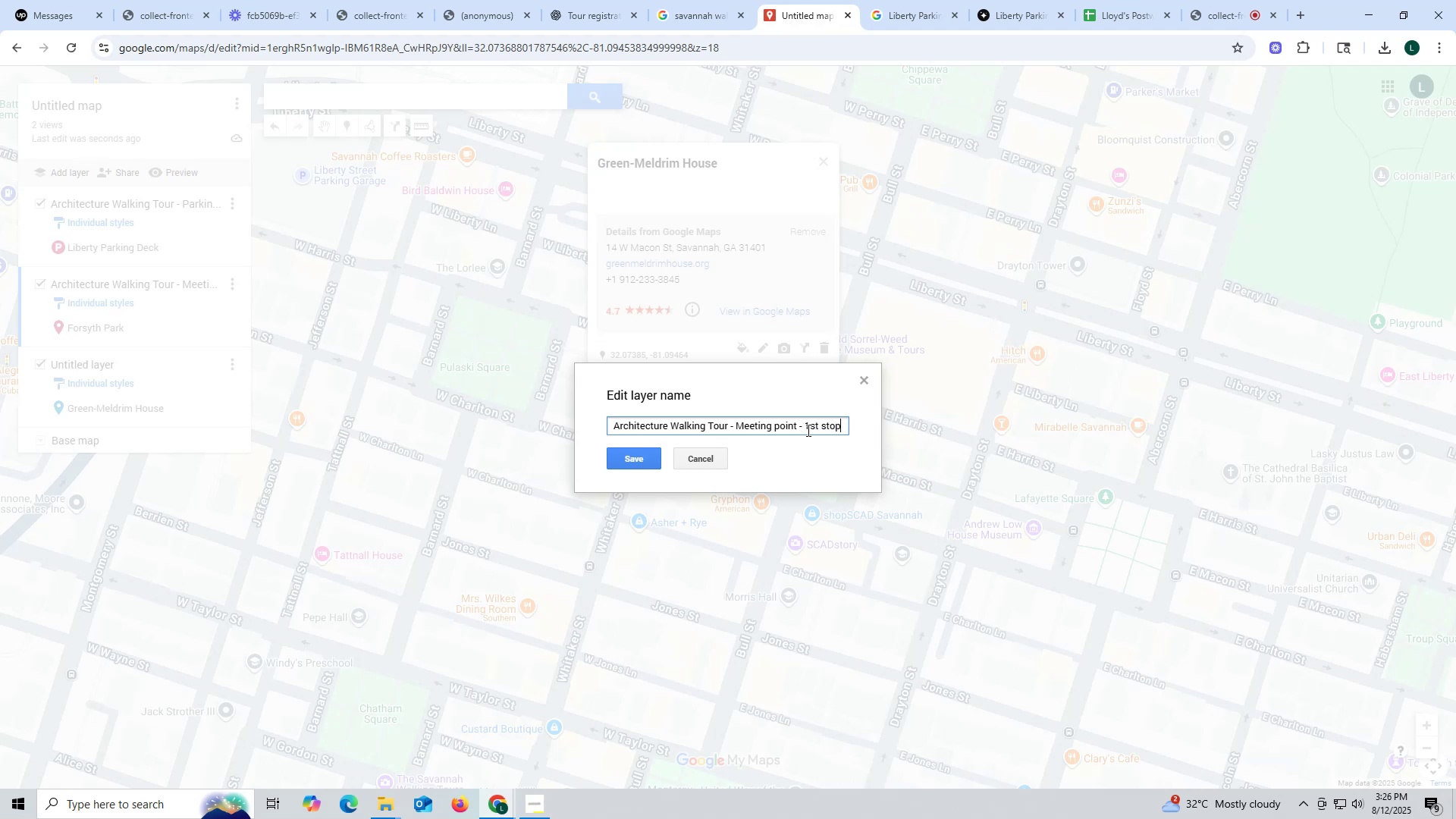 
left_click([648, 464])
 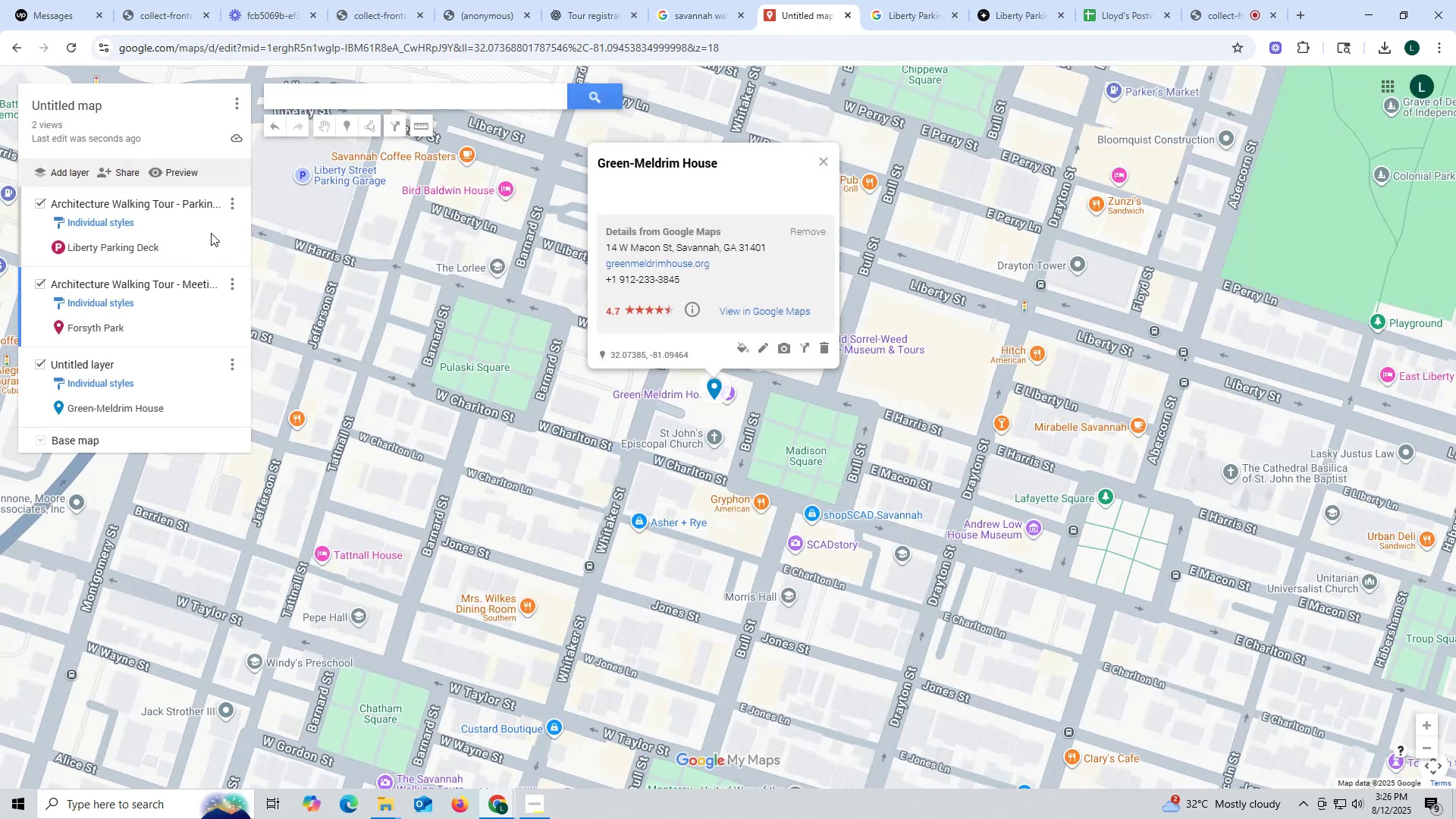 
mouse_move([221, 237])
 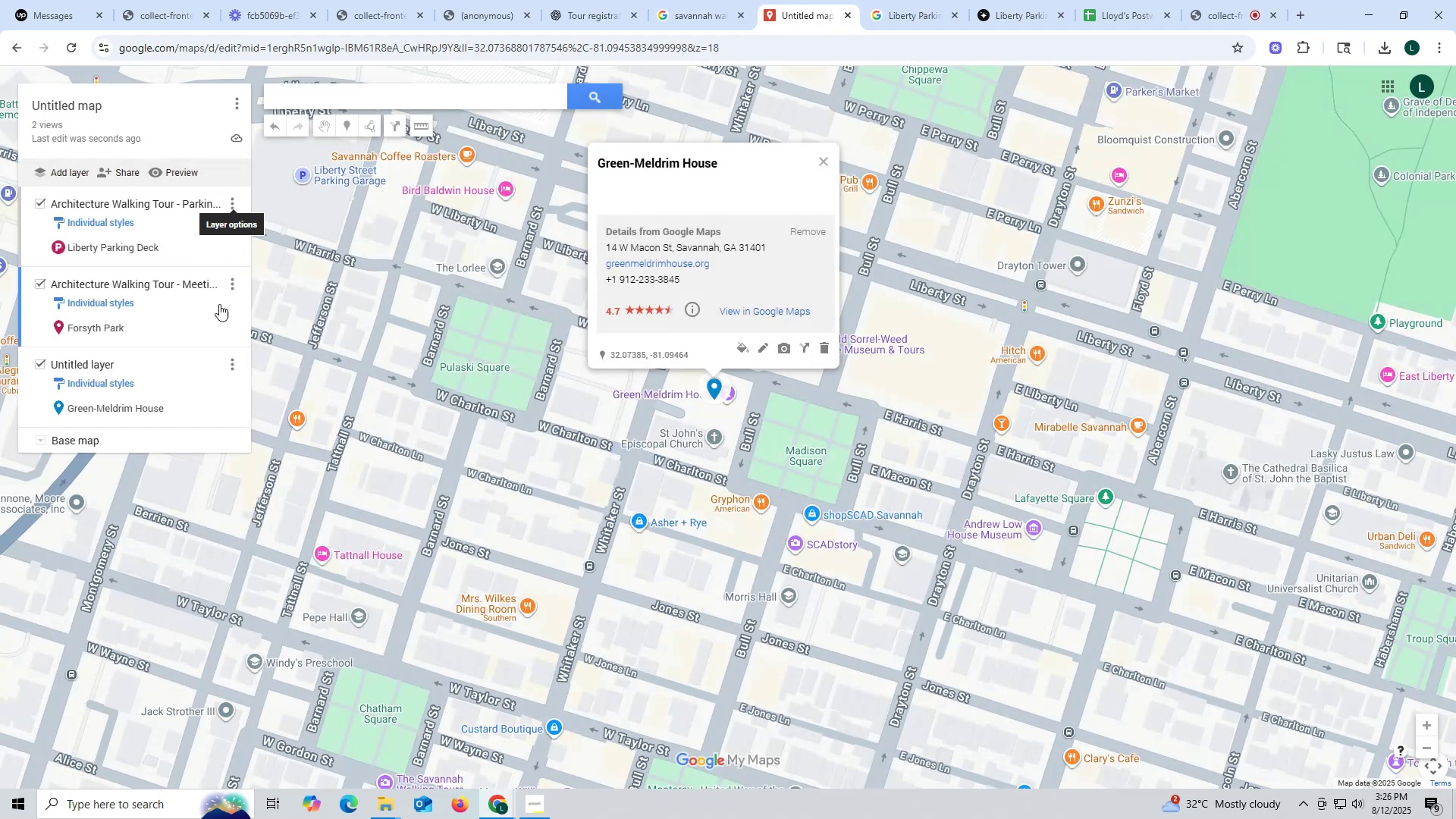 
mouse_move([224, 318])
 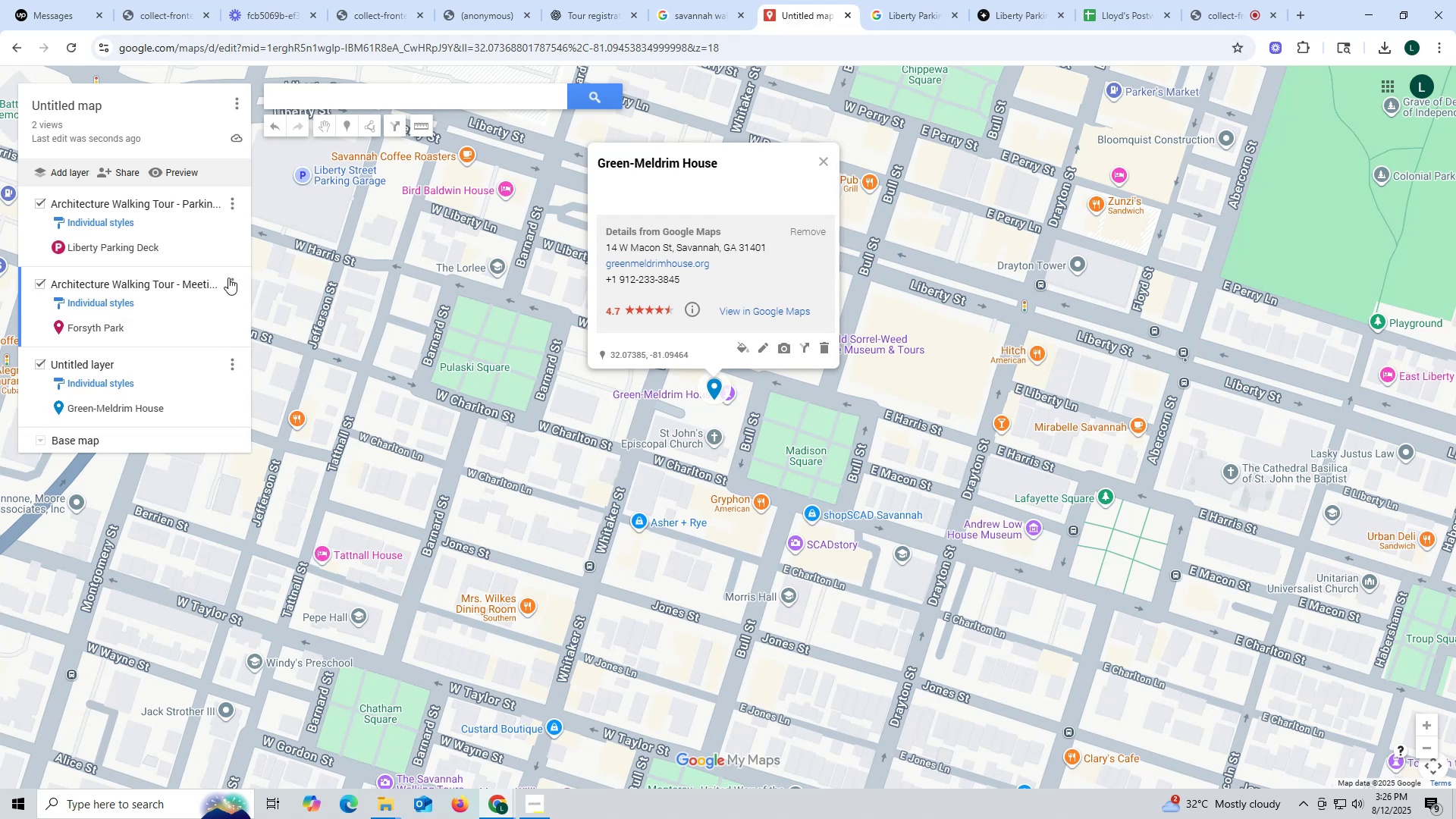 
left_click([229, 280])
 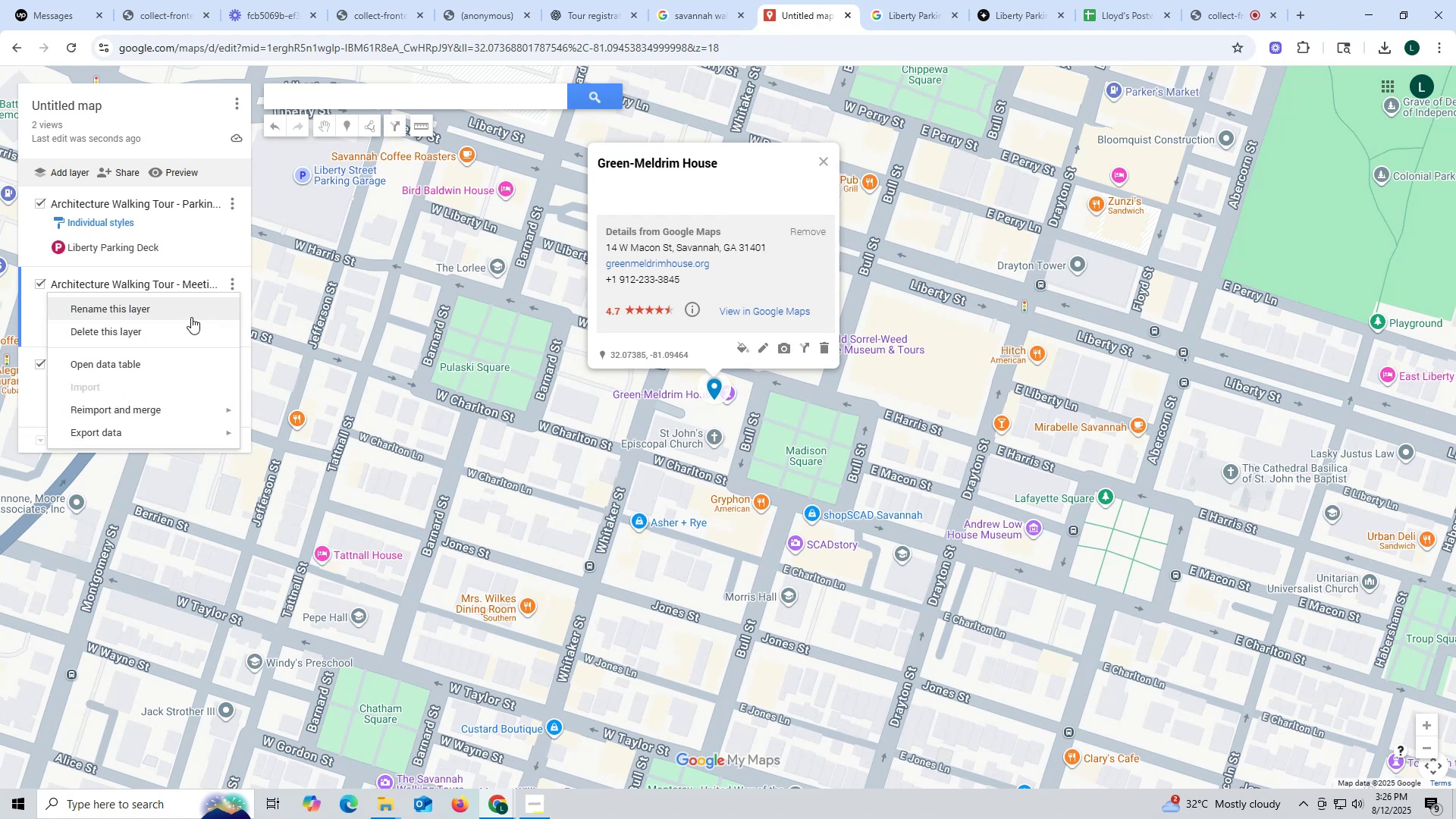 
left_click([189, 315])
 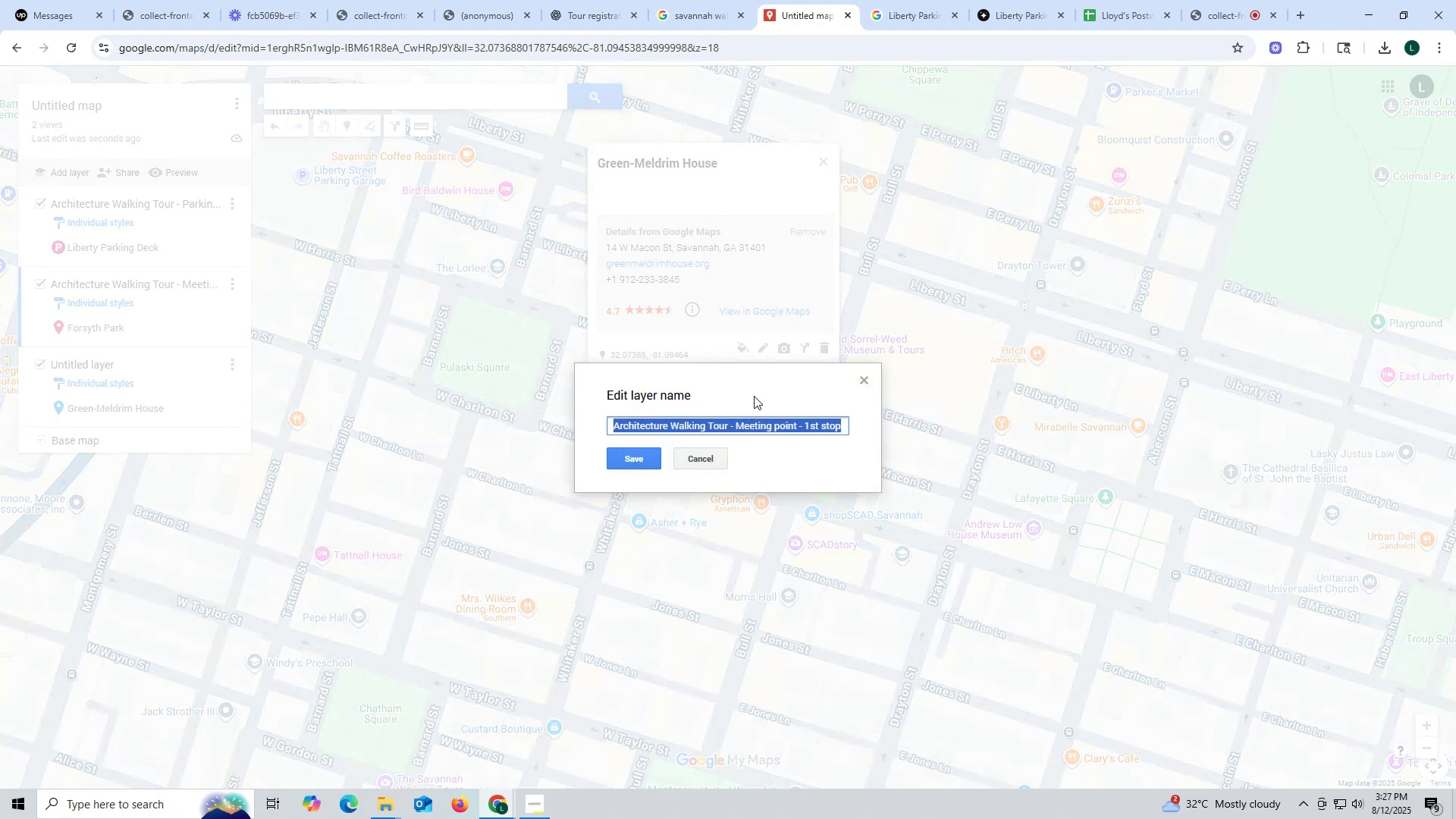 
left_click_drag(start_coordinate=[811, 412], to_coordinate=[811, 418])
 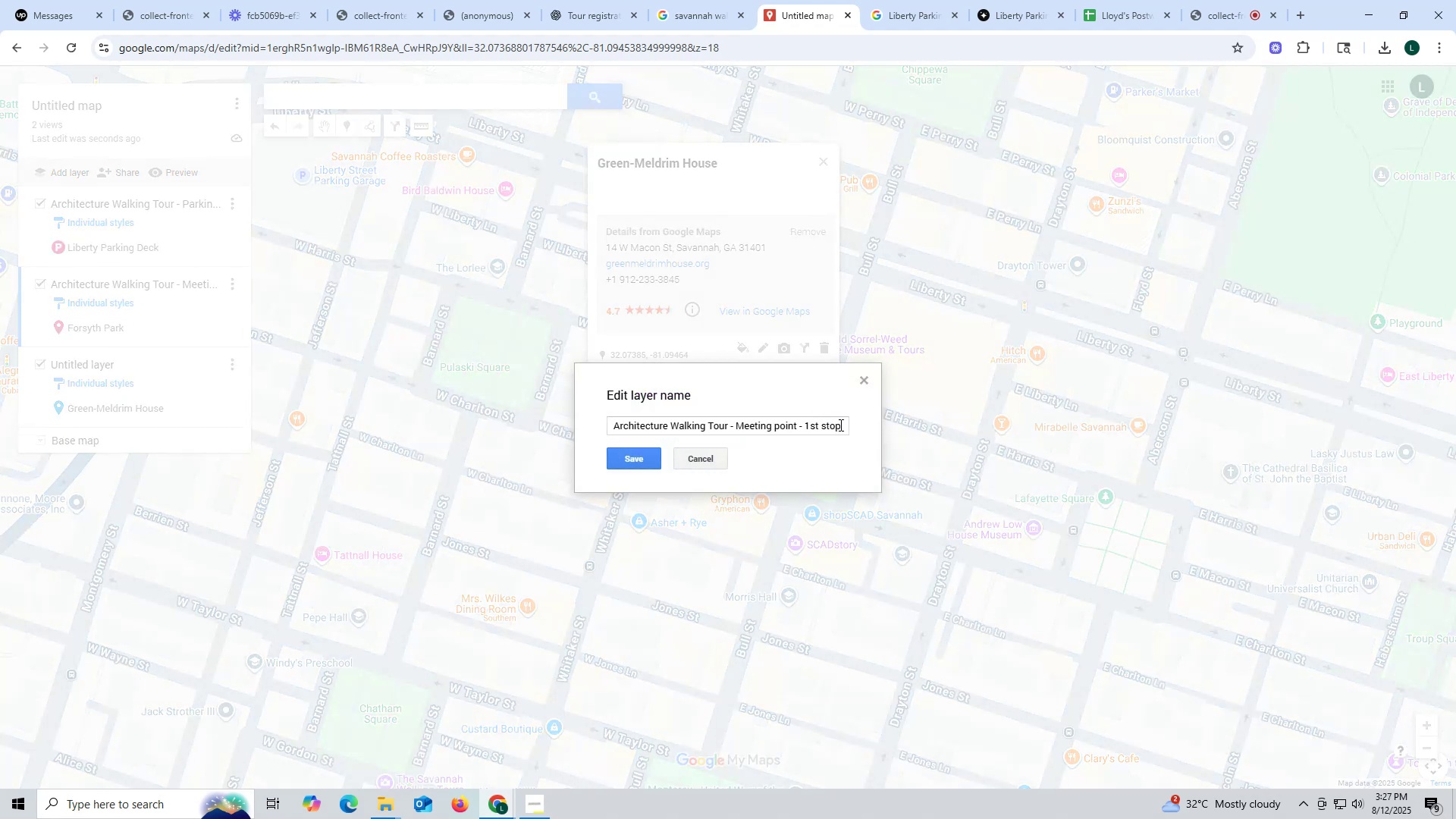 
left_click_drag(start_coordinate=[840, 425], to_coordinate=[557, 419])
 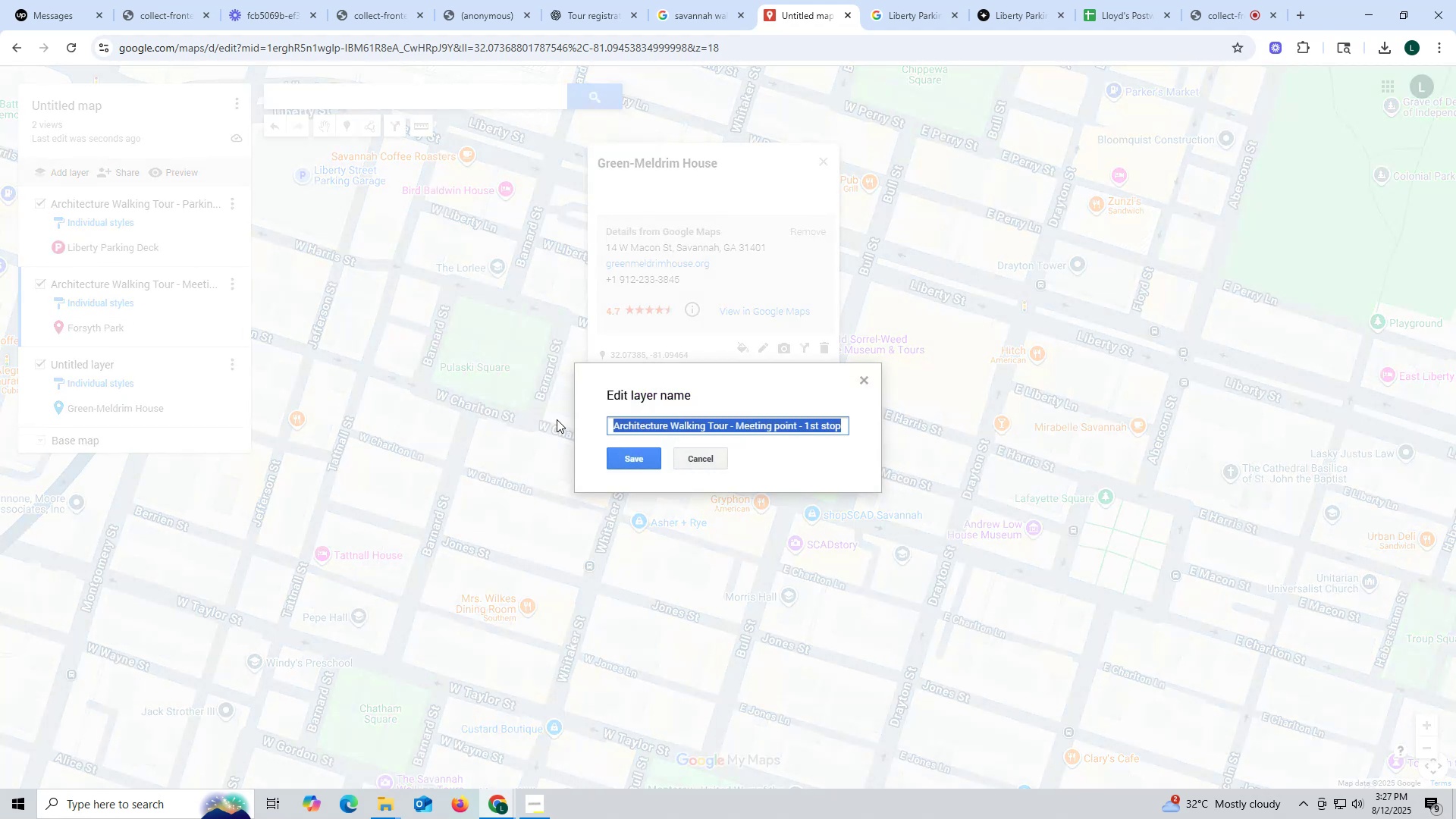 
key(Control+ControlLeft)
 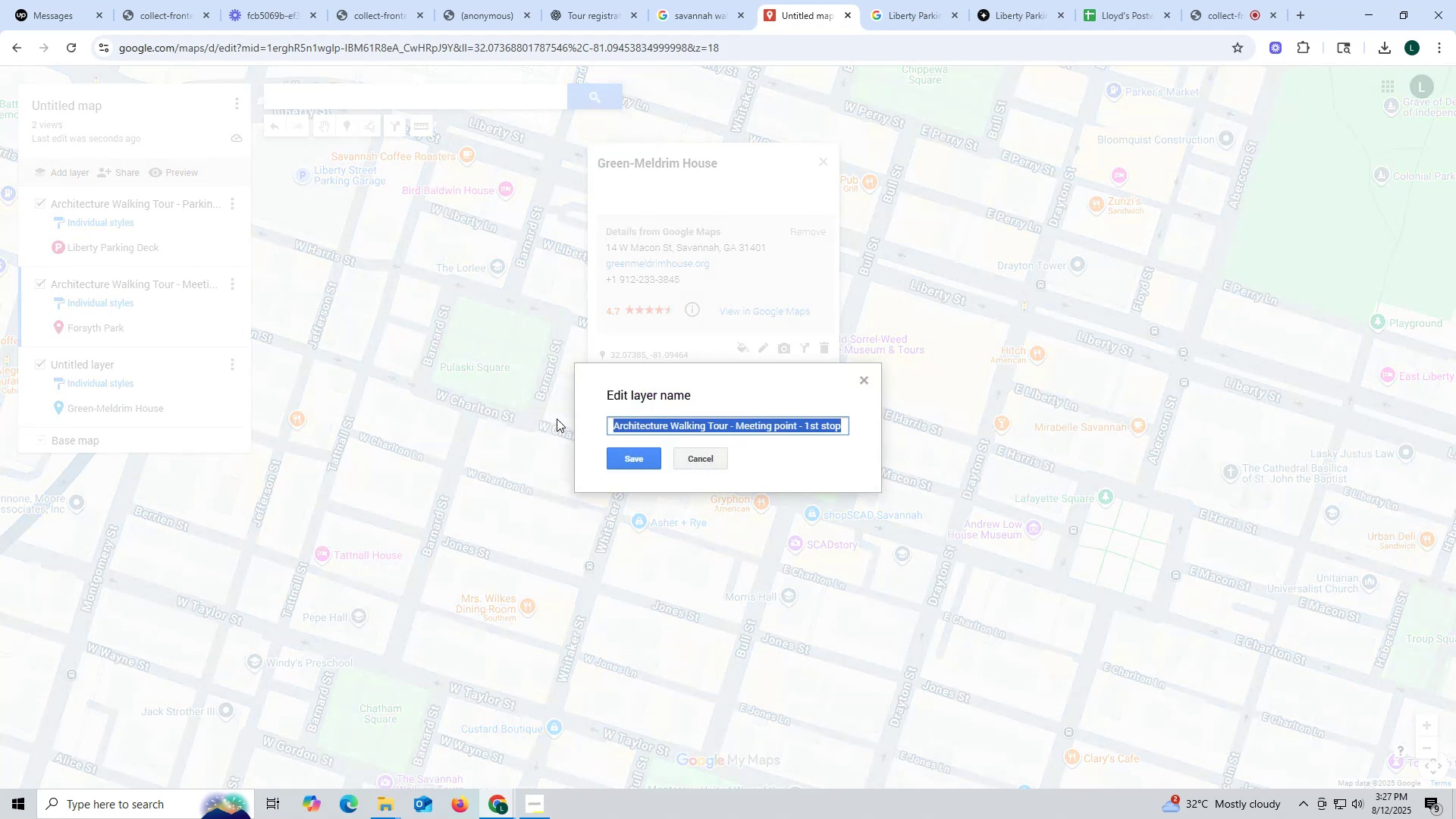 
key(Control+C)
 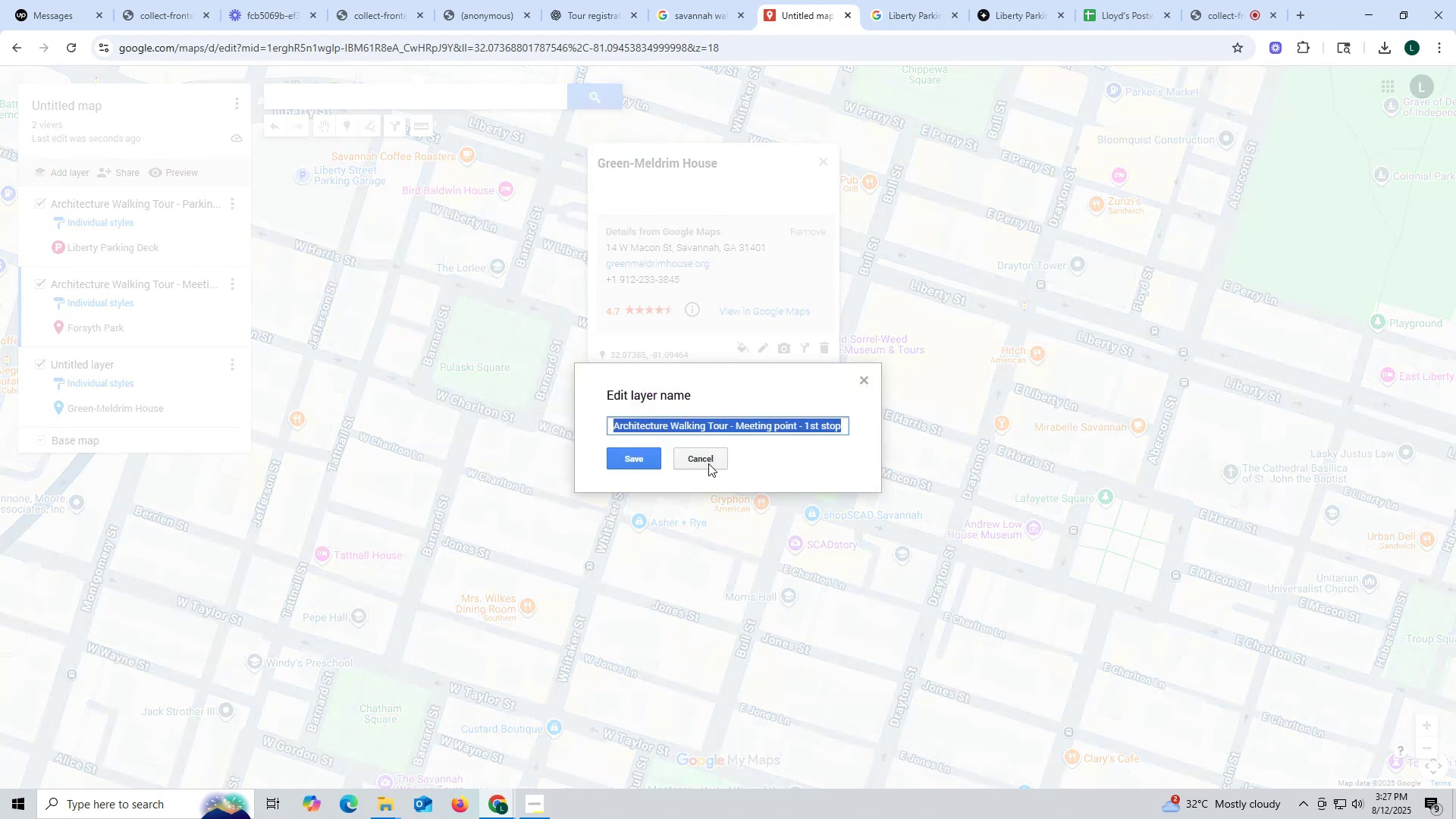 
left_click([708, 463])
 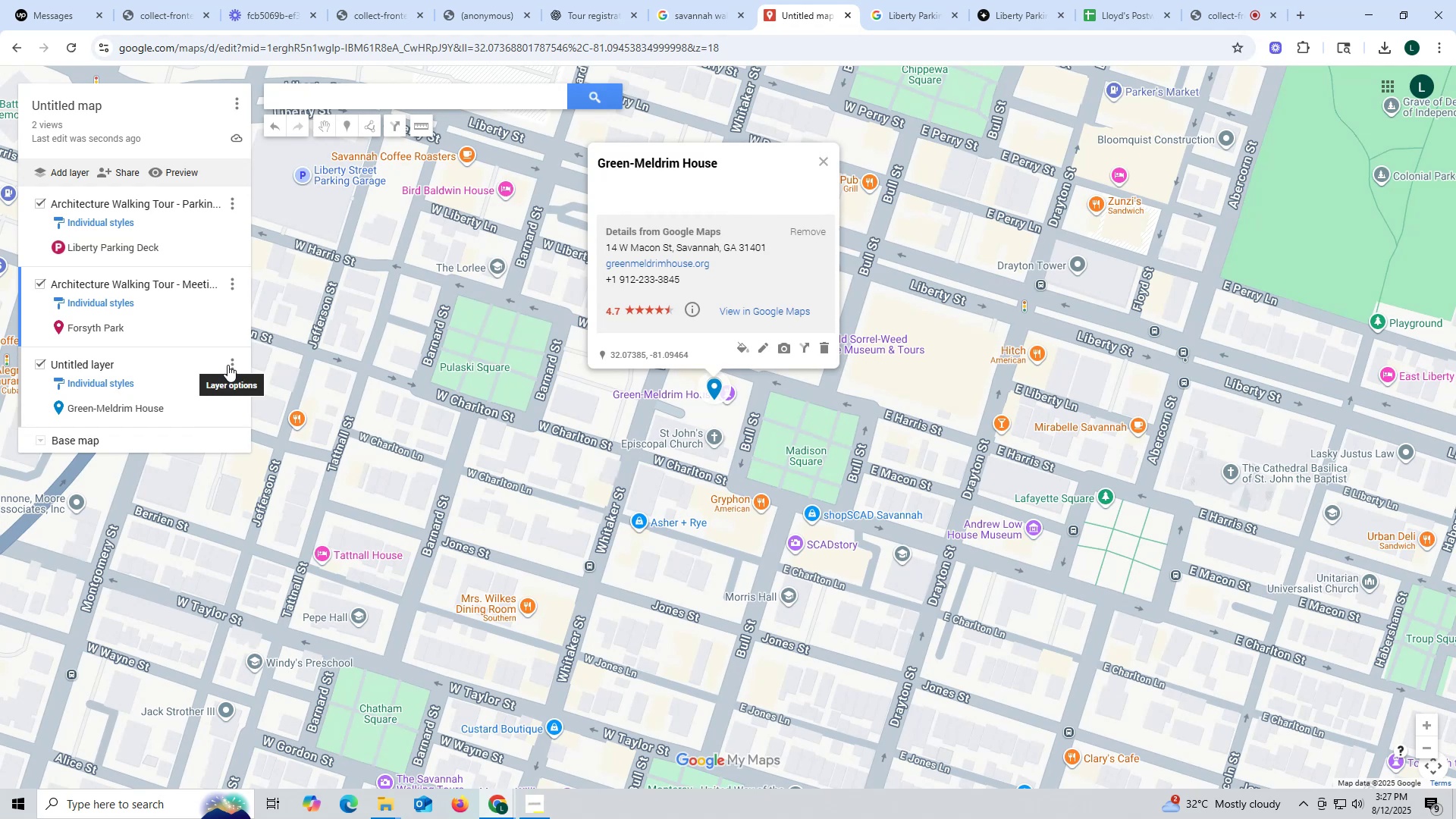 
left_click([228, 364])
 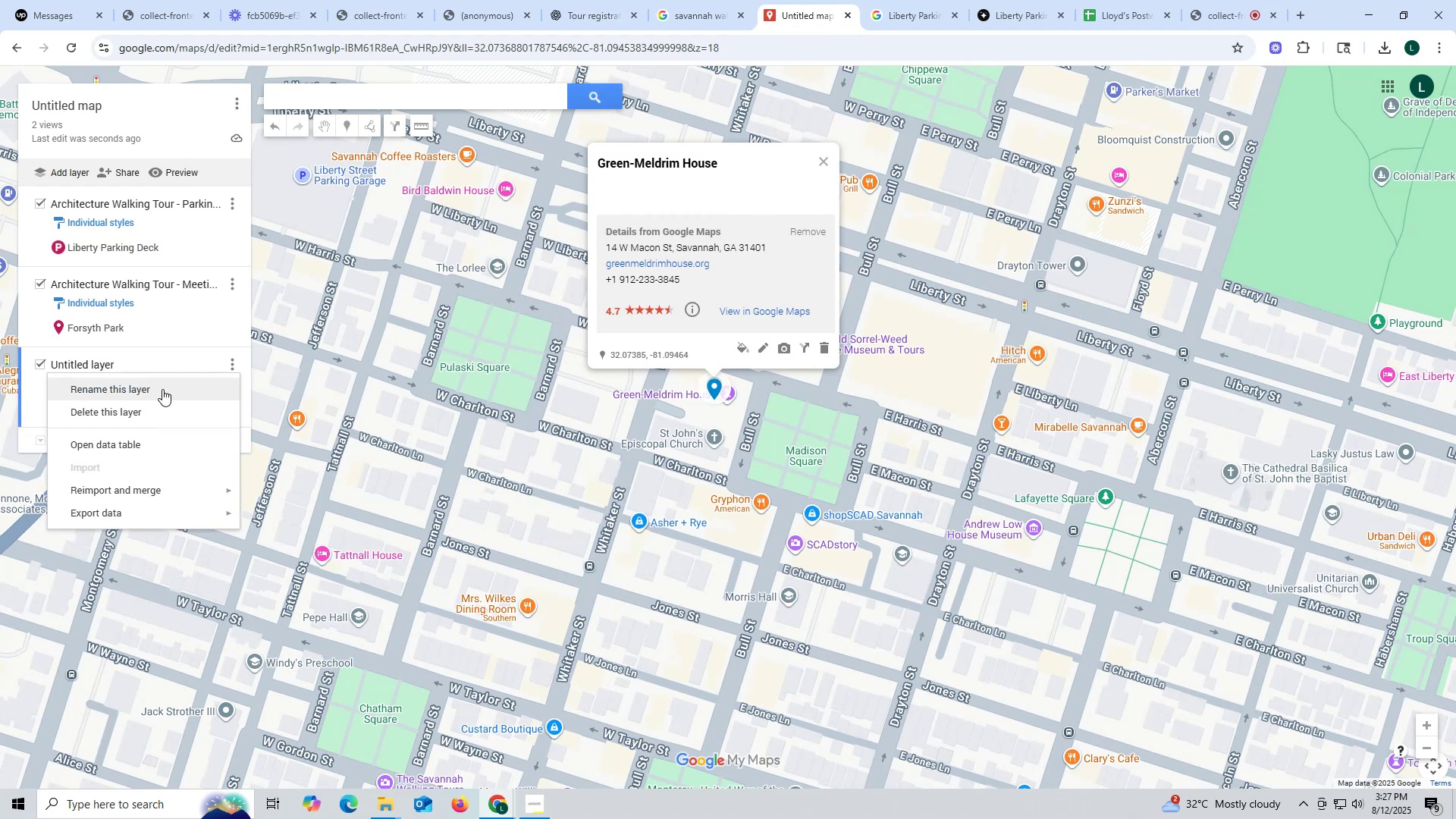 
left_click([162, 381])
 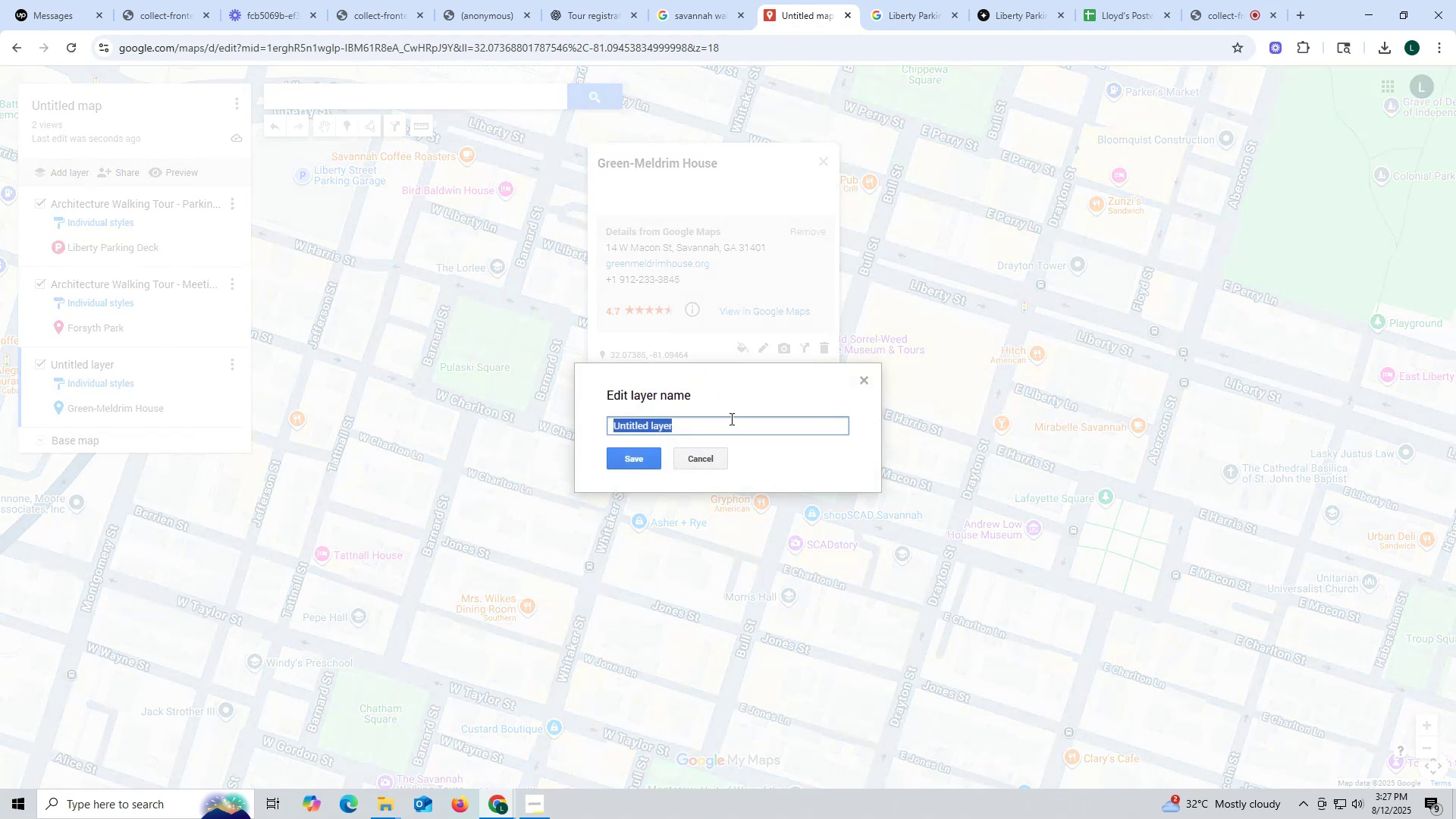 
left_click_drag(start_coordinate=[698, 428], to_coordinate=[526, 428])
 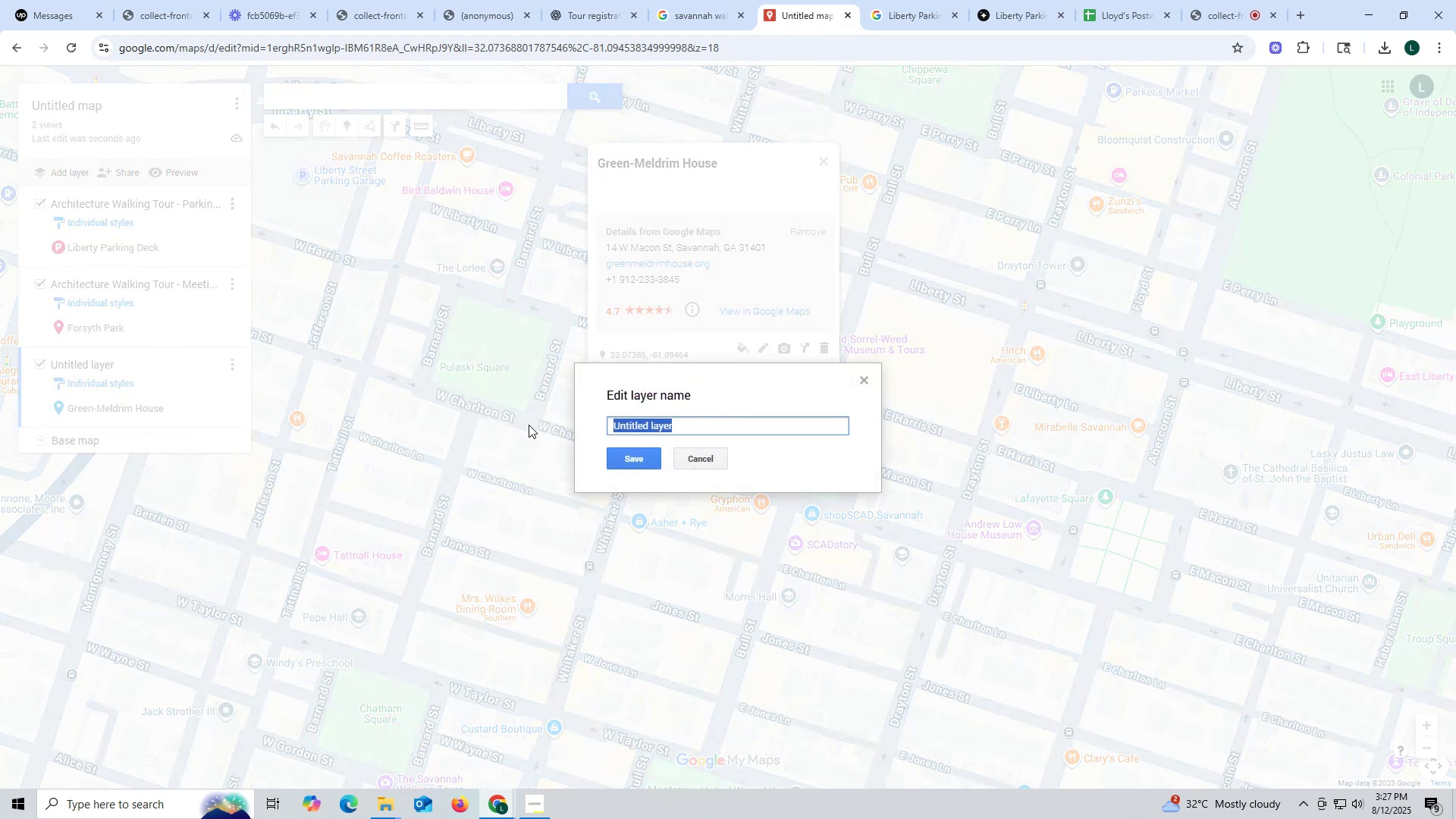 
key(Control+ControlLeft)
 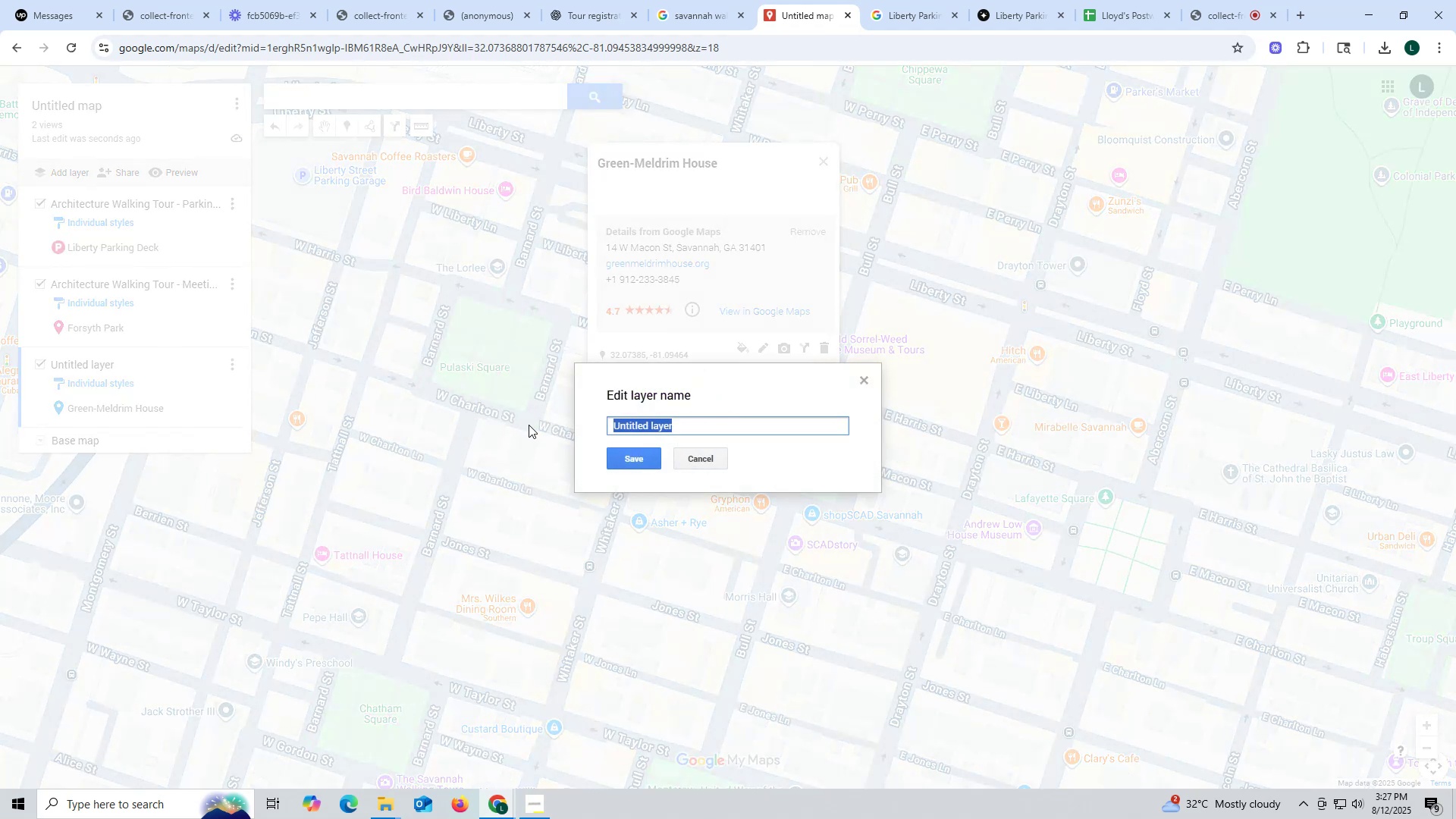 
key(Control+V)
 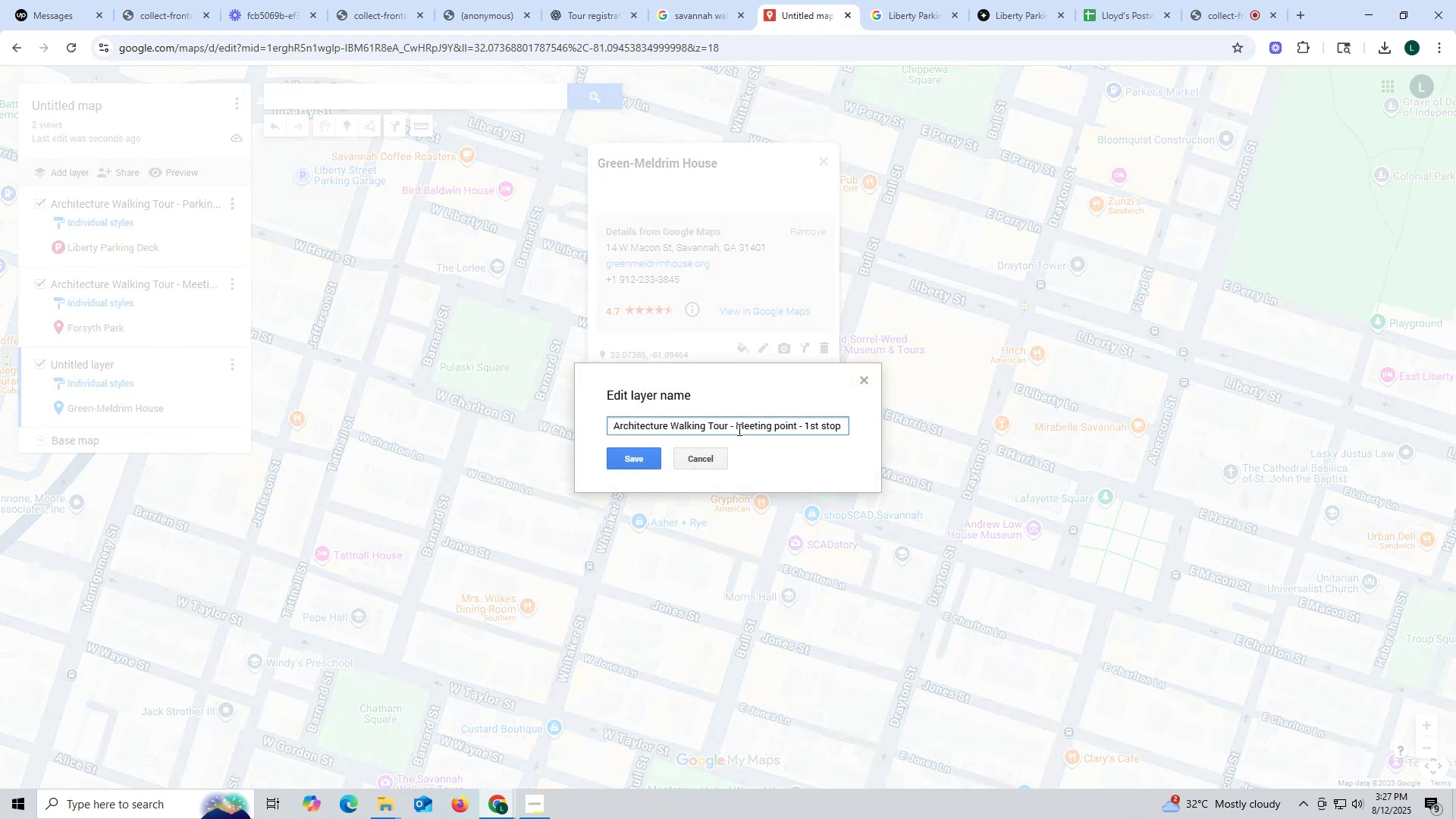 
left_click_drag(start_coordinate=[736, 425], to_coordinate=[859, 426])
 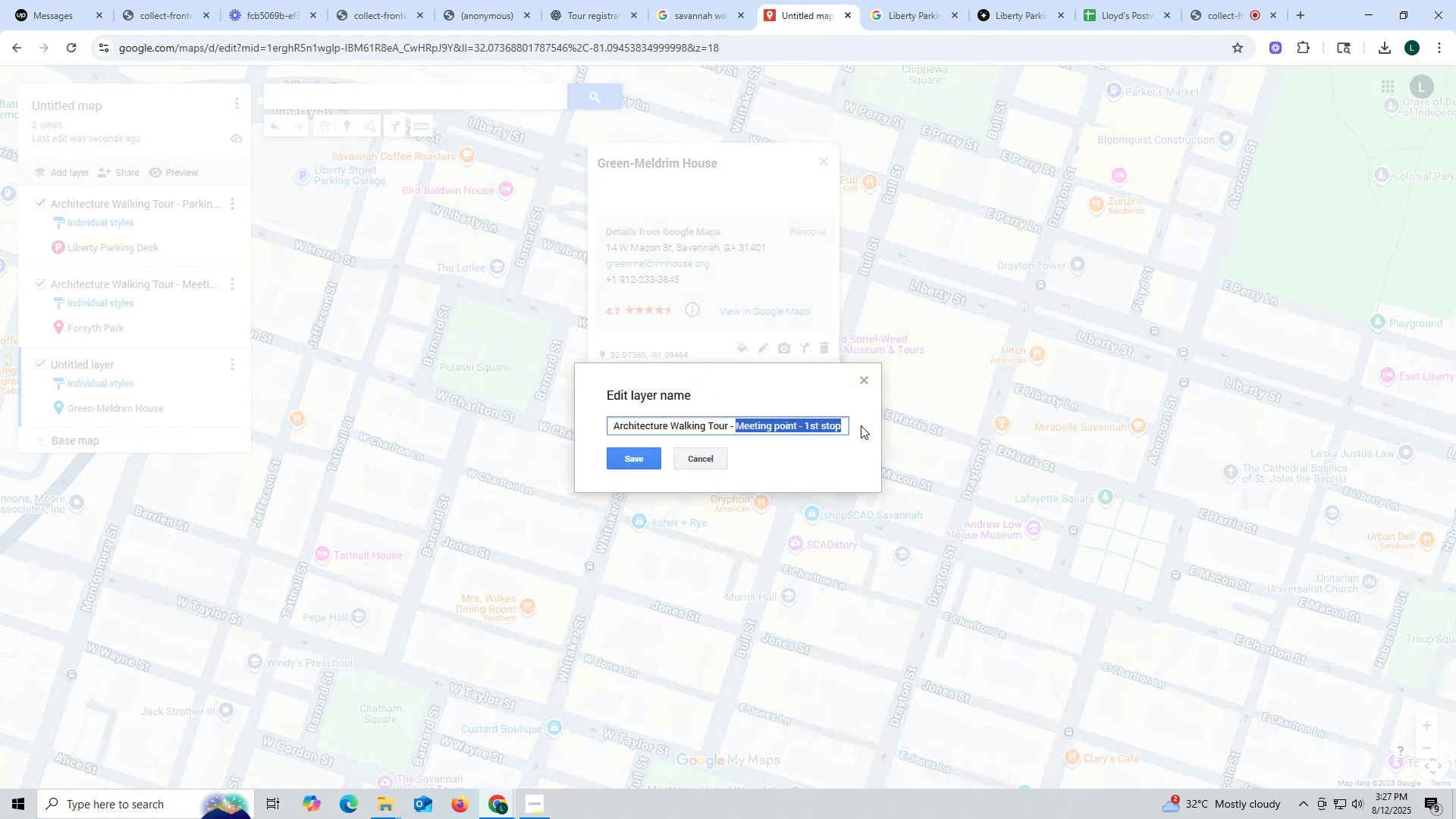 
type(2ns top)
key(Backspace)
key(Backspace)
key(Backspace)
key(Backspace)
key(Backspace)
type(d stop)
 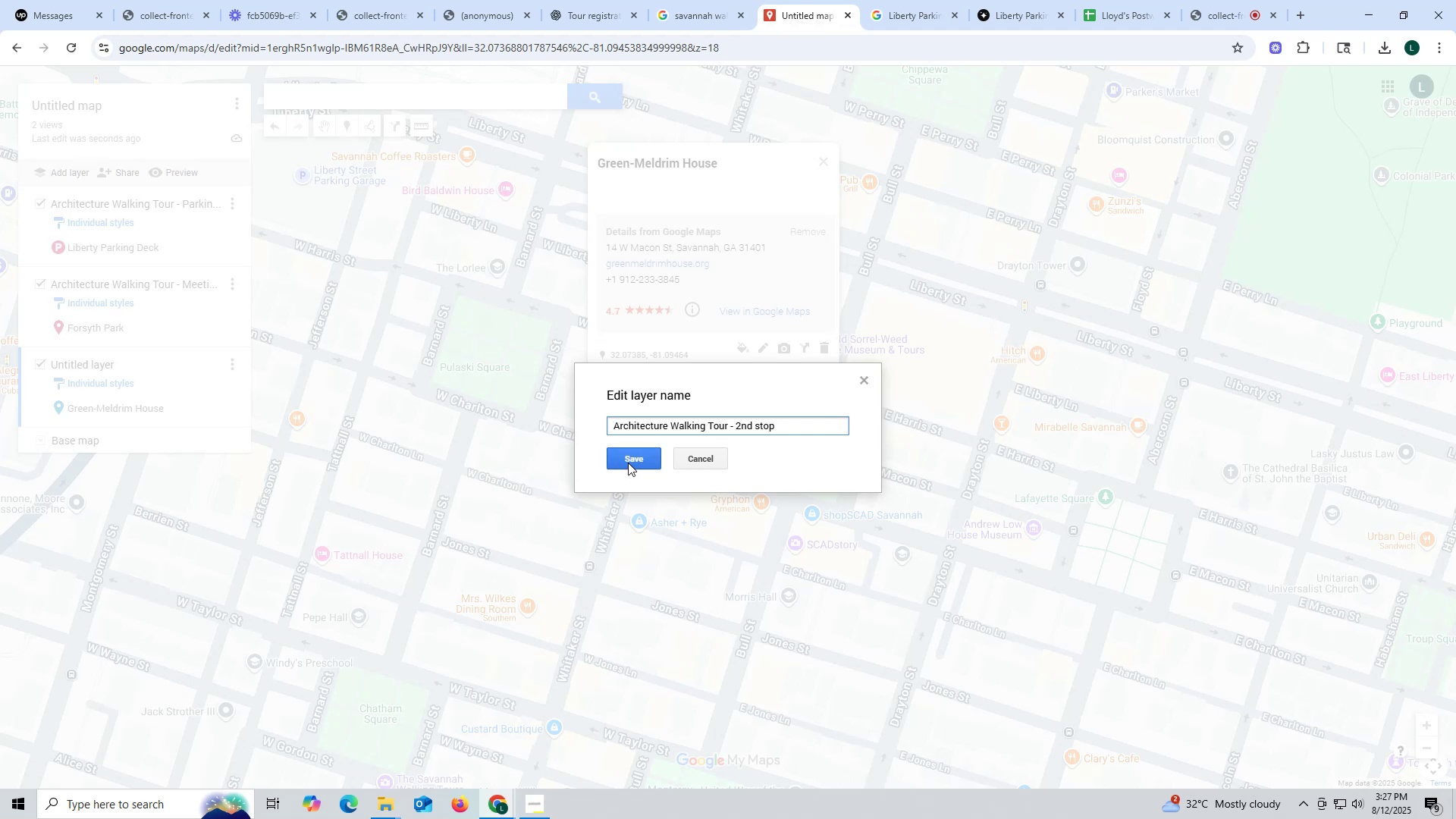 
wait(6.72)
 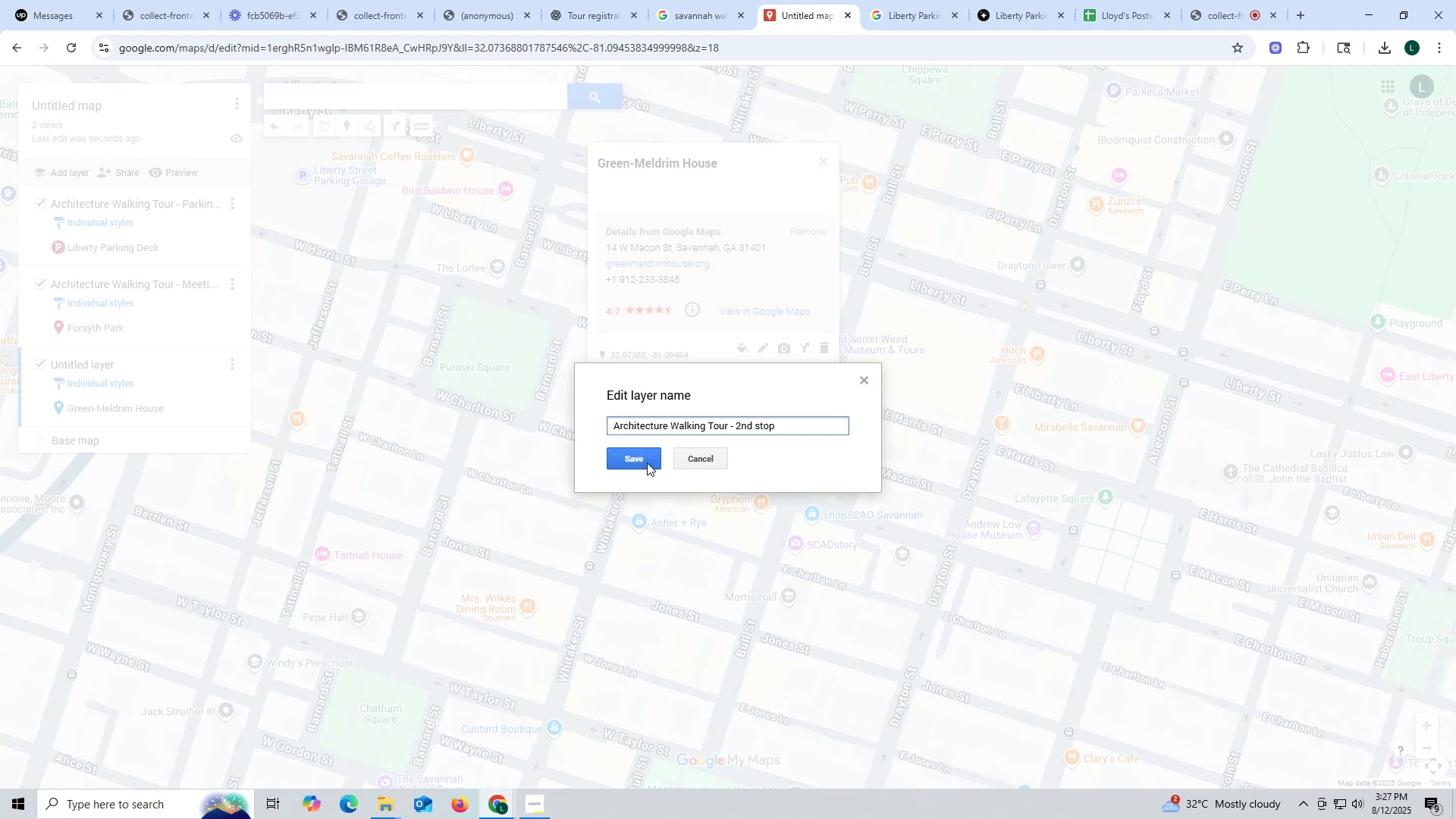 
left_click([629, 463])
 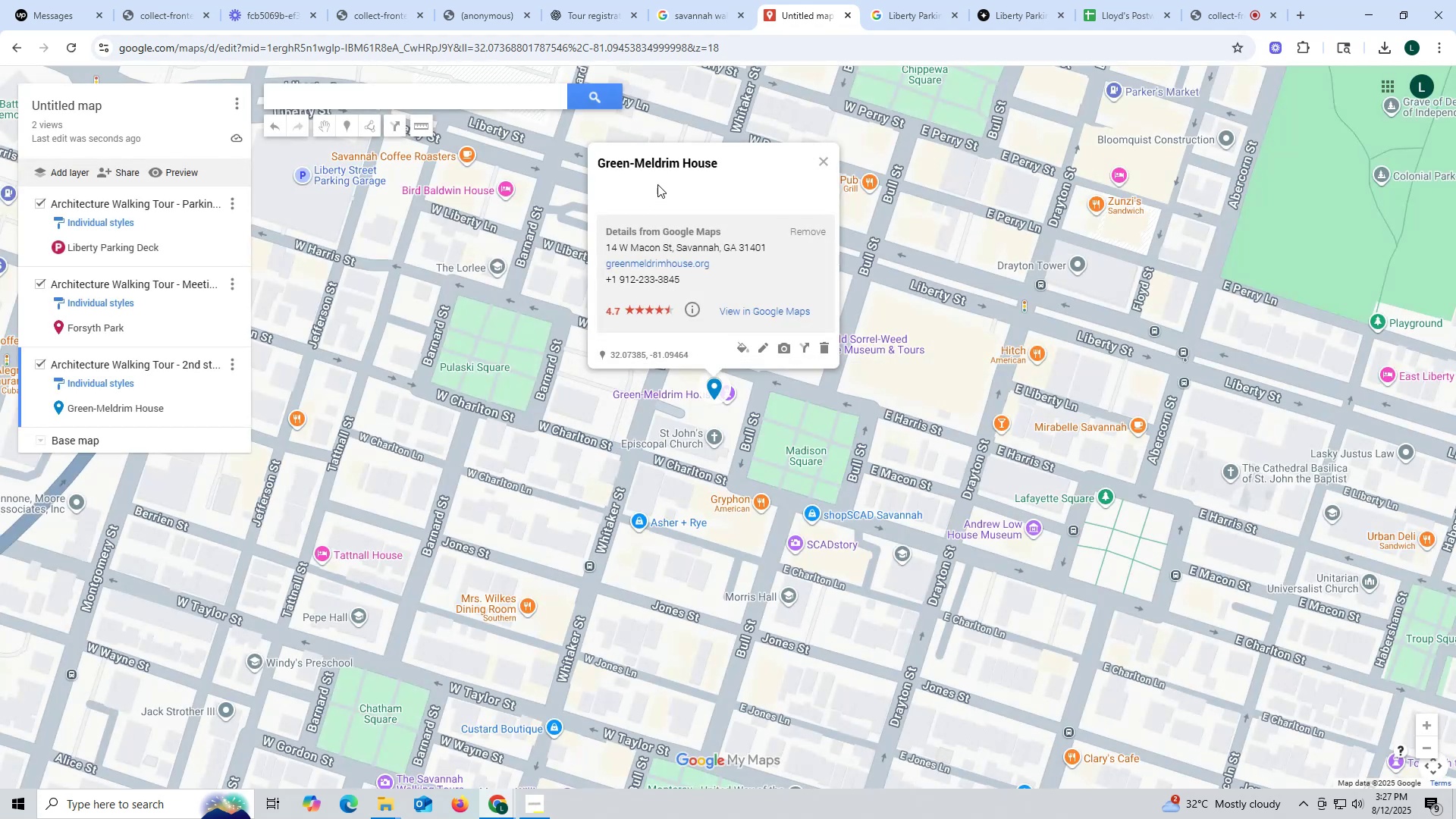 
left_click([666, 160])
 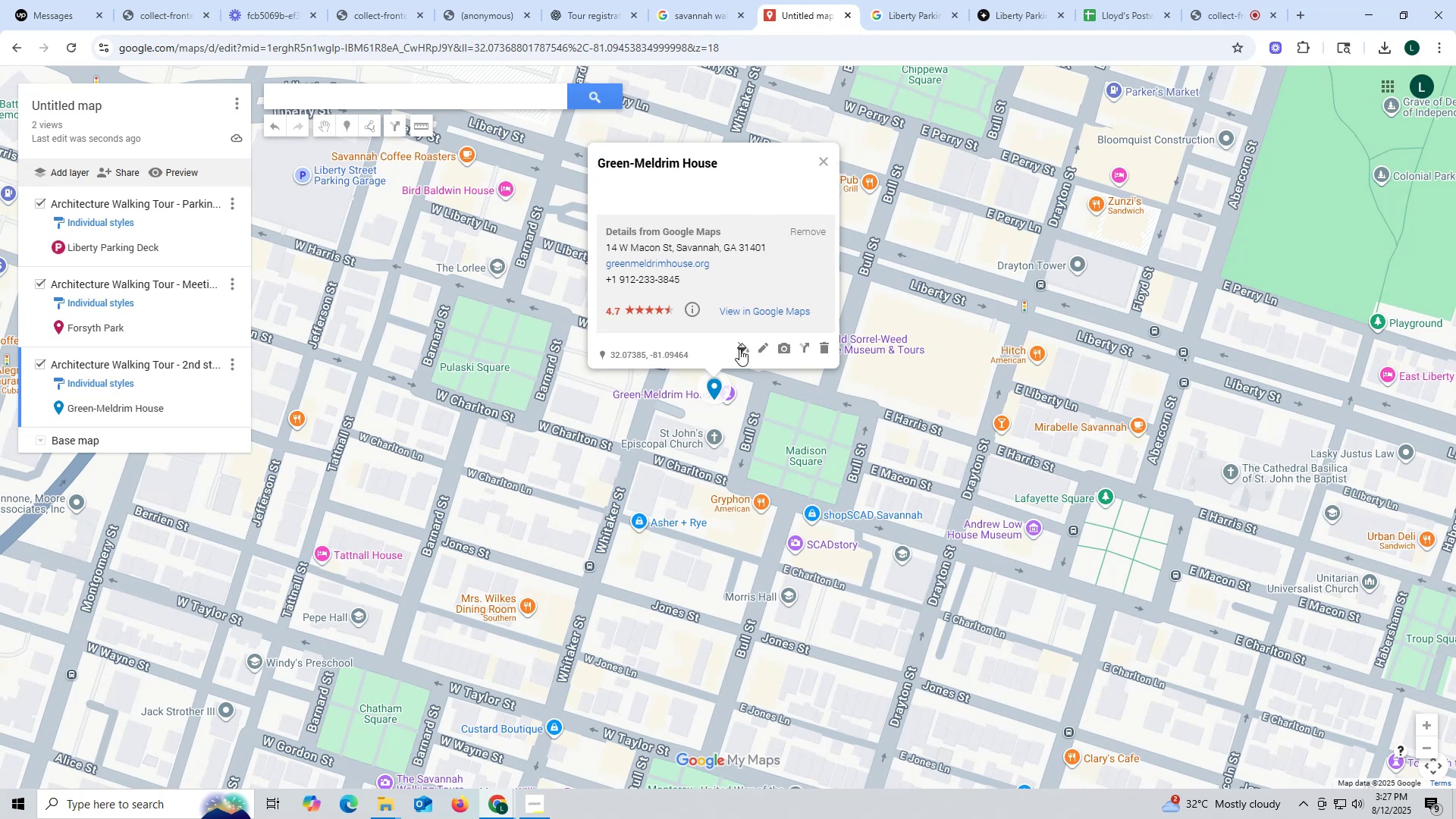 
left_click([739, 349])
 